 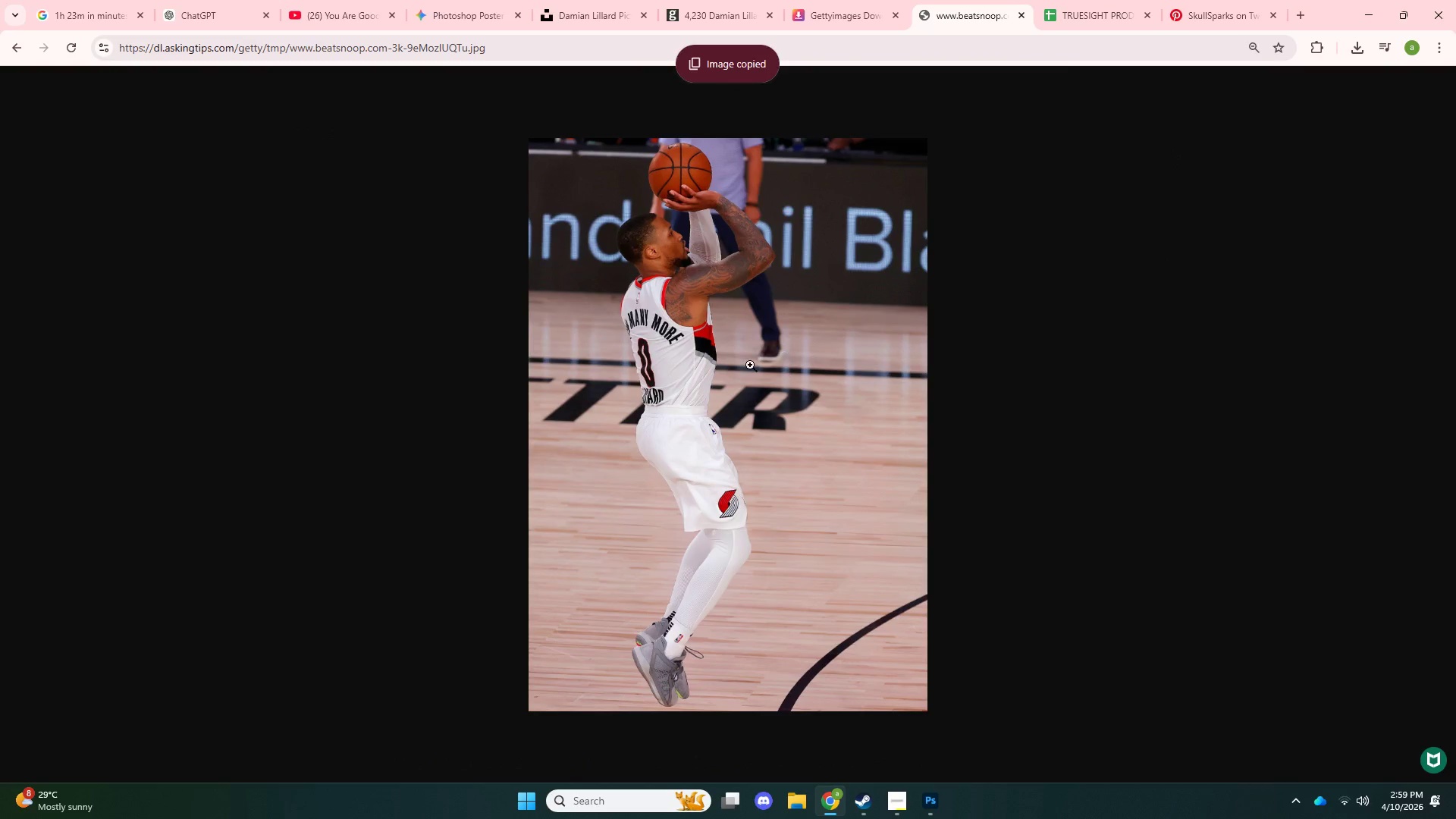 
key(Alt+Tab)
 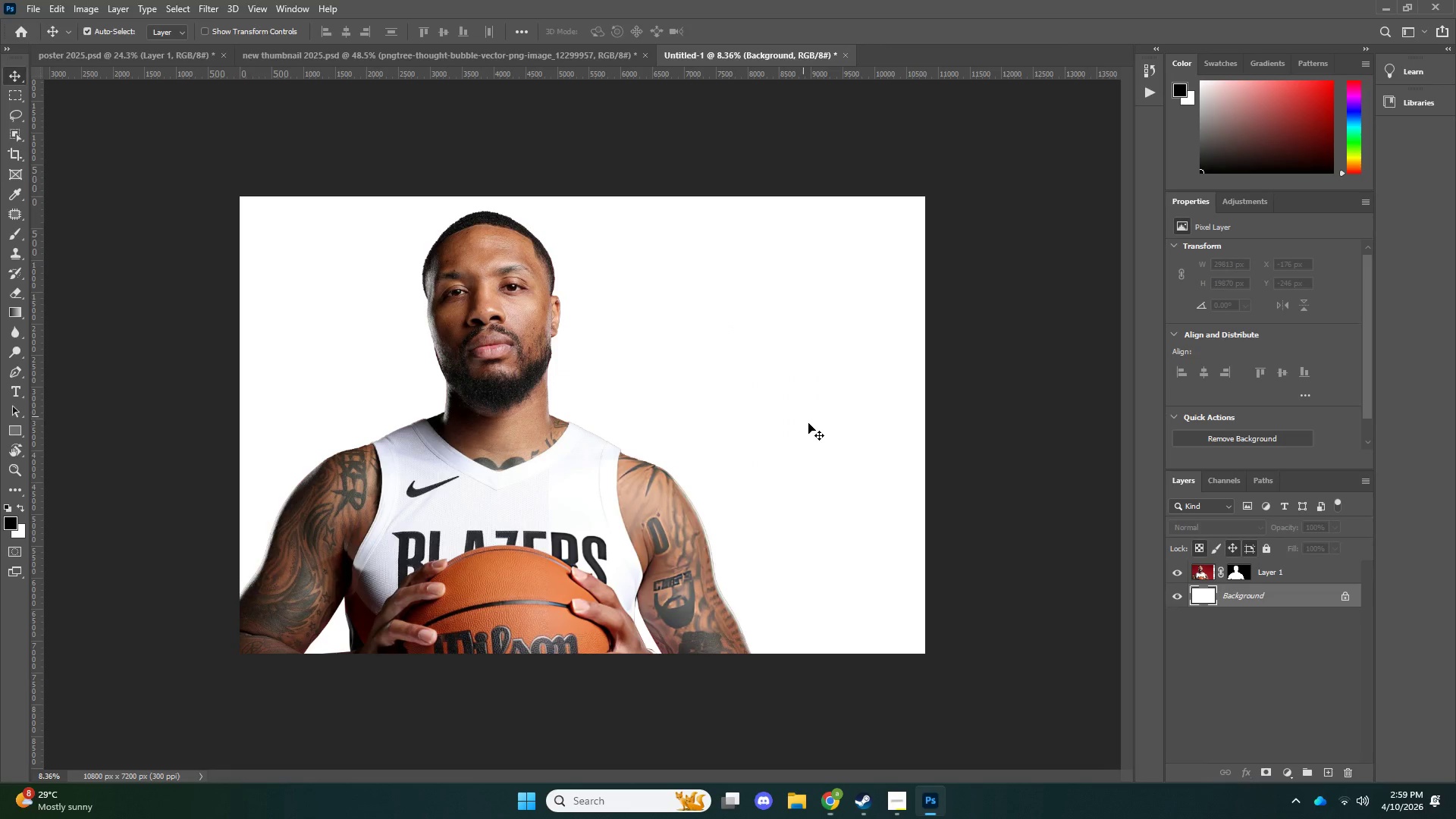 
key(Control+V)
 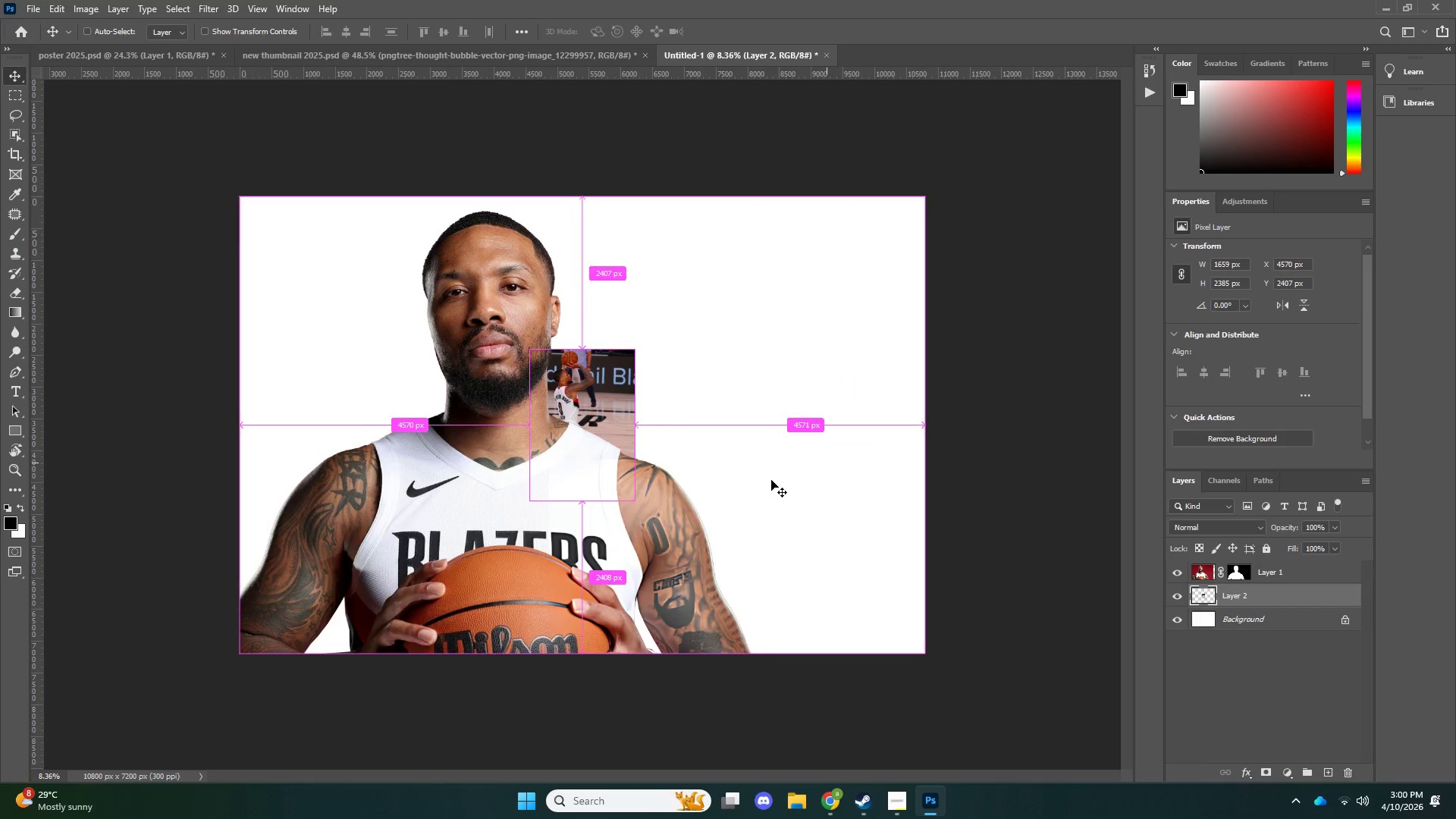 
key(Control+T)
 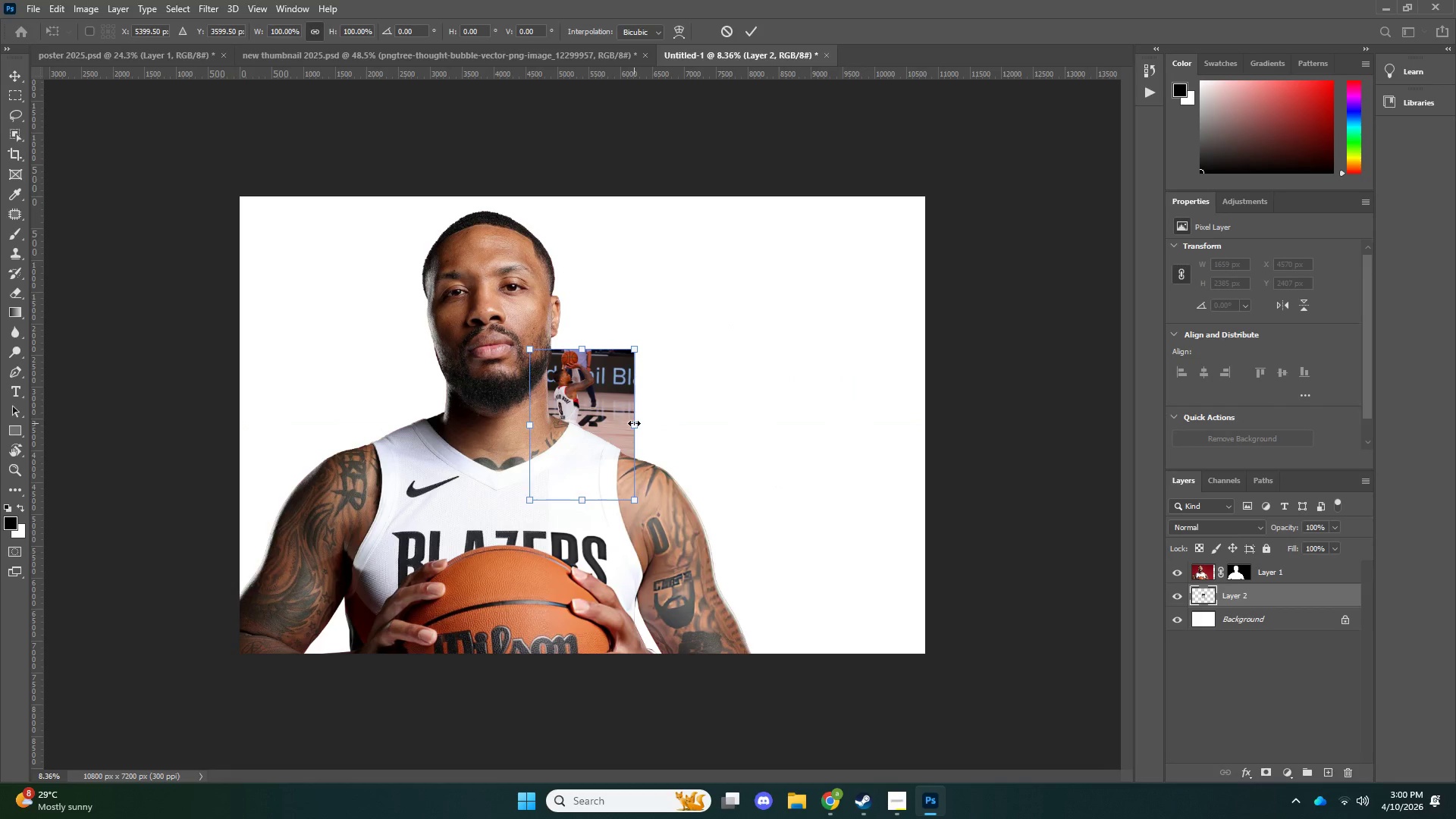 
hold_key(key=AltLeft, duration=0.48)
left_click_drag(start_coordinate=[634, 423], to_coordinate=[738, 403])
 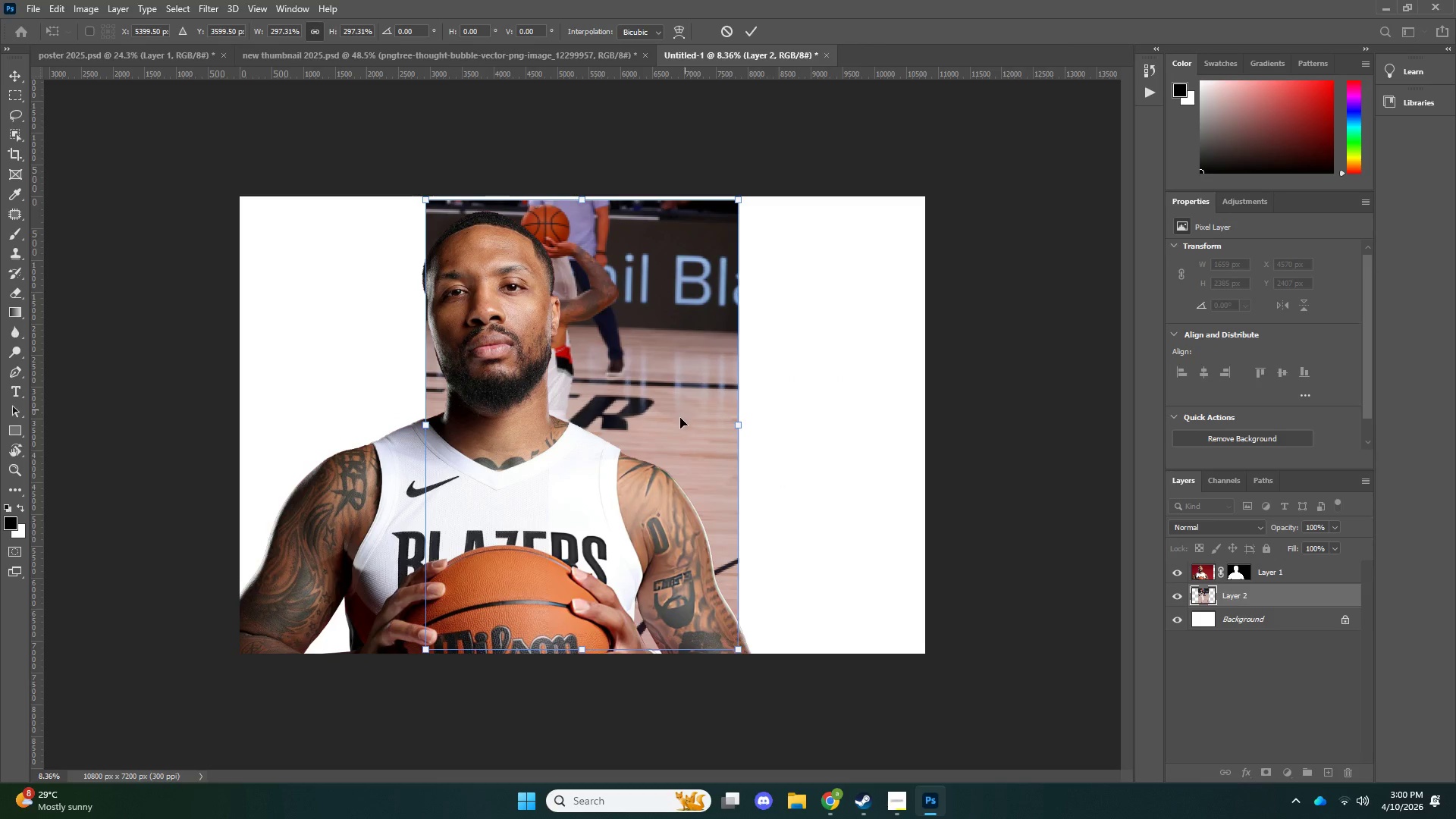 
left_click_drag(start_coordinate=[676, 416], to_coordinate=[886, 427])
 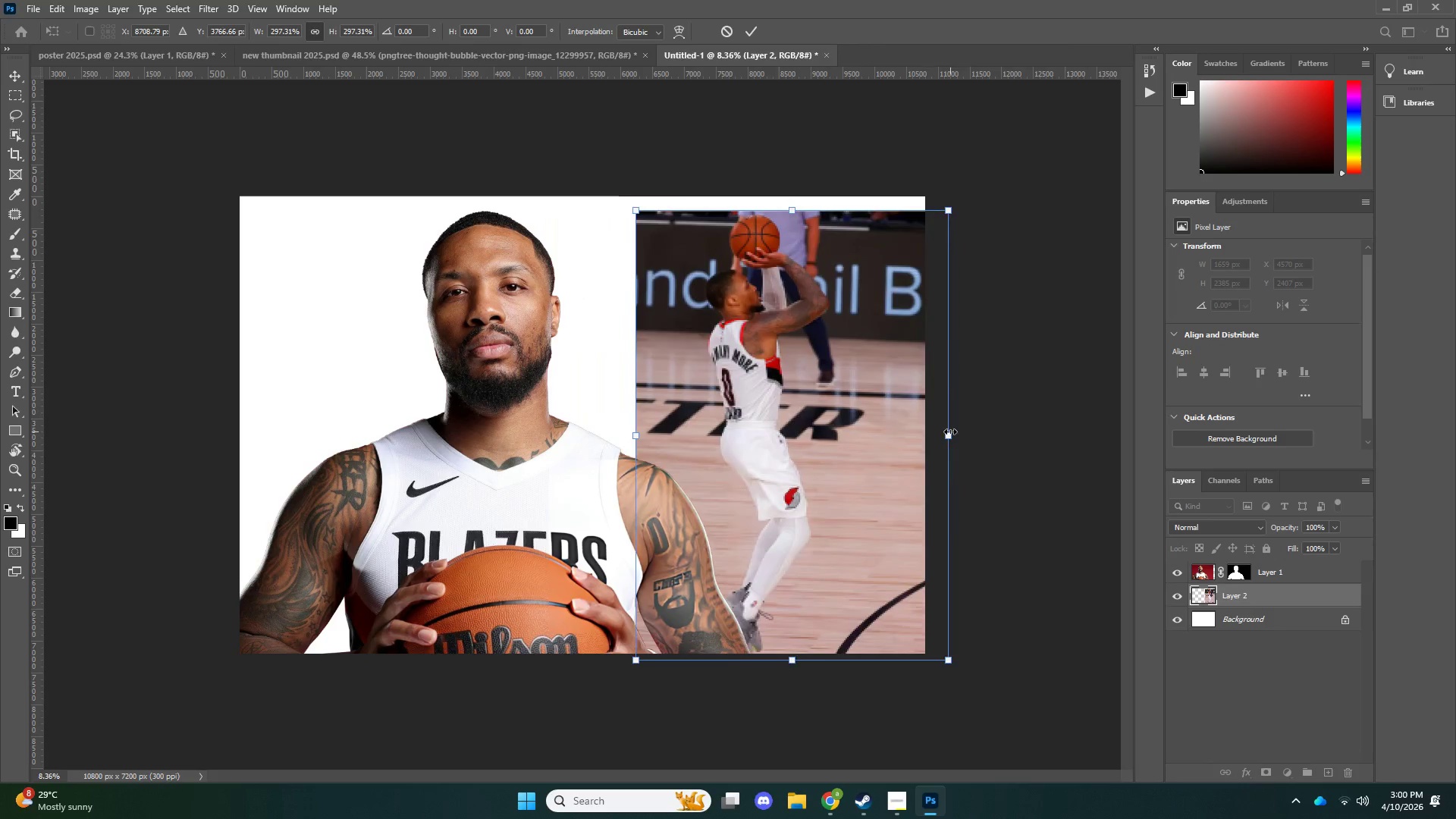 
hold_key(key=AltLeft, duration=0.98)
left_click_drag(start_coordinate=[949, 431], to_coordinate=[907, 430])
 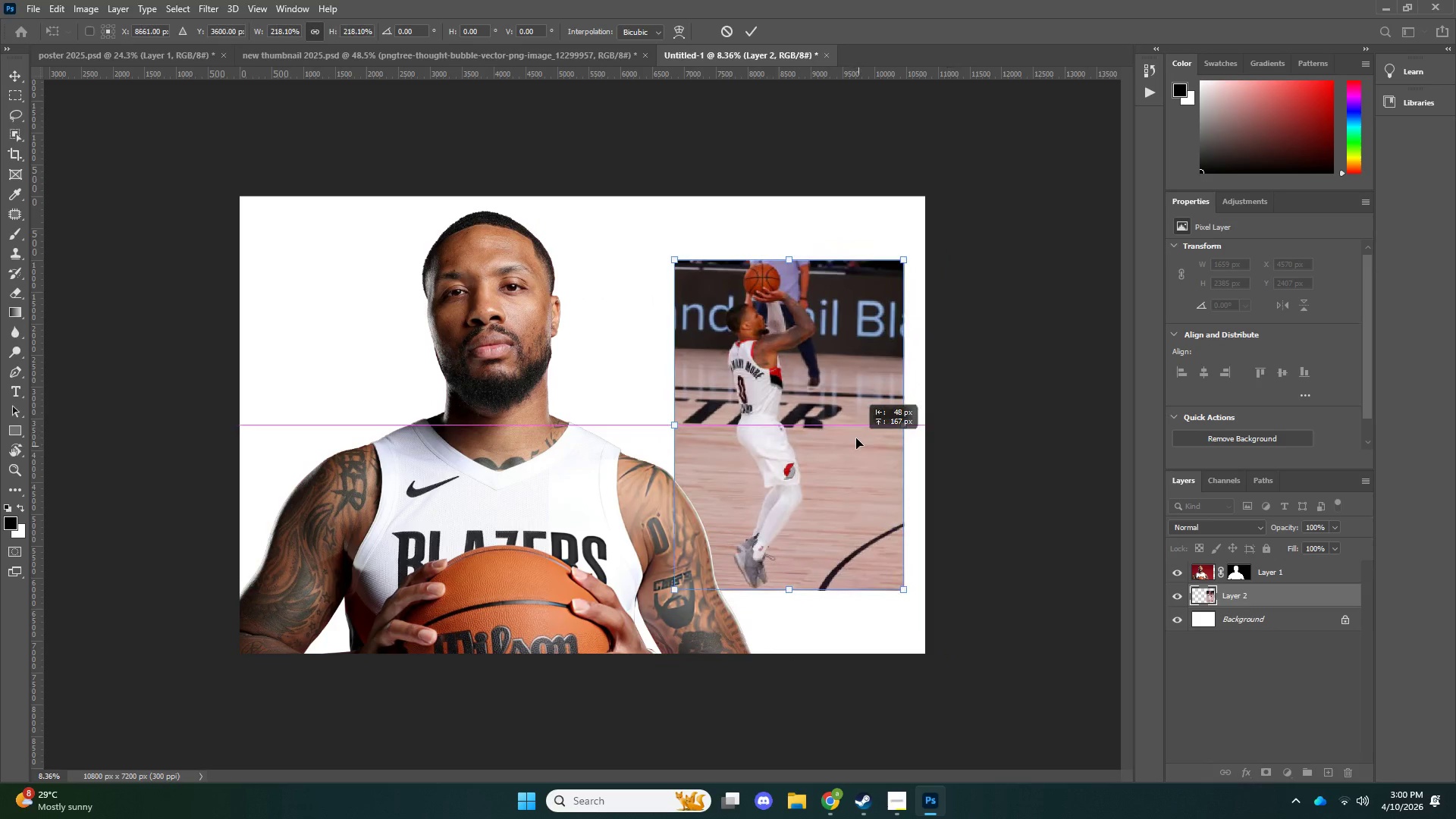 
left_click_drag(start_coordinate=[860, 447], to_coordinate=[855, 431])
 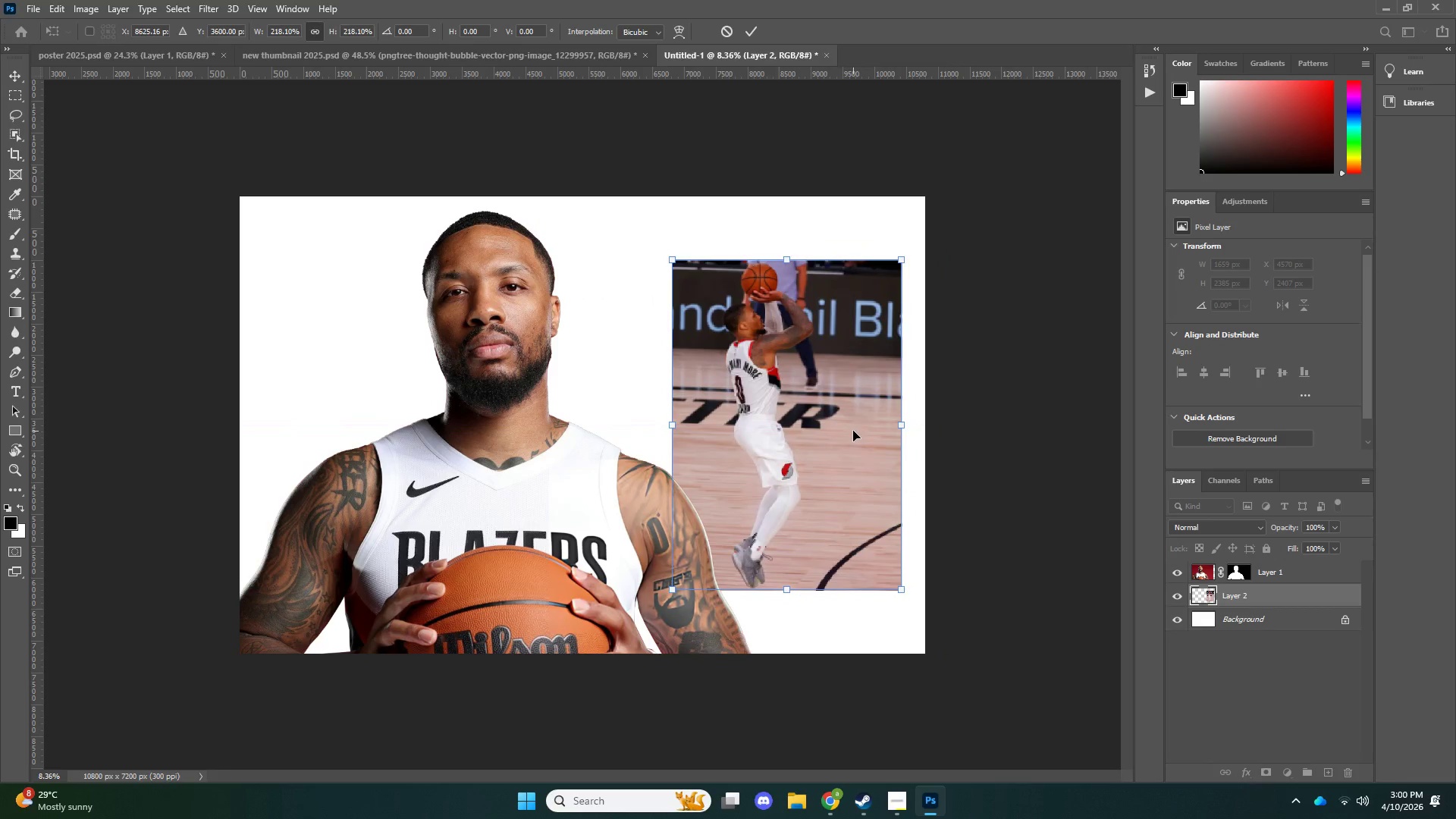 
key(NumpadEnter)
 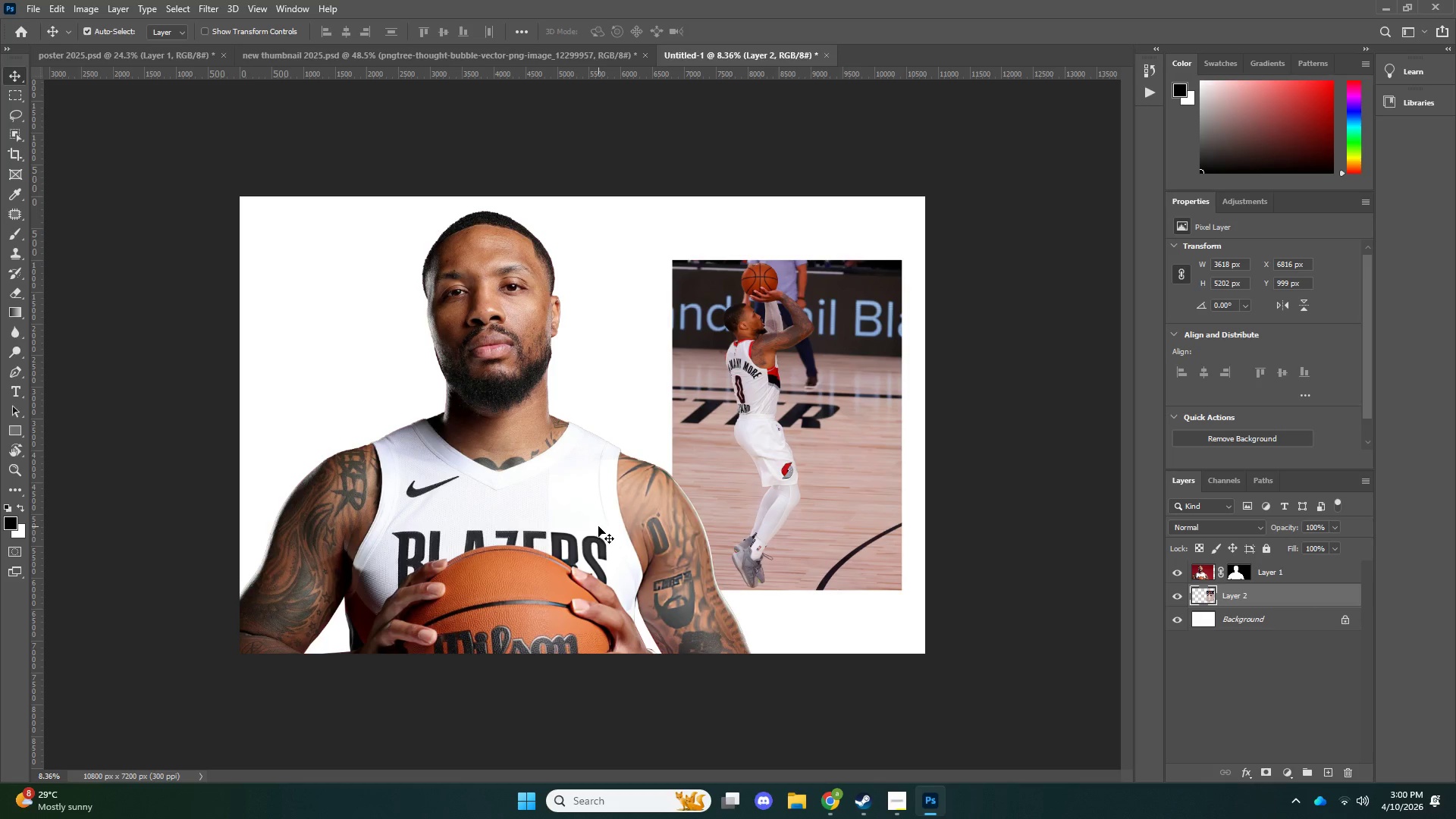 
wait(5.11)
 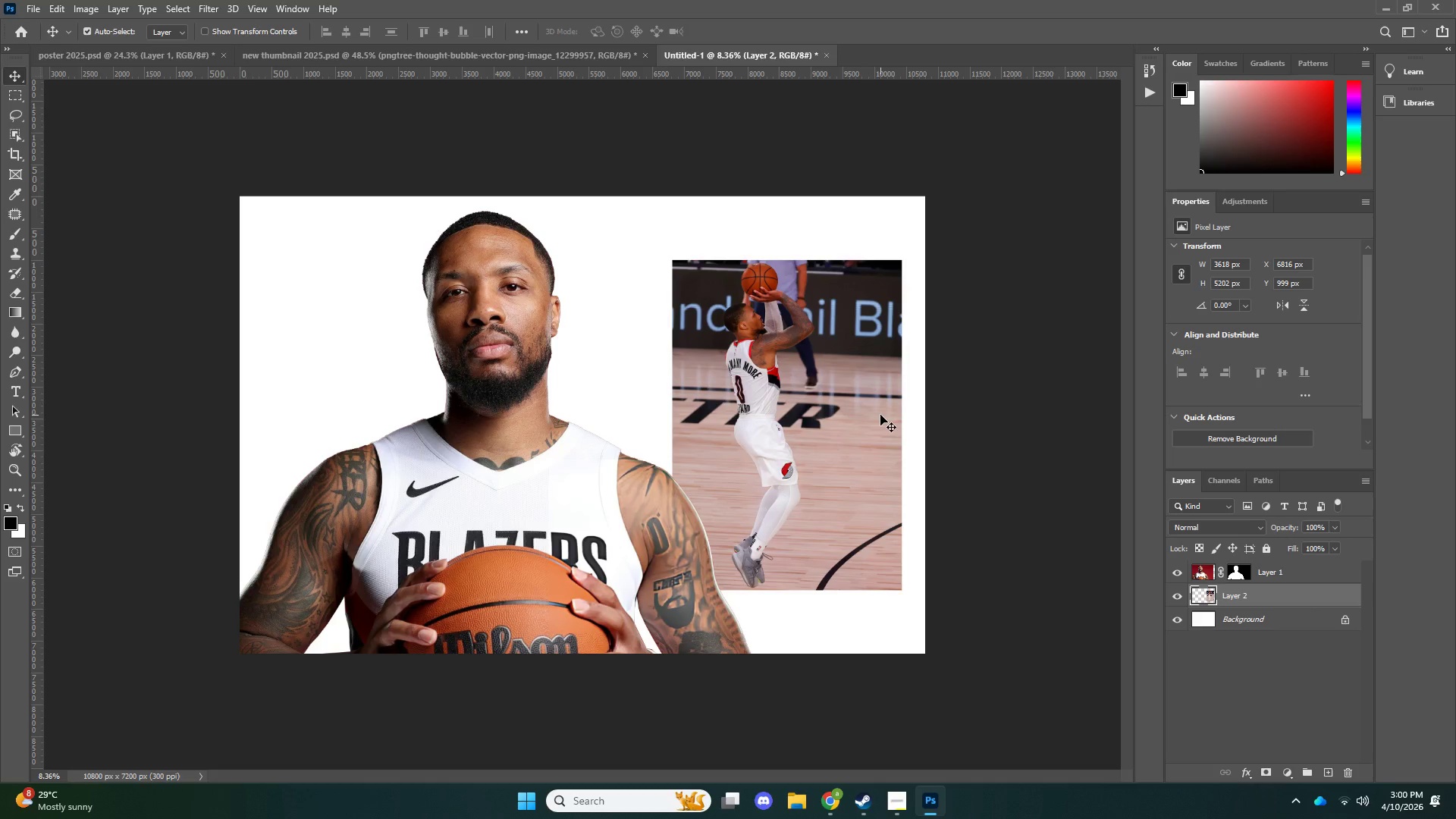 
key(V)
 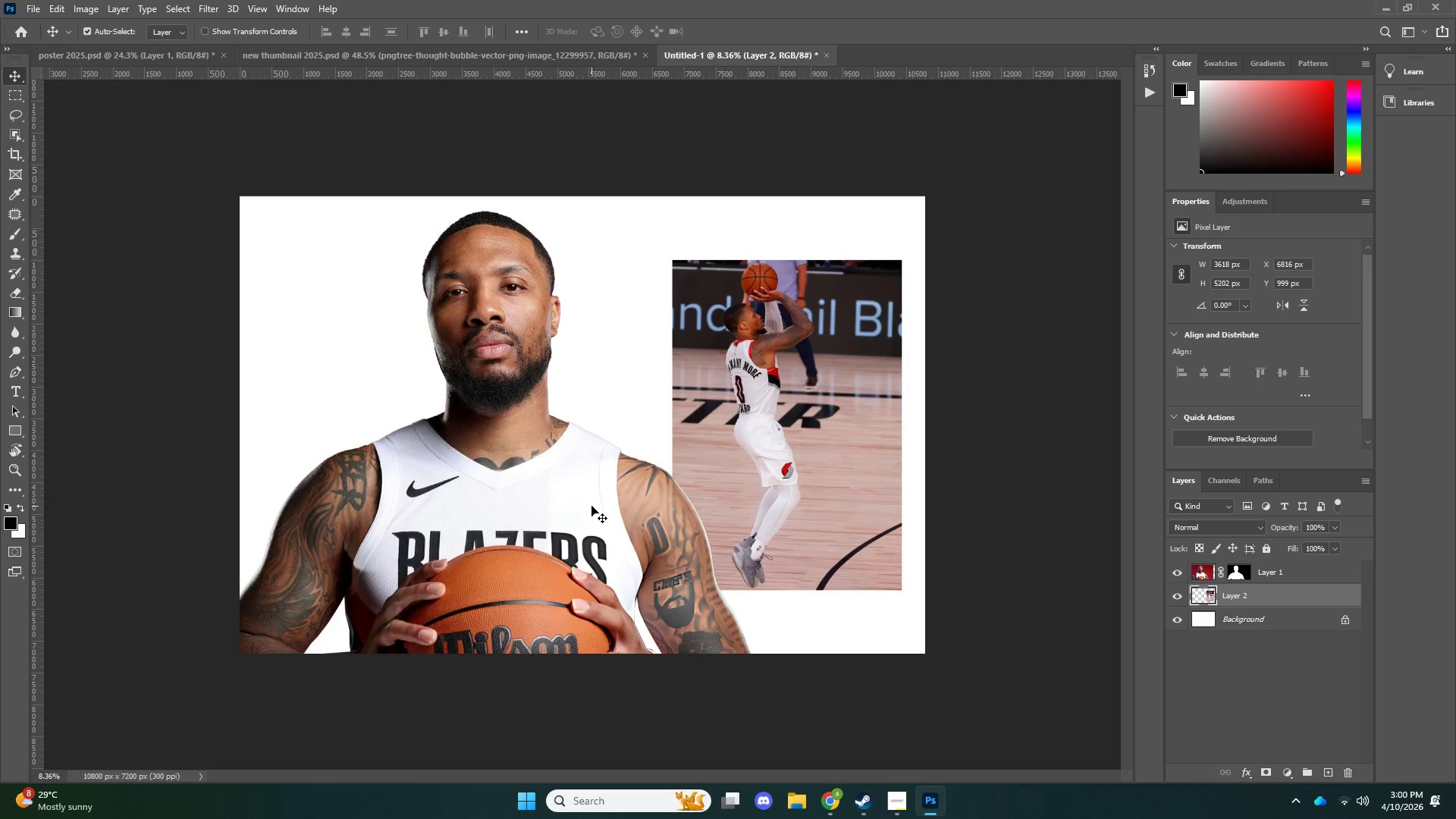 
left_click_drag(start_coordinate=[592, 506], to_coordinate=[545, 511])
 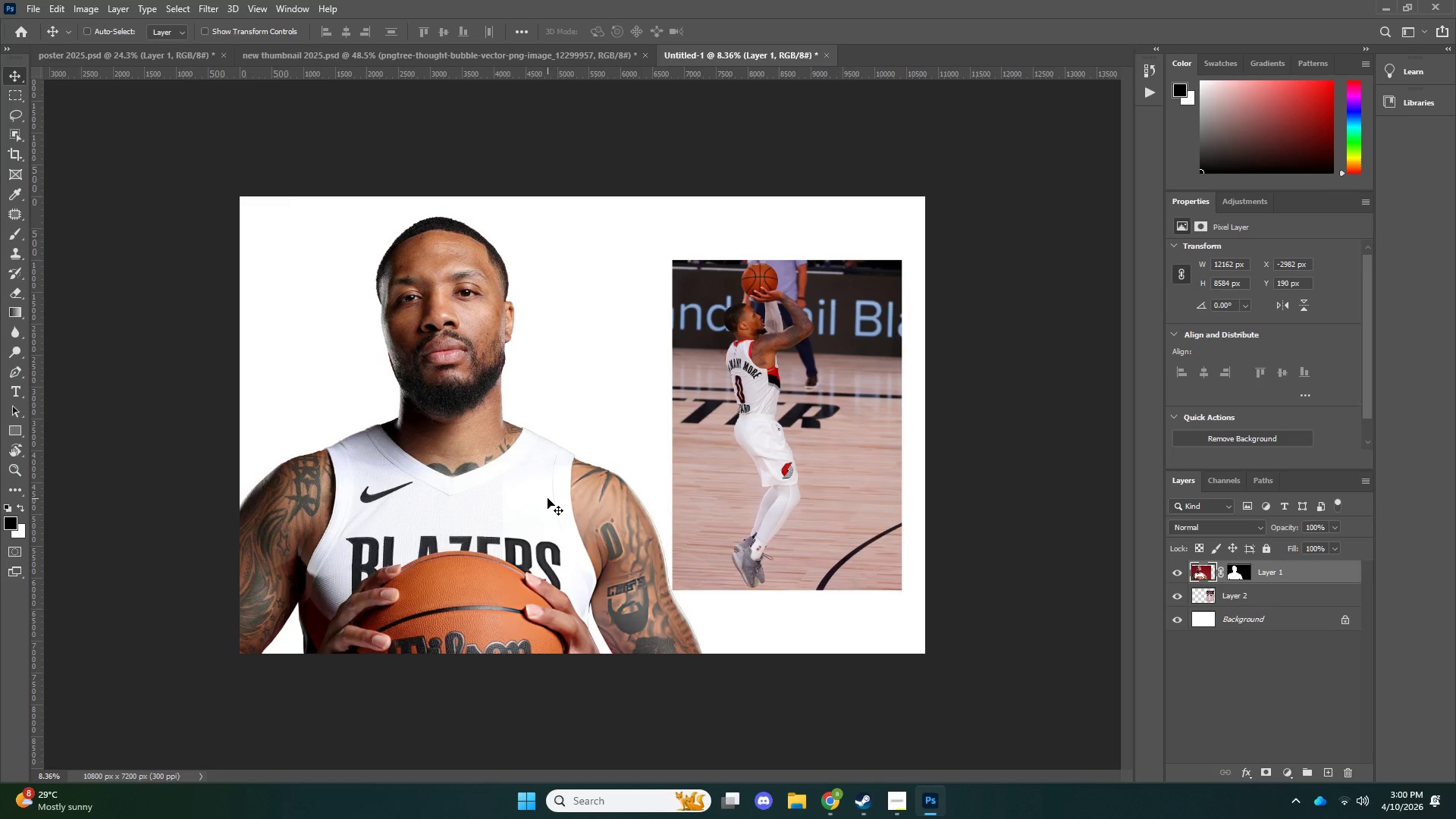 
key(Control+T)
 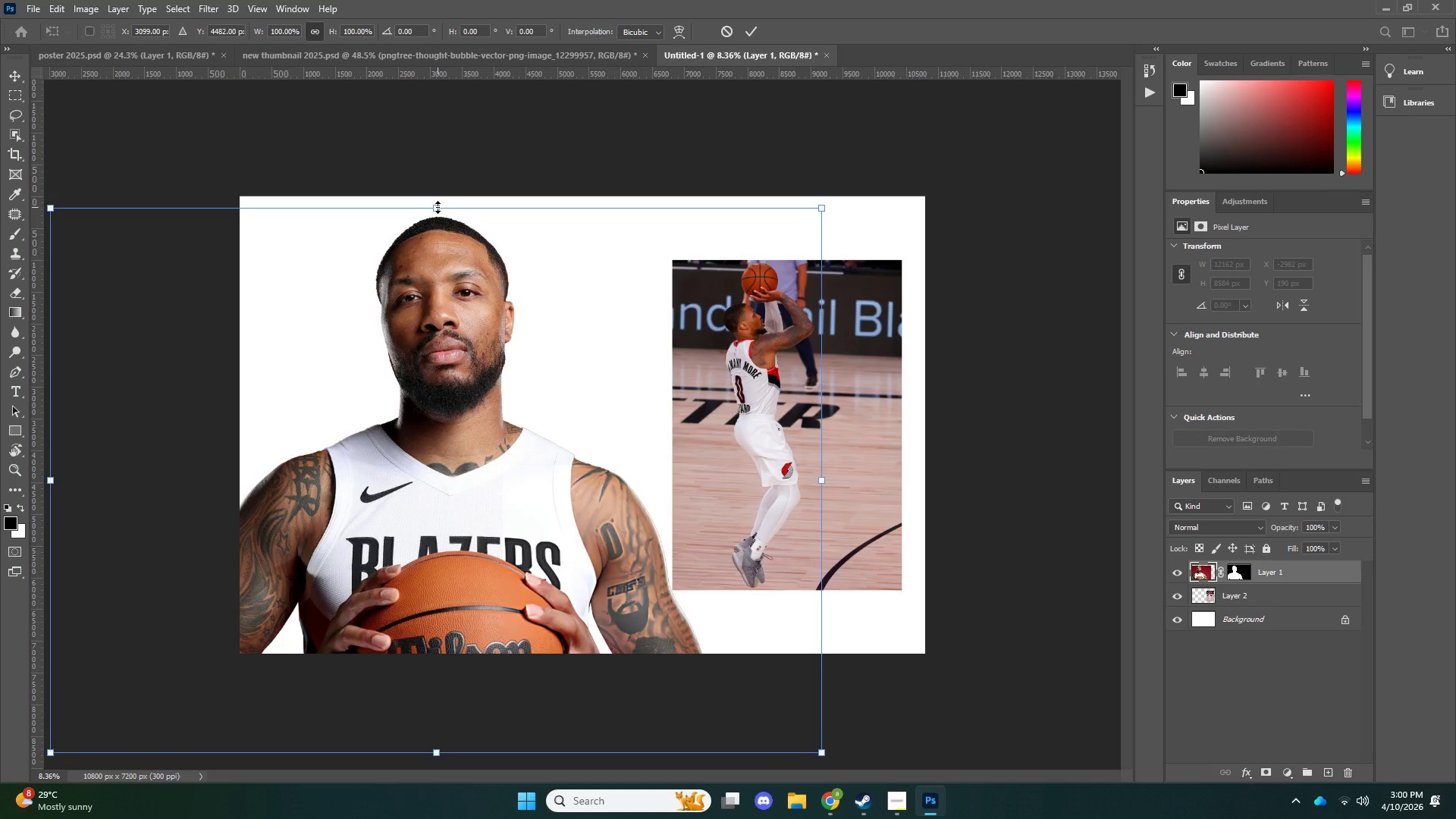 
hold_key(key=AltLeft, duration=0.33)
left_click_drag(start_coordinate=[438, 207], to_coordinate=[442, 168])
 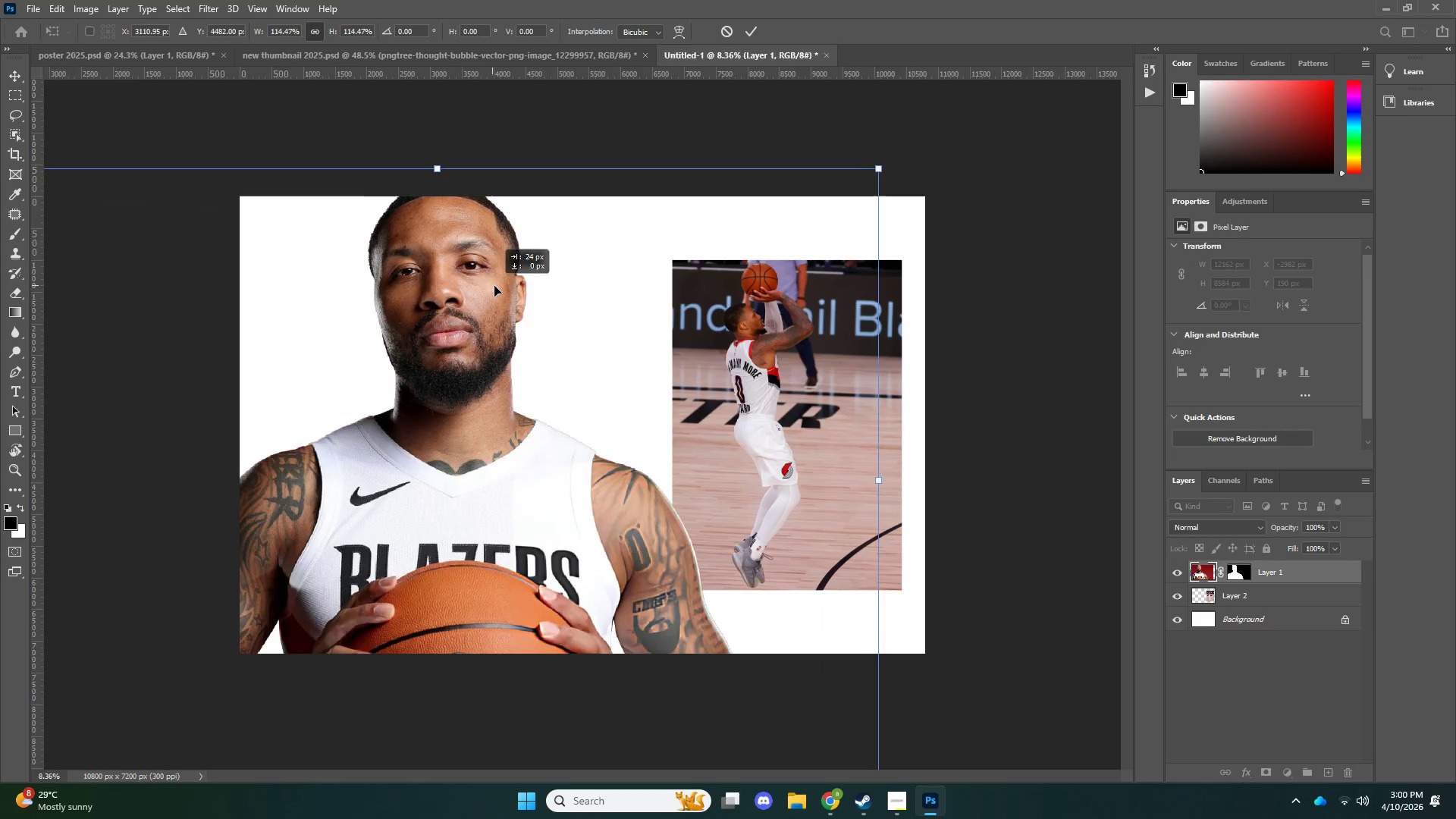 
left_click_drag(start_coordinate=[491, 285], to_coordinate=[499, 297])
 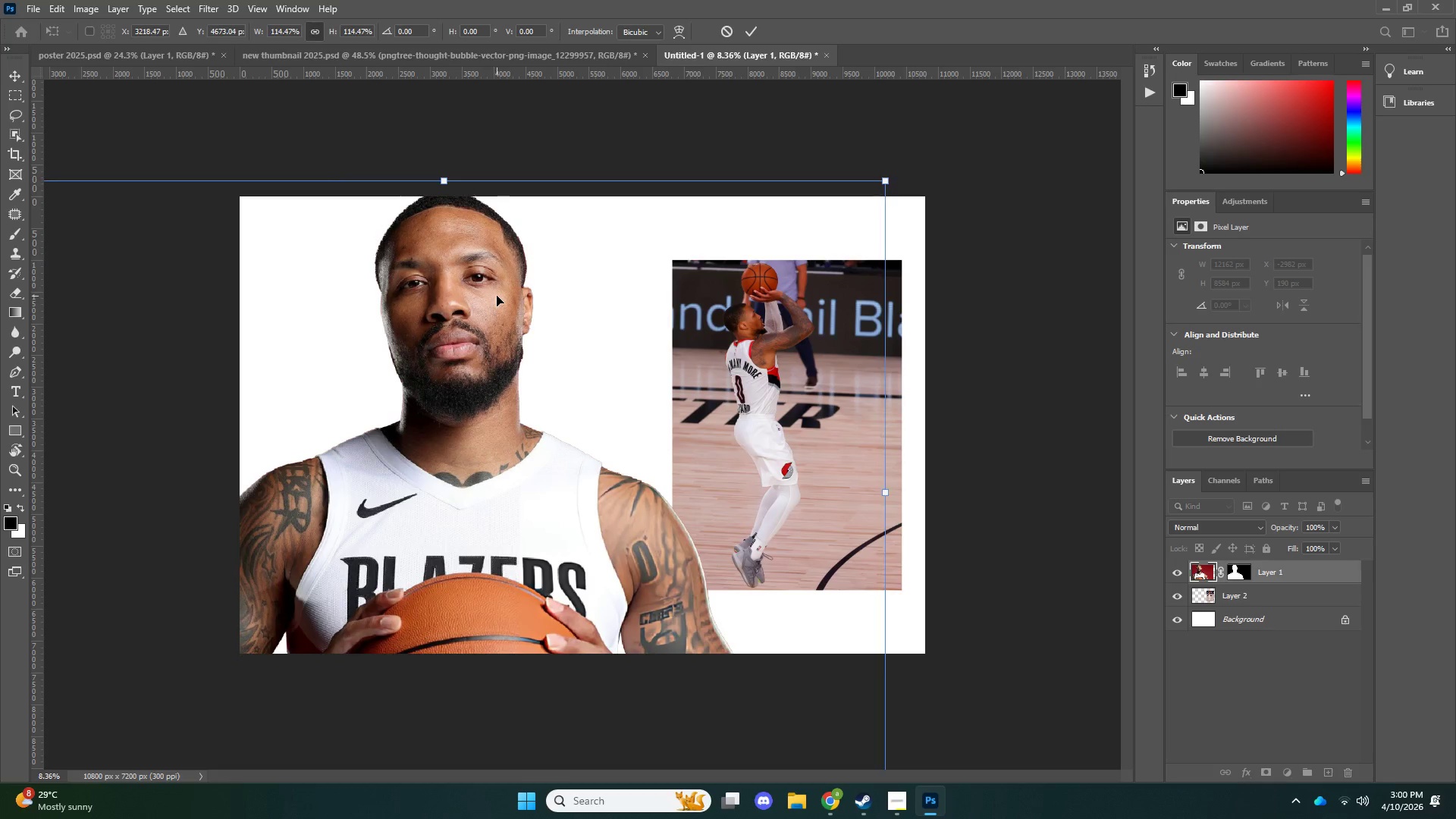 
key(NumpadEnter)
 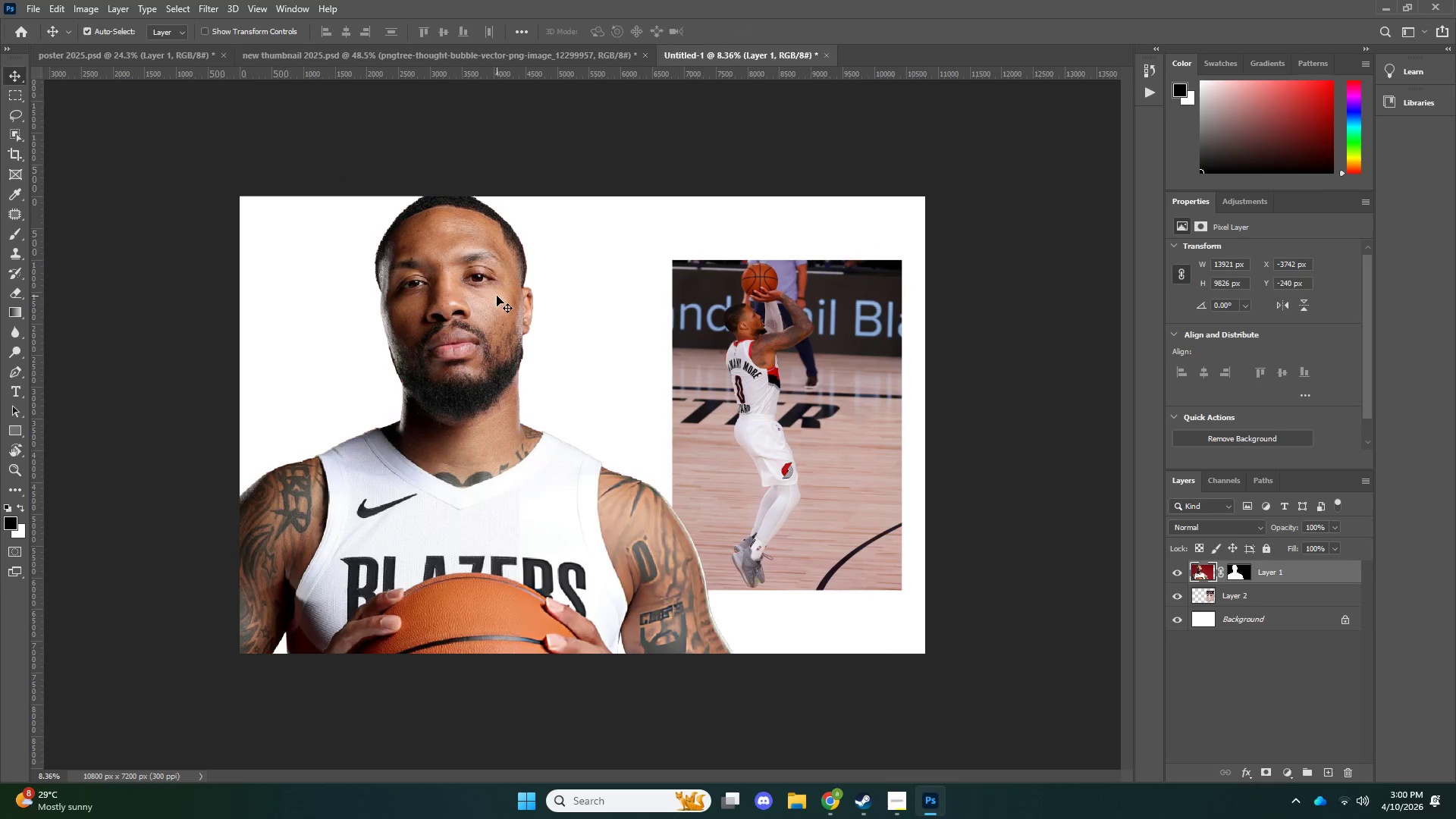 
key(V)
 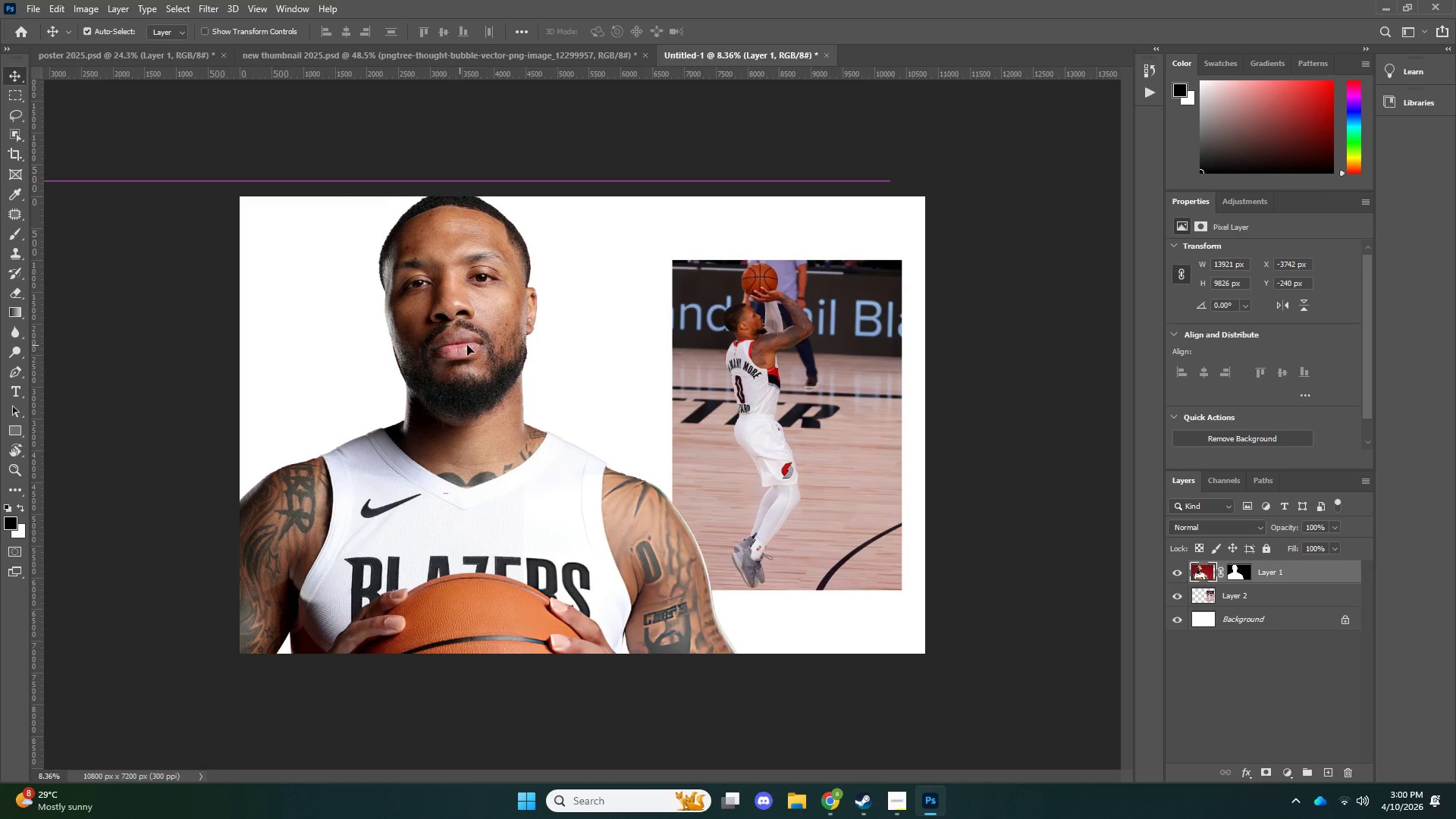 
left_click_drag(start_coordinate=[456, 345], to_coordinate=[482, 345])
 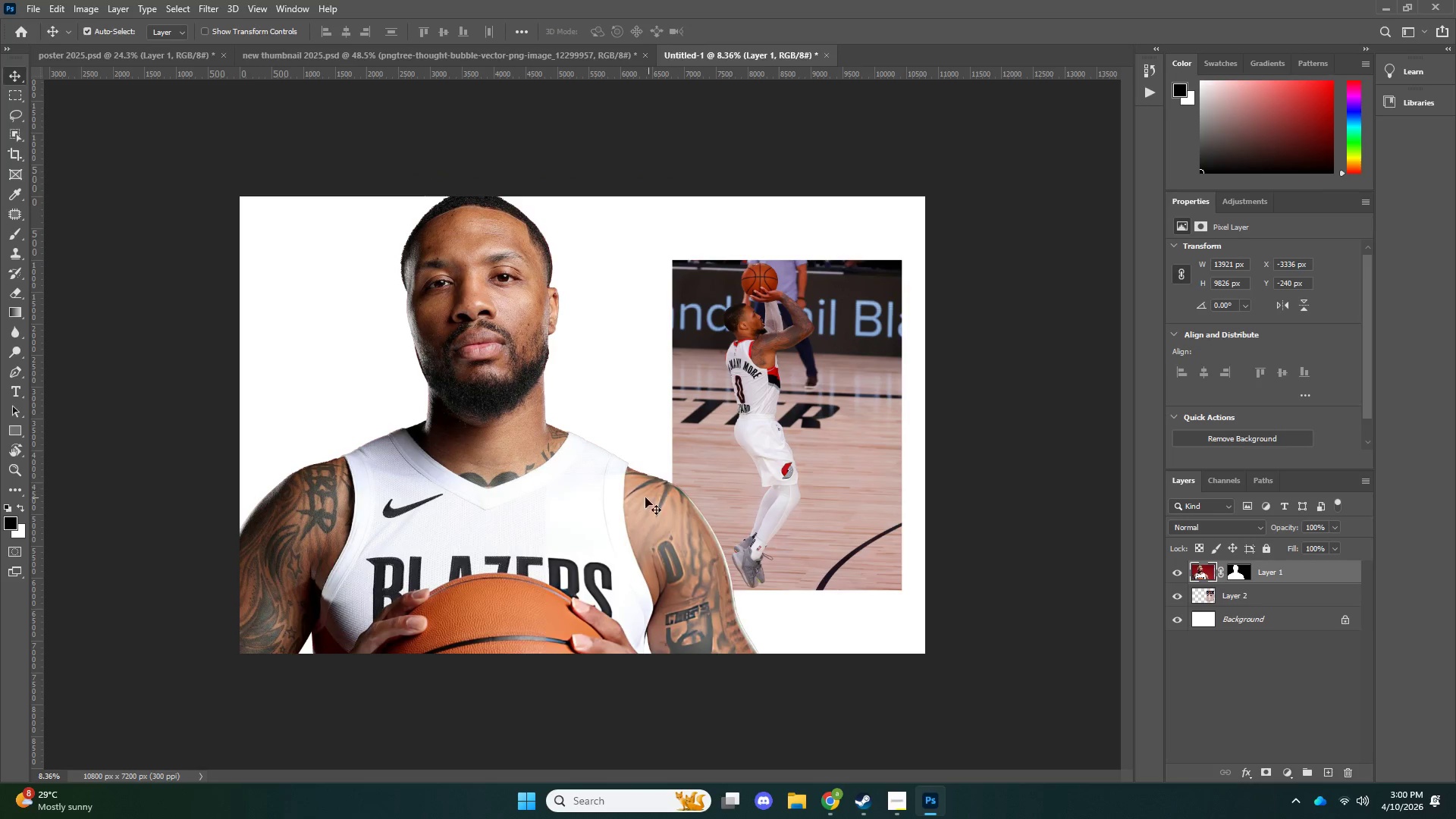 
left_click_drag(start_coordinate=[632, 497], to_coordinate=[617, 497])
 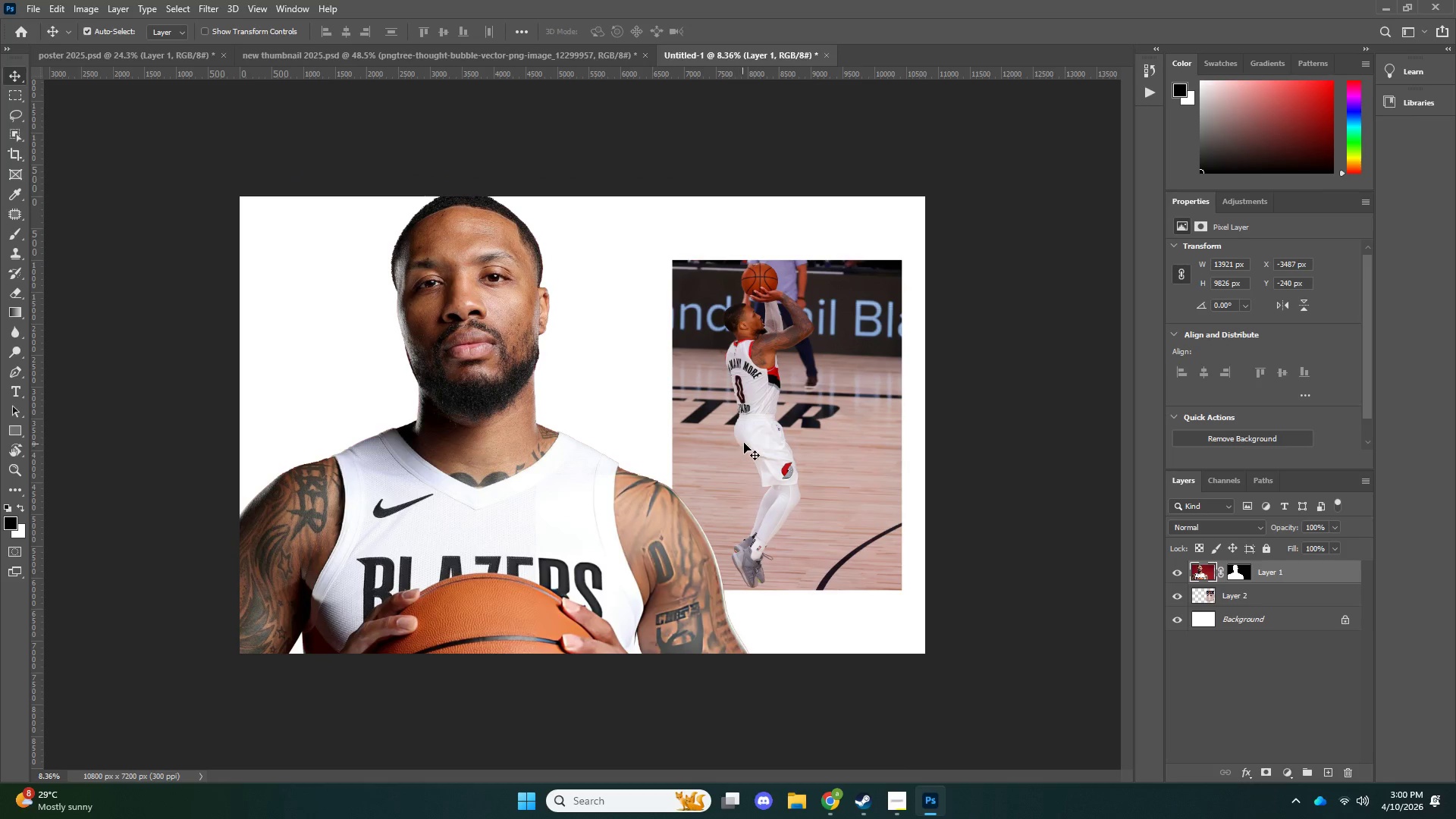 
left_click([745, 442])
 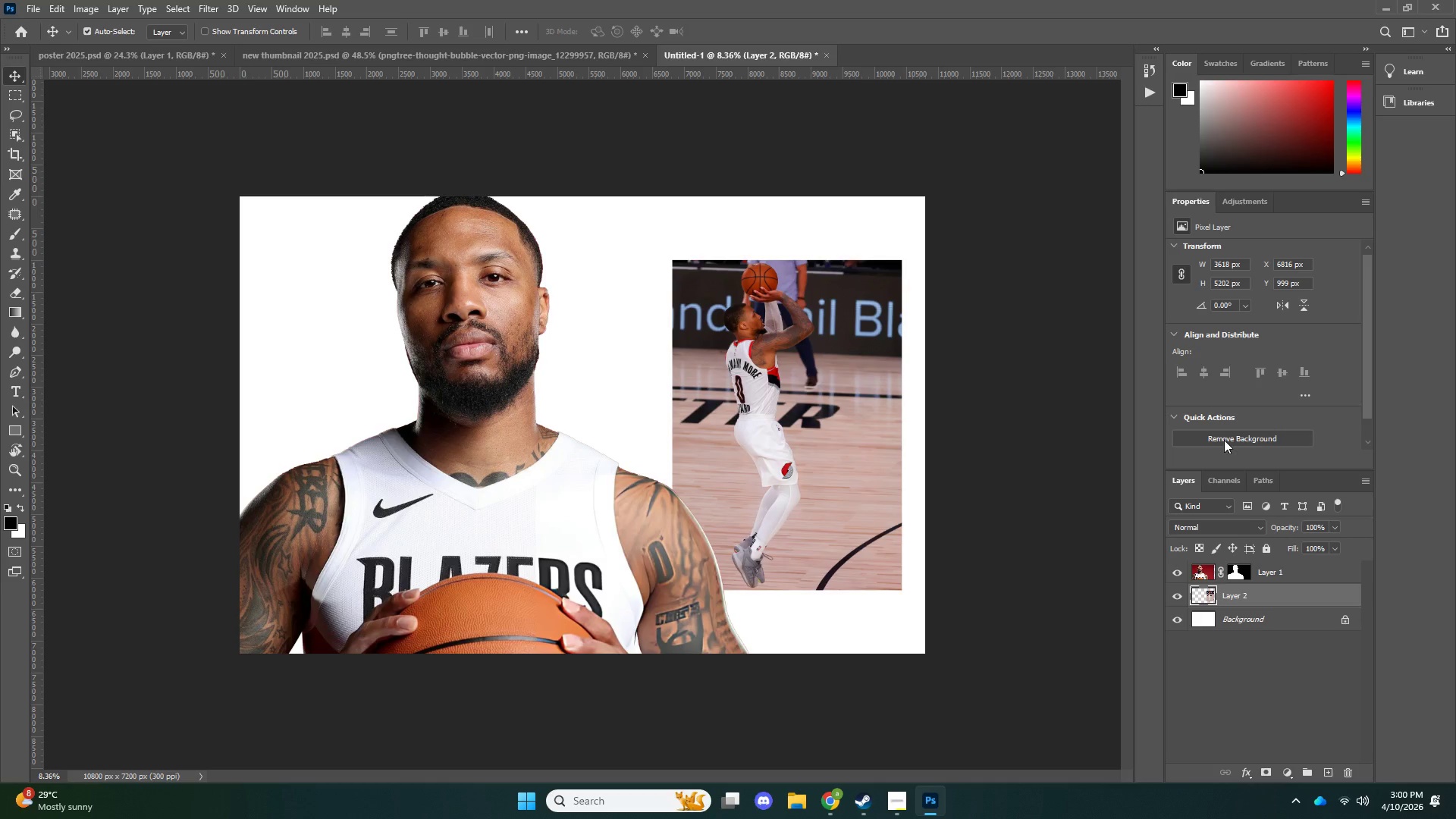 
left_click([1224, 440])
 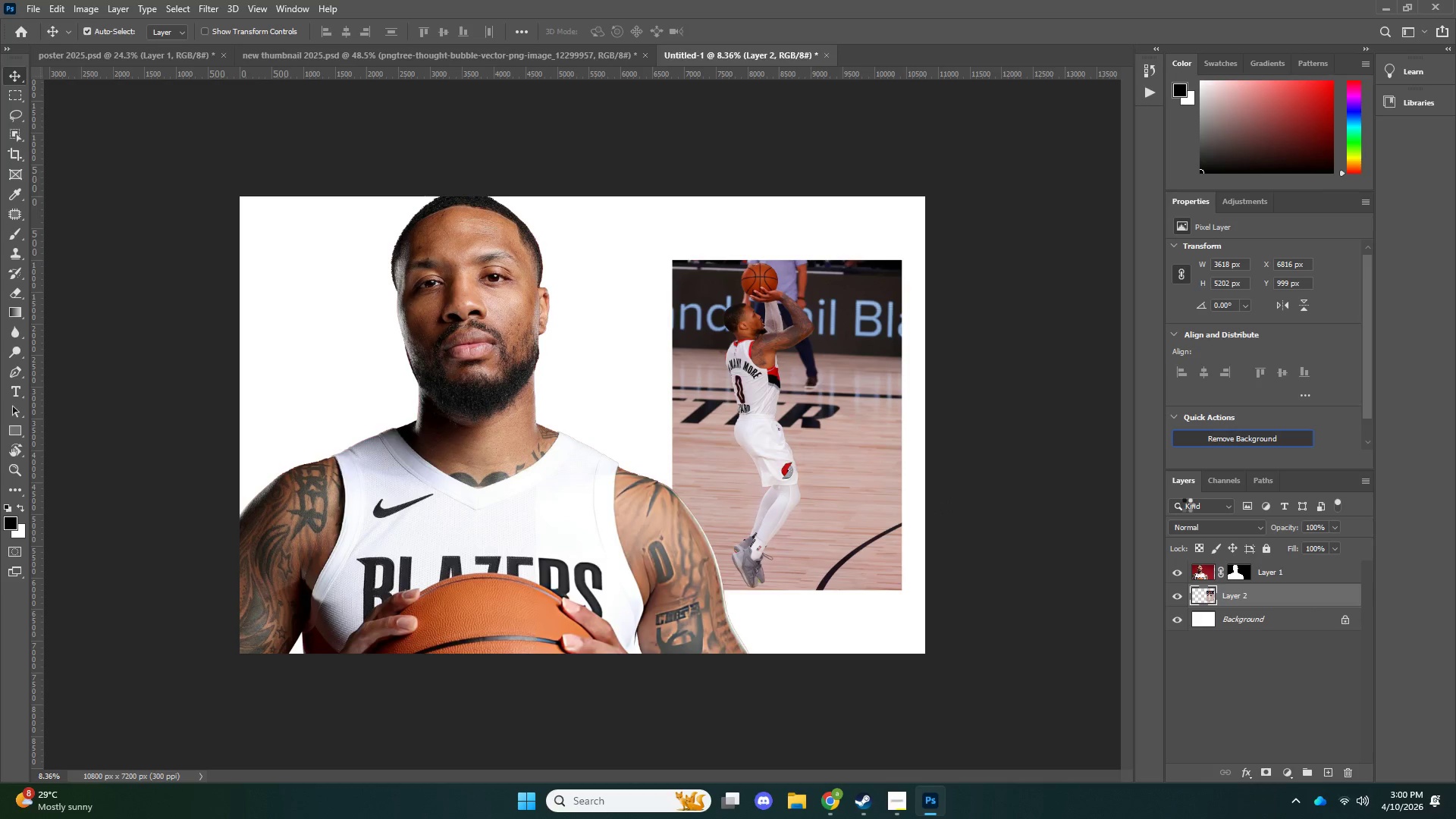 
mouse_move([1188, 522])
 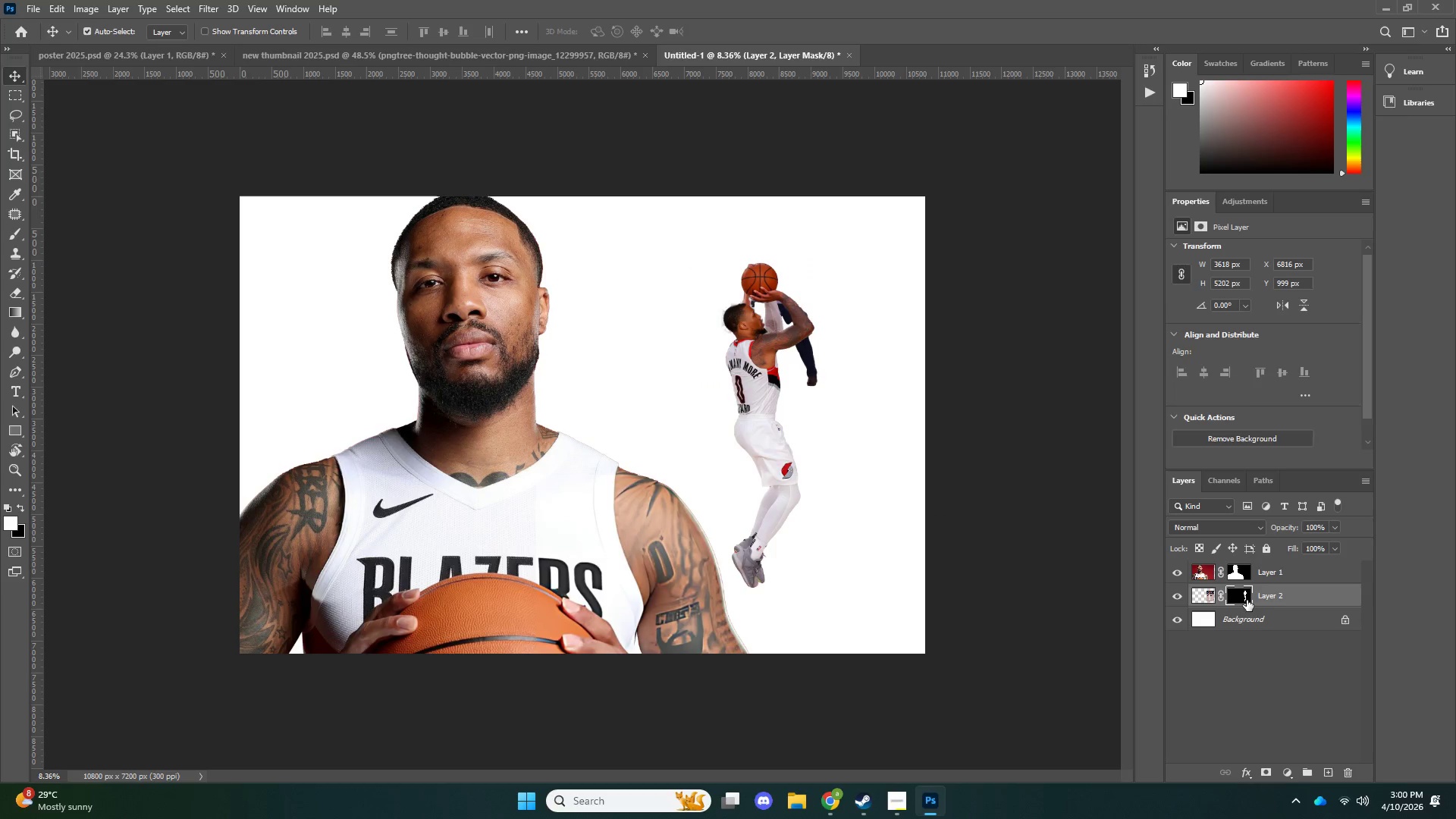 
left_click([1247, 600])
 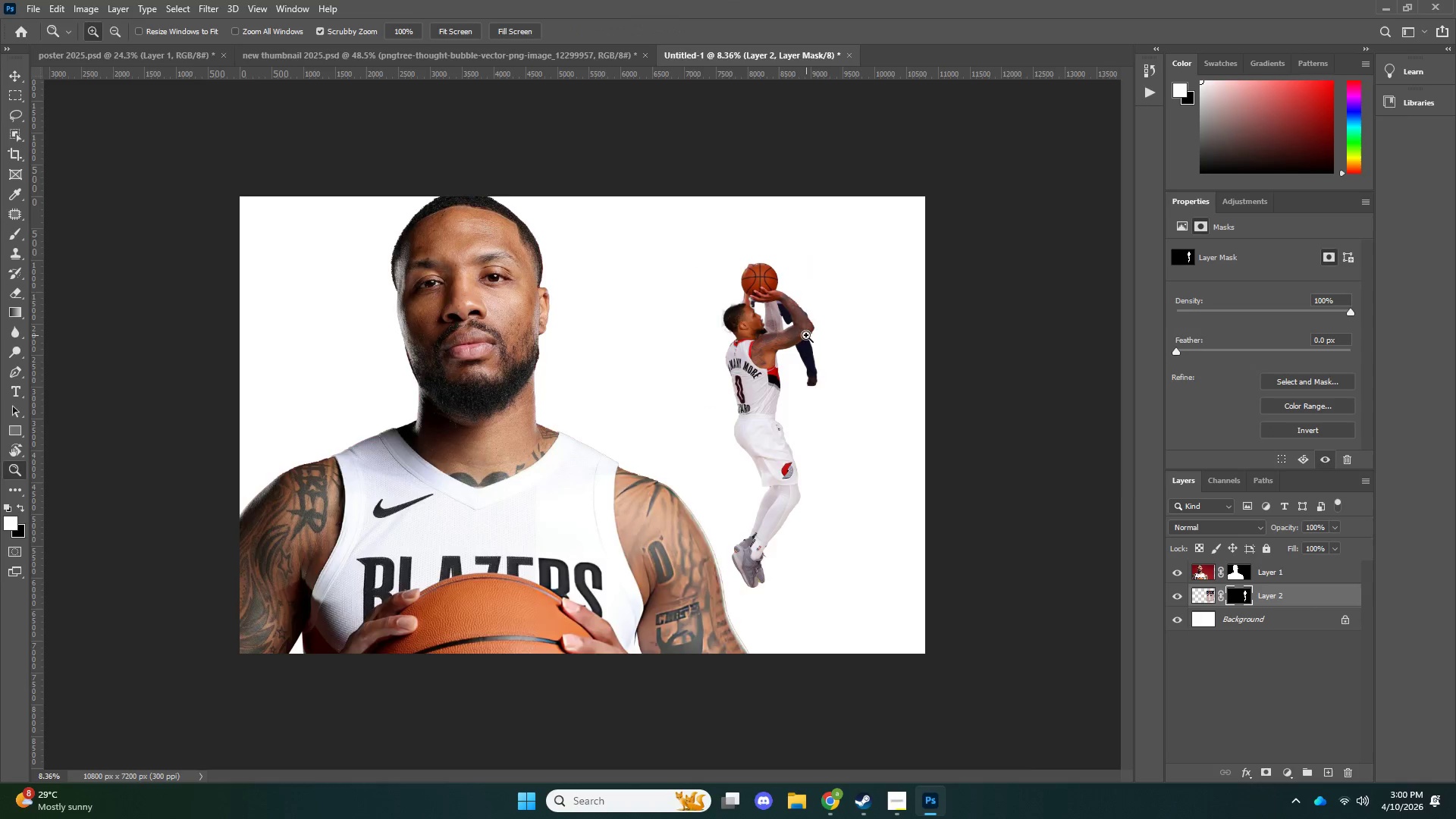 
type(zb)
 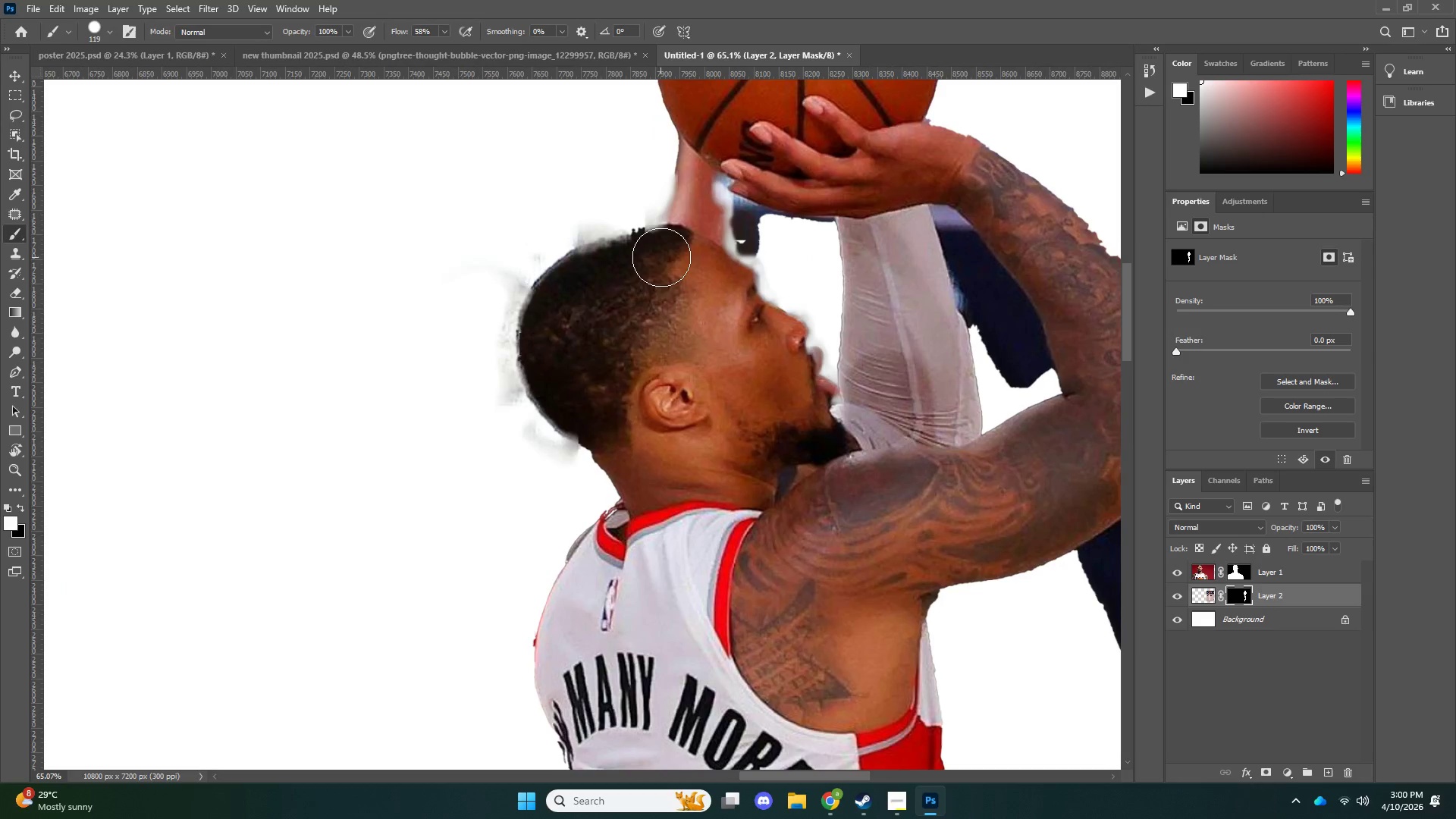 
left_click_drag(start_coordinate=[818, 336], to_coordinate=[885, 340])
 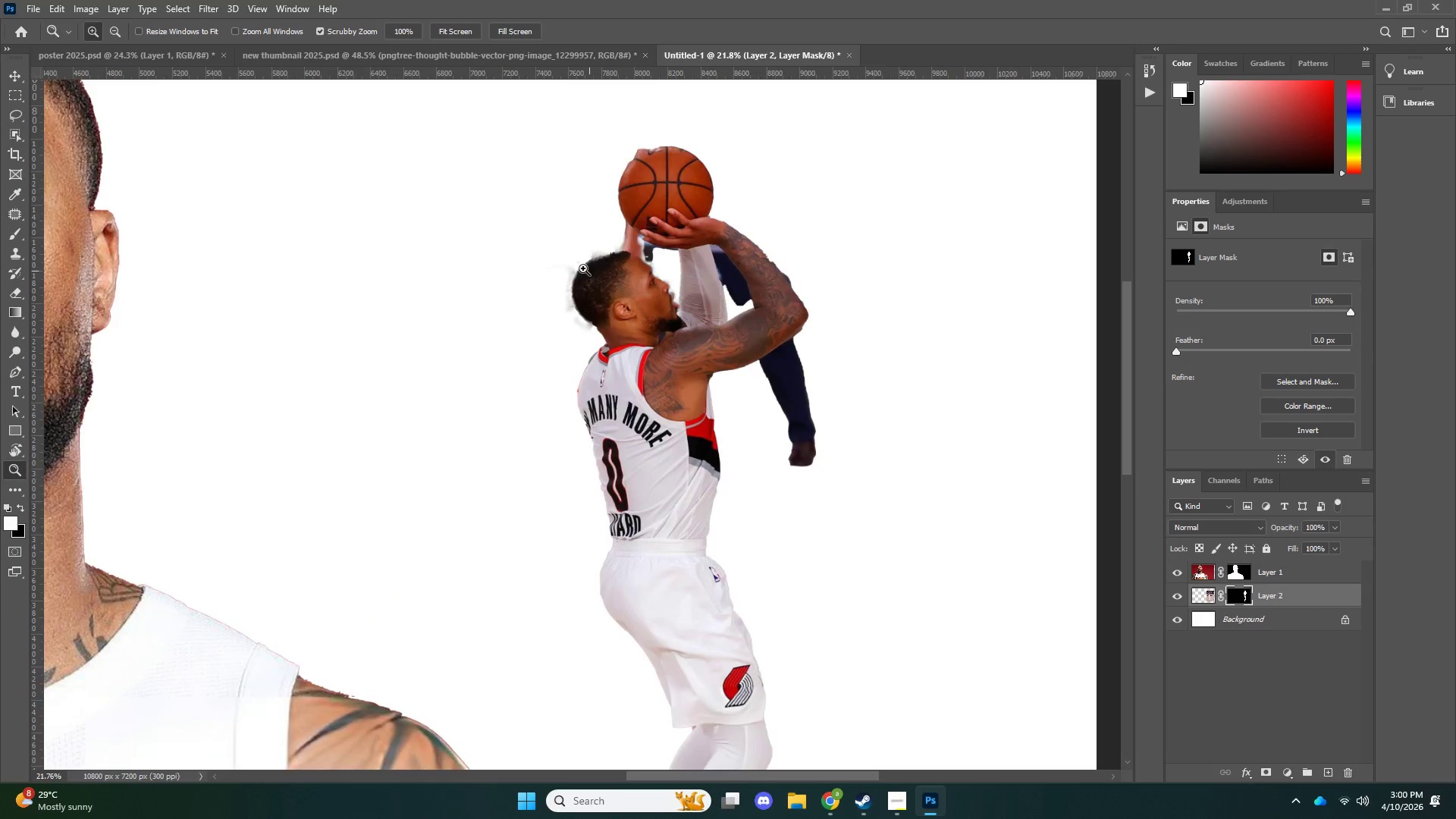 
left_click_drag(start_coordinate=[599, 264], to_coordinate=[670, 264])
 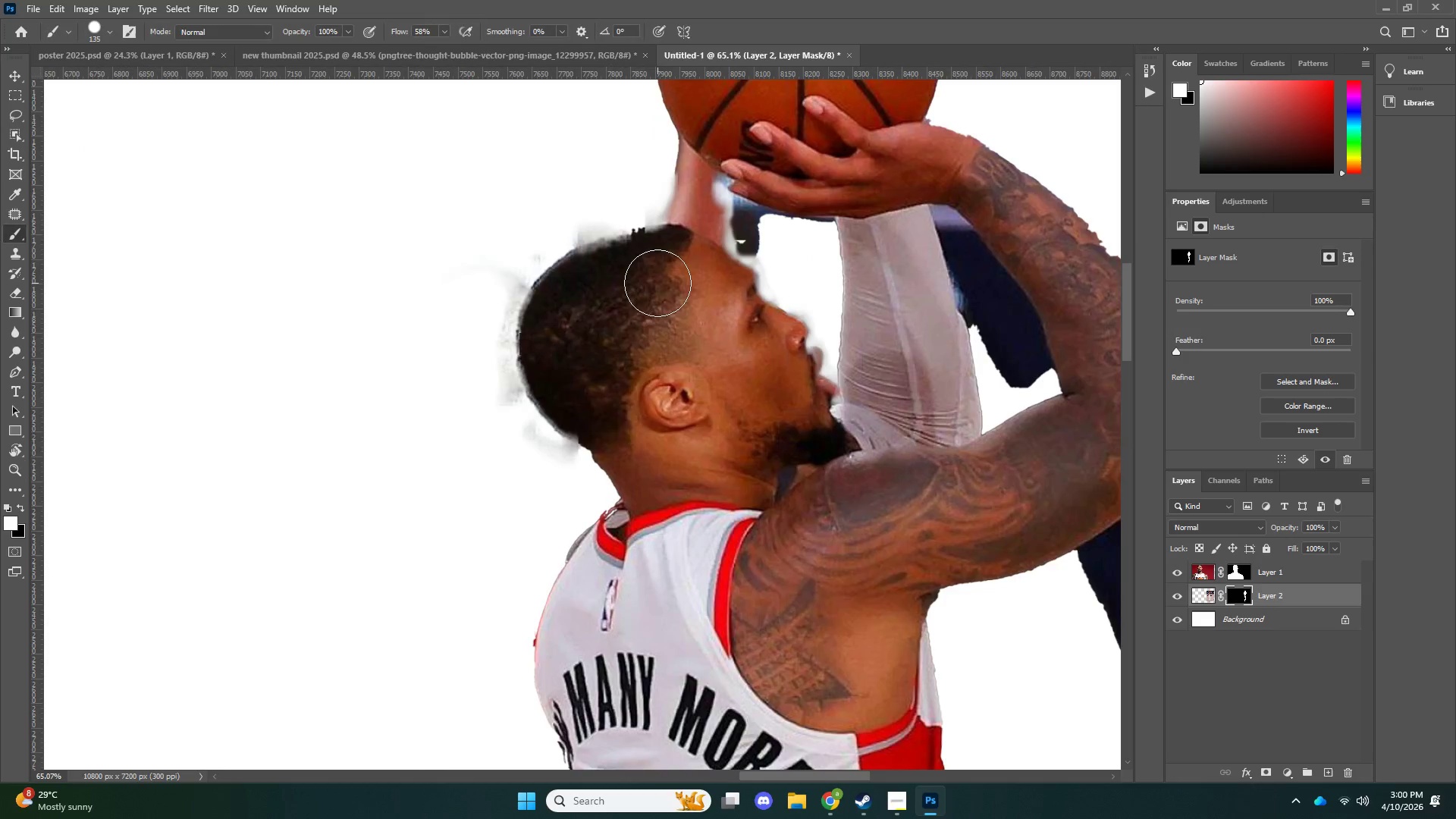 
key(Alt+AltLeft)
 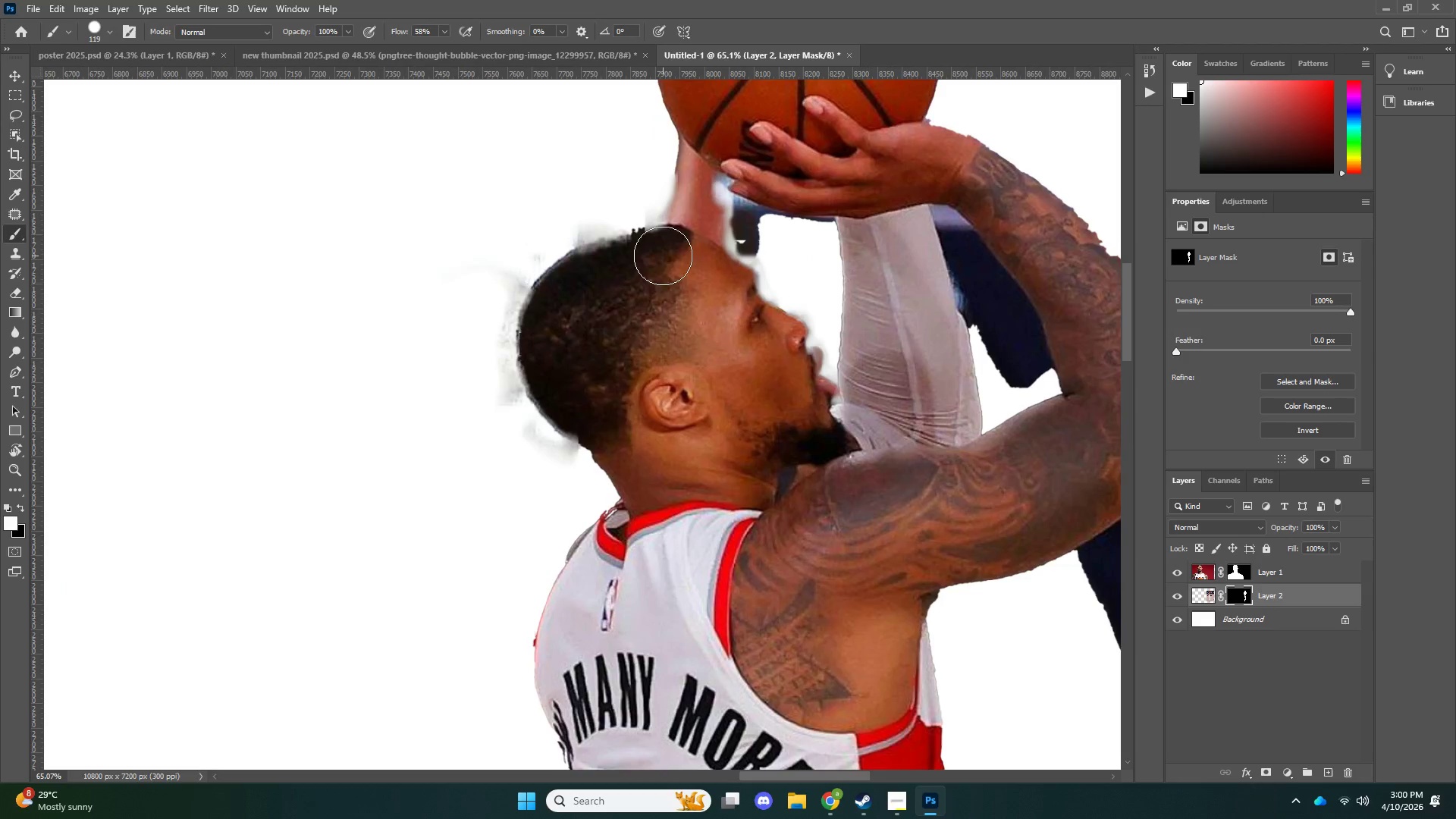 
left_click_drag(start_coordinate=[663, 256], to_coordinate=[570, 283])
 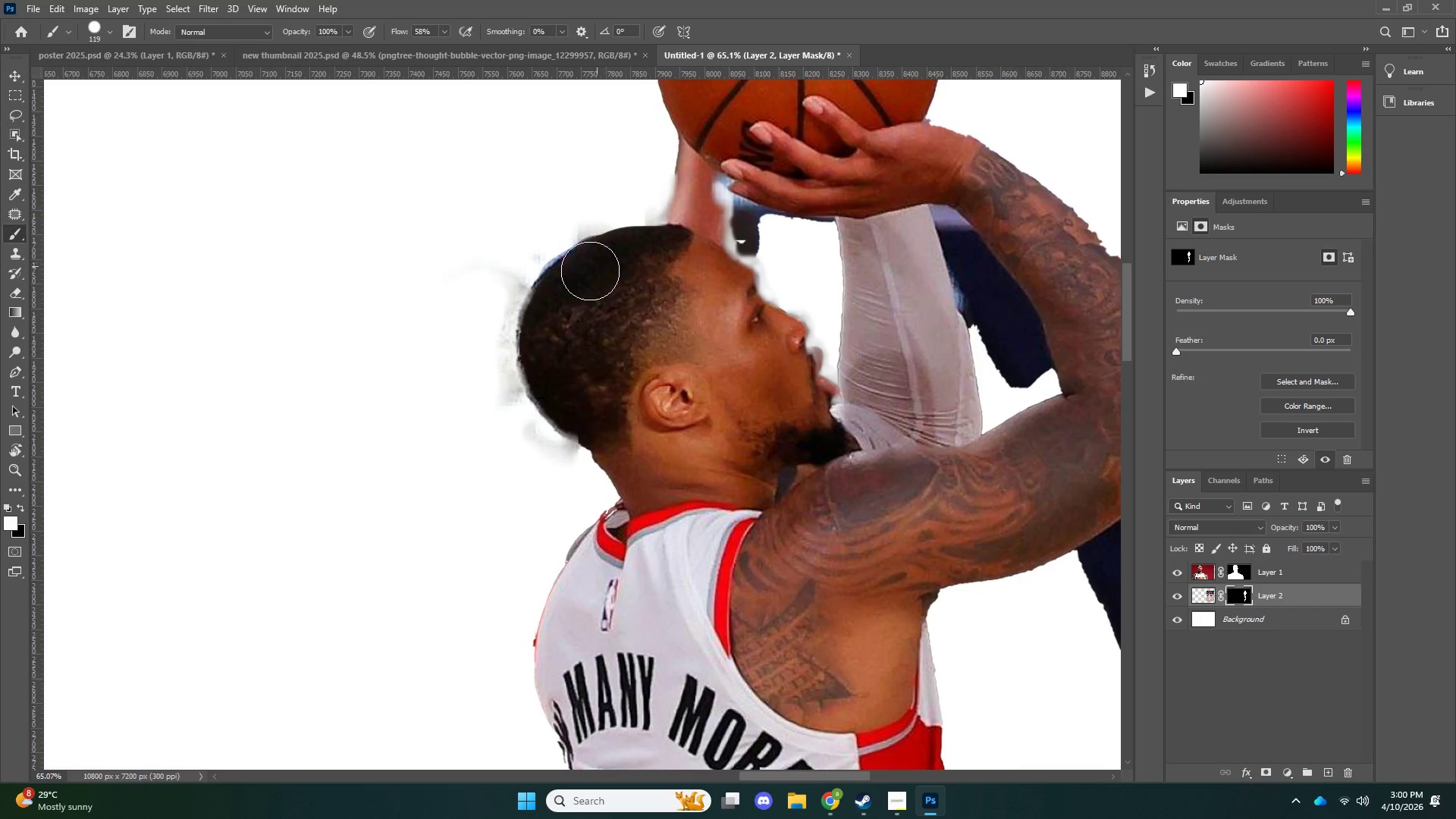 
left_click_drag(start_coordinate=[598, 265], to_coordinate=[799, 375])
 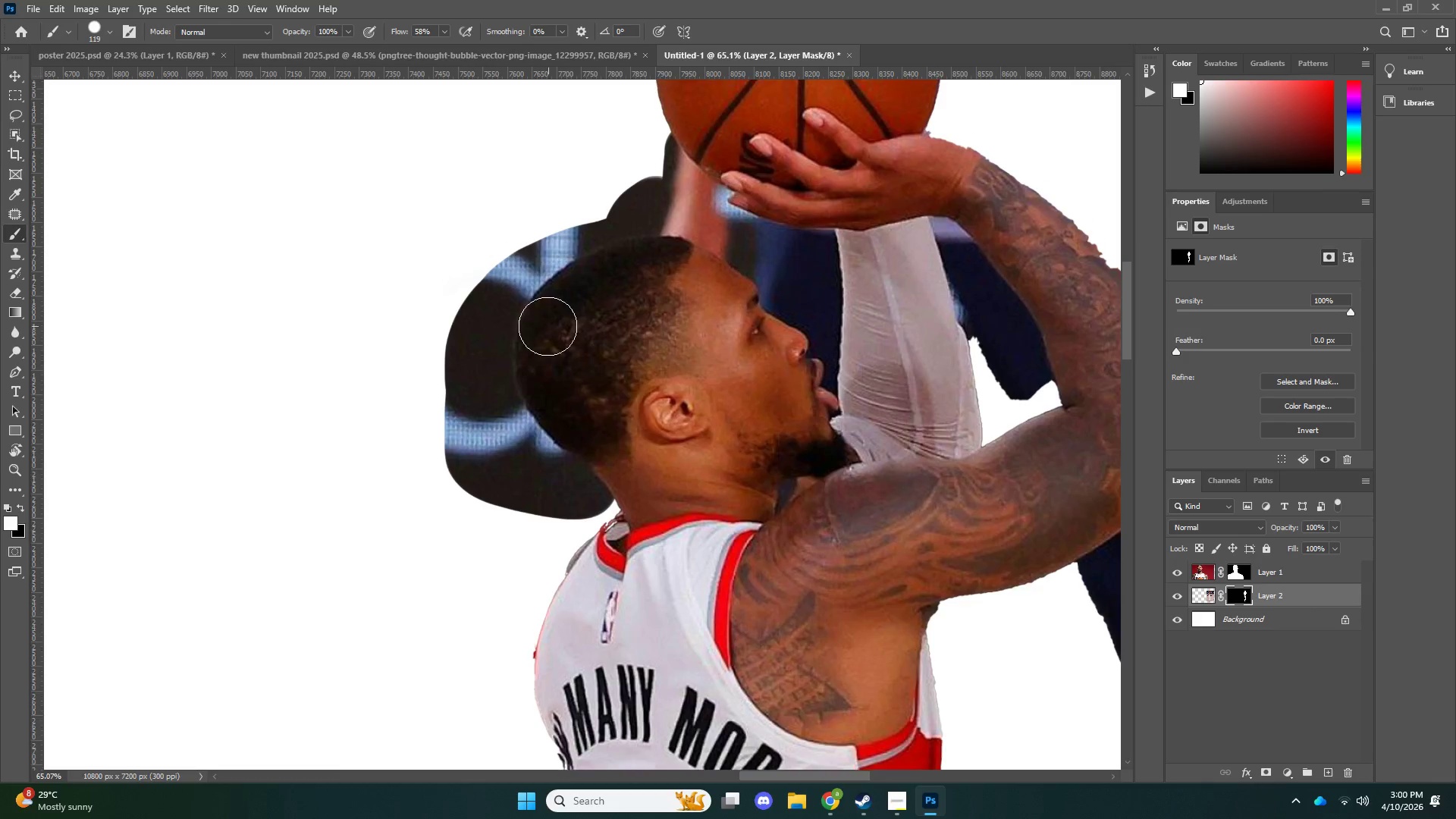 
key(P)
 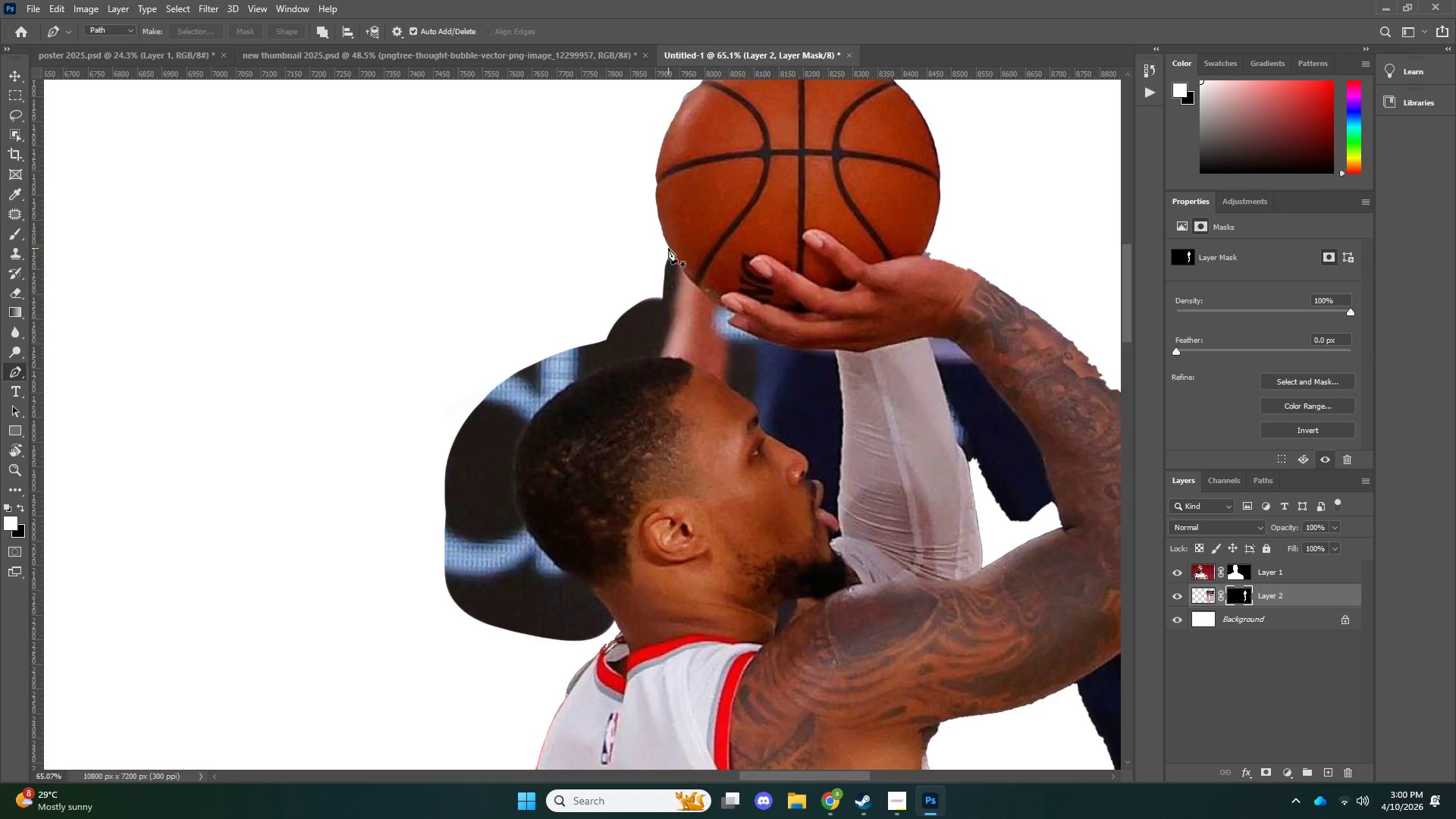 
scroll: coordinate [548, 328], scroll_direction: up, amount: 11.0
 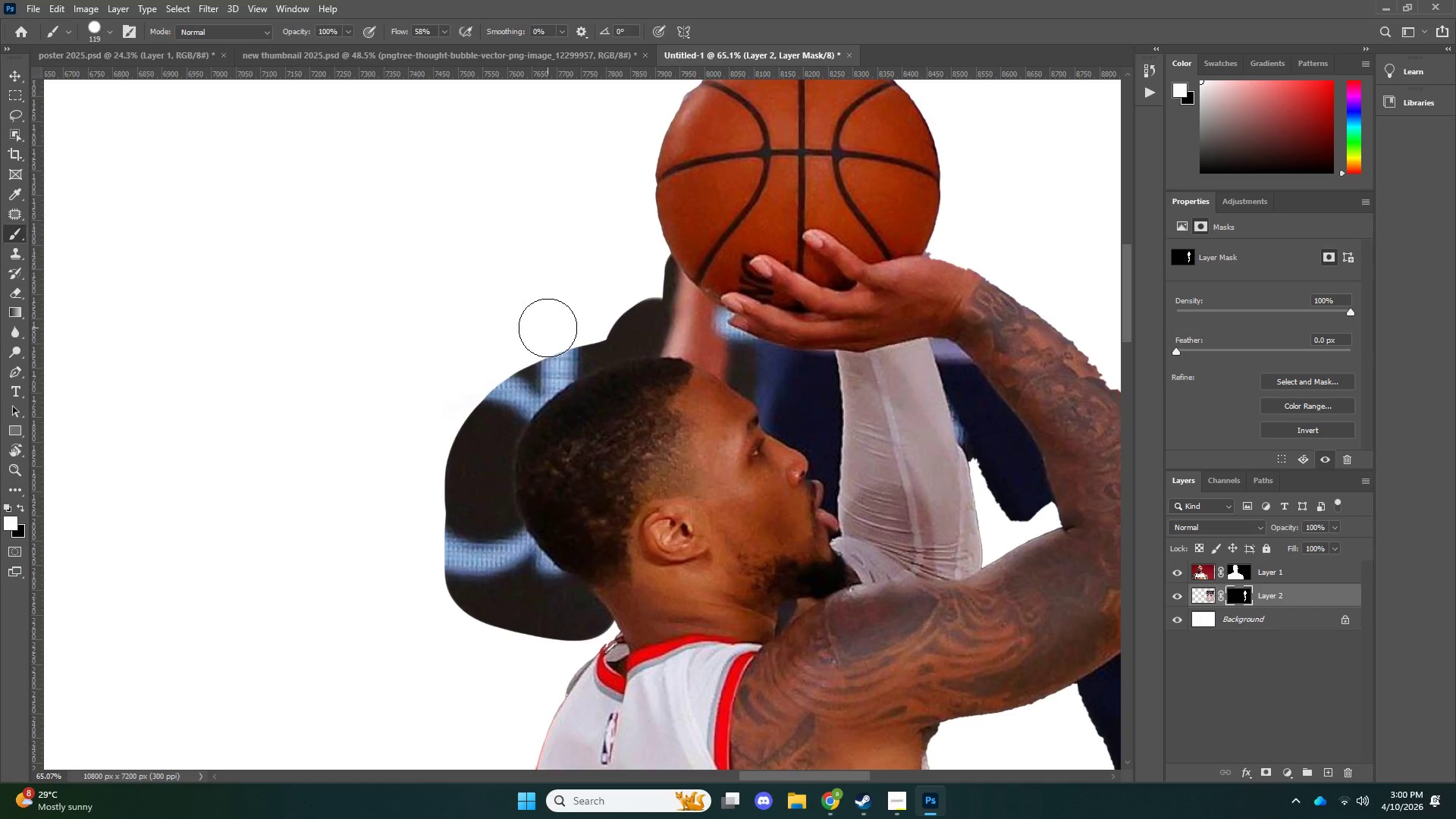 
left_click([668, 248])
 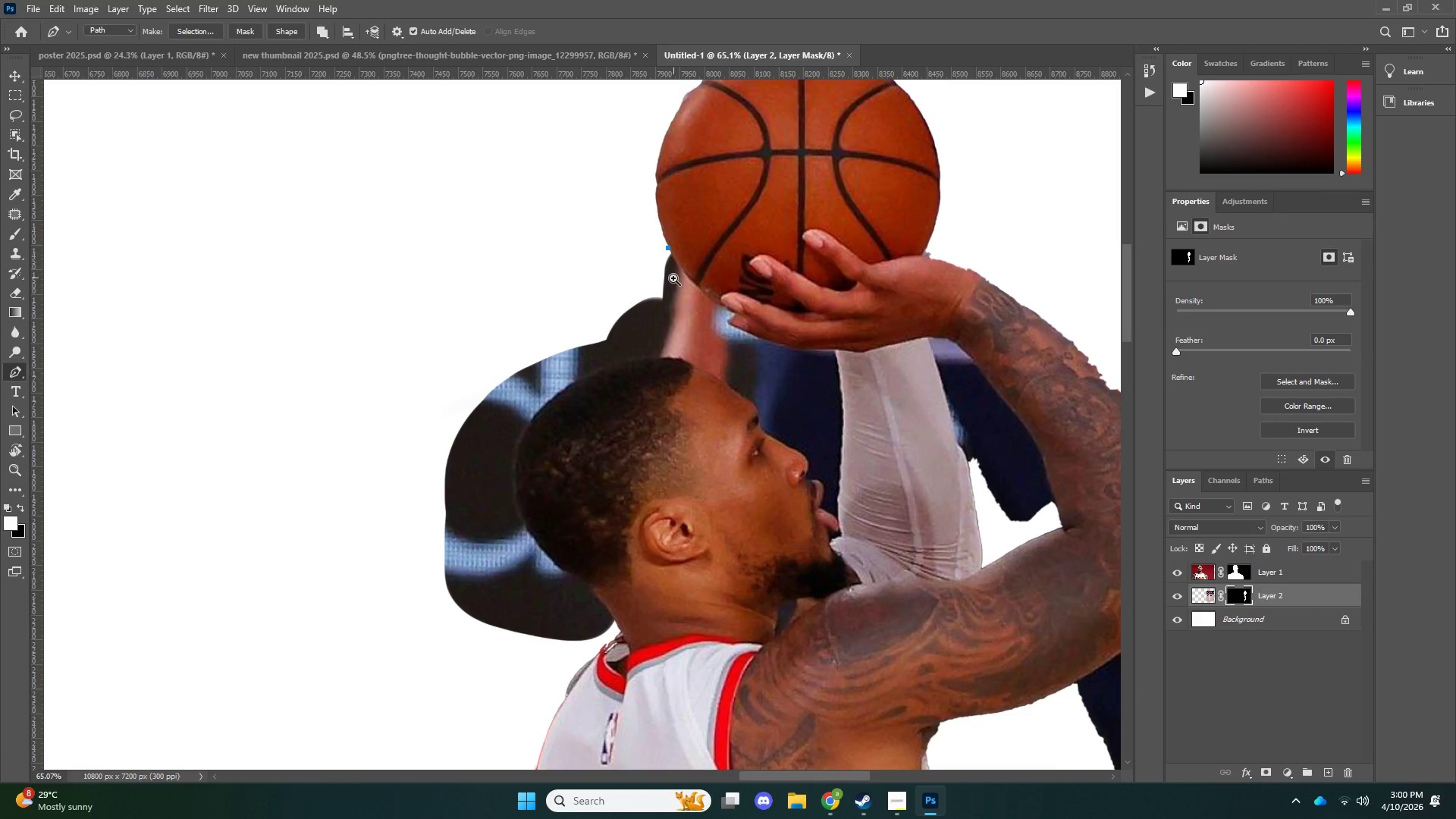 
type(zp)
 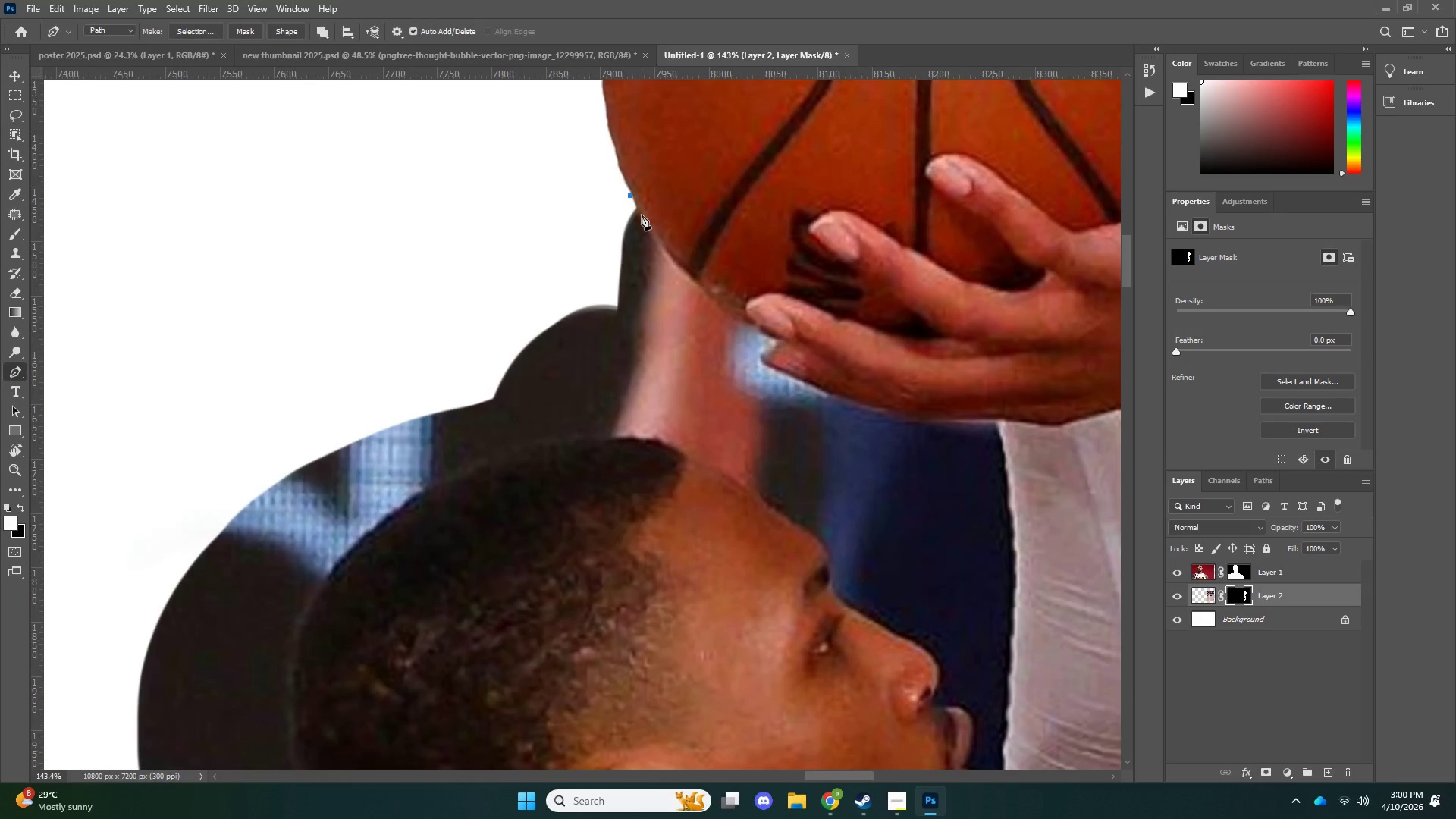 
left_click_drag(start_coordinate=[700, 292], to_coordinate=[755, 278])
 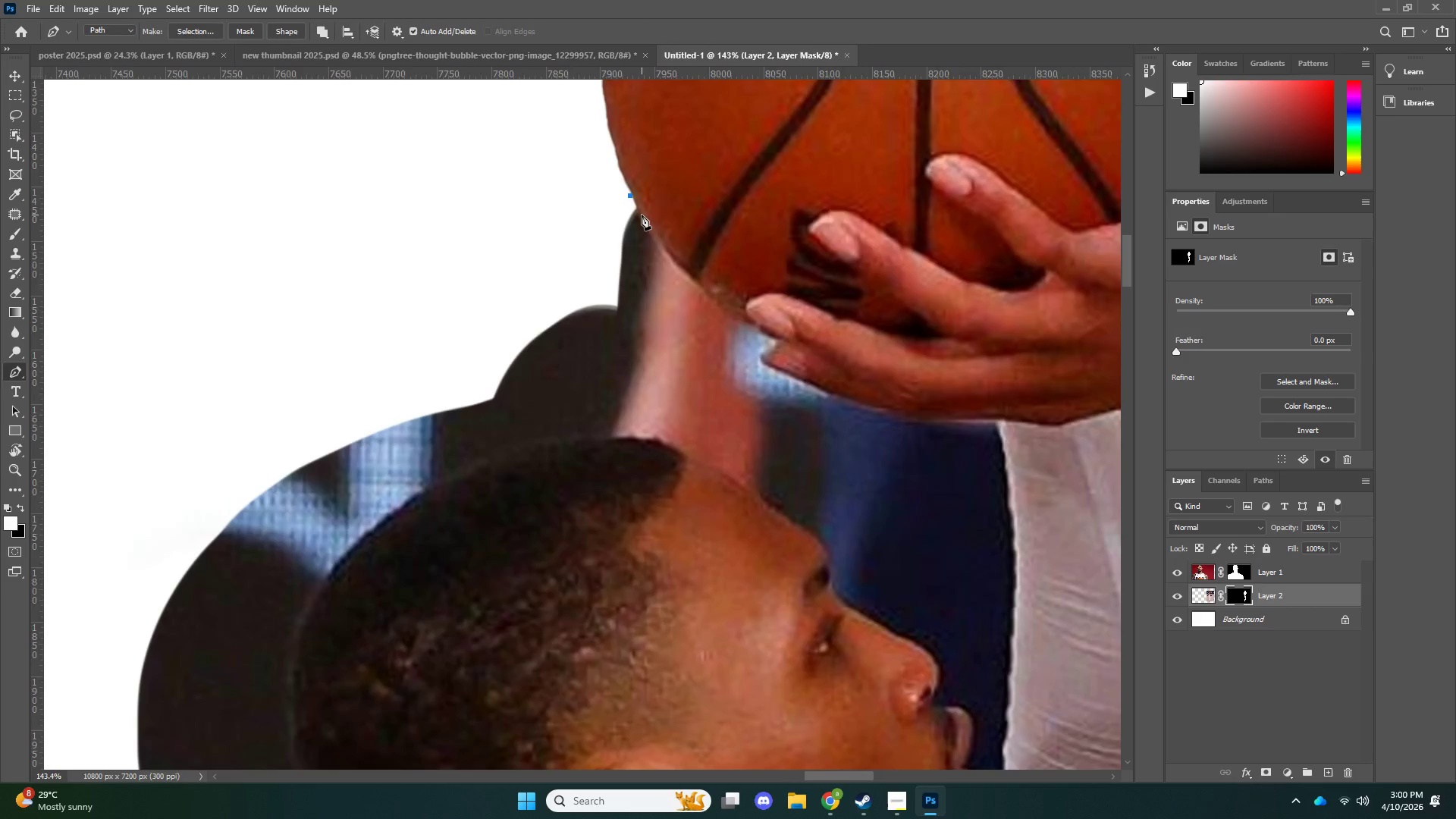 
left_click([642, 215])
 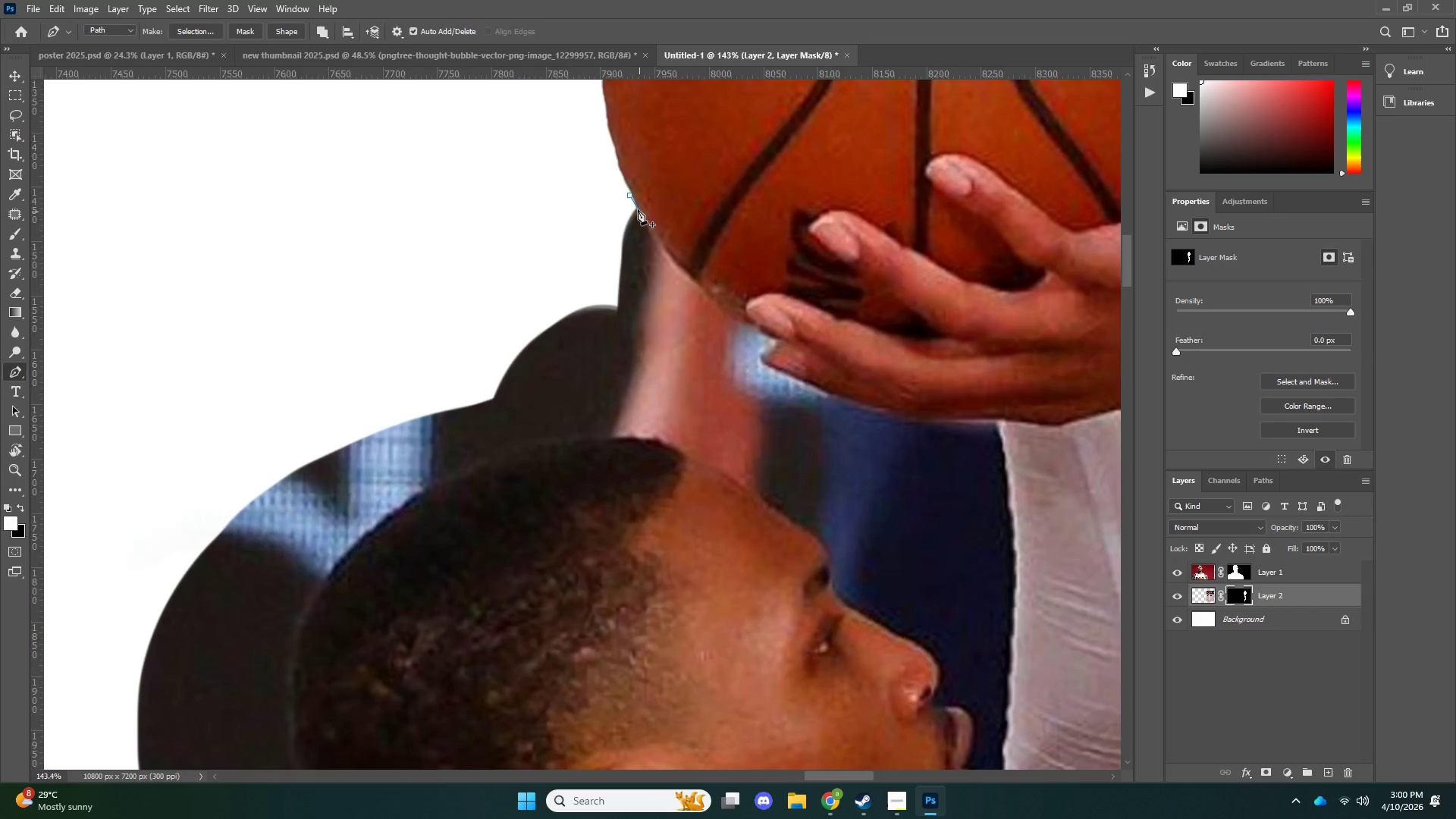 
key(Control+Z)
 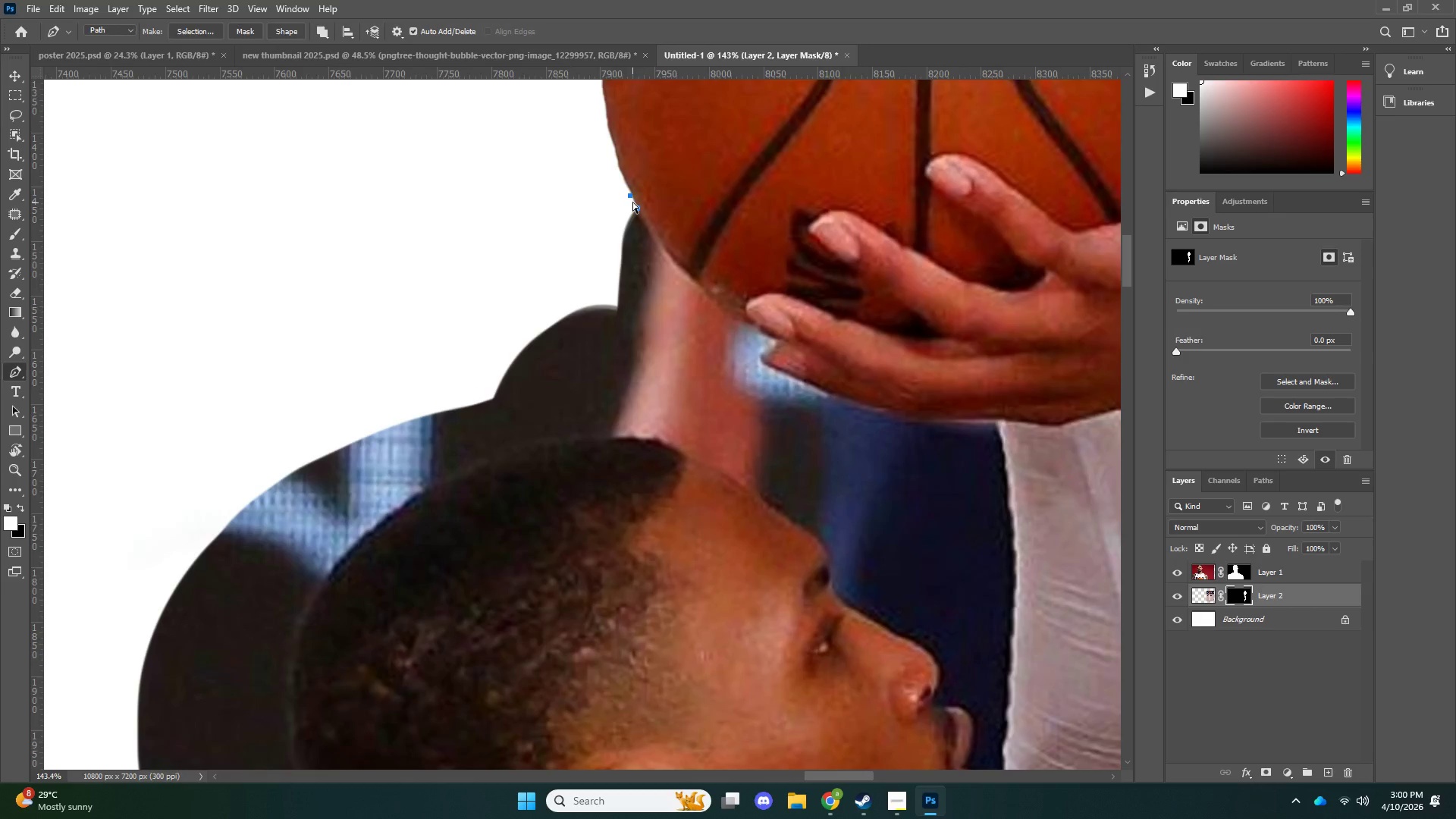 
key(Control+Z)
 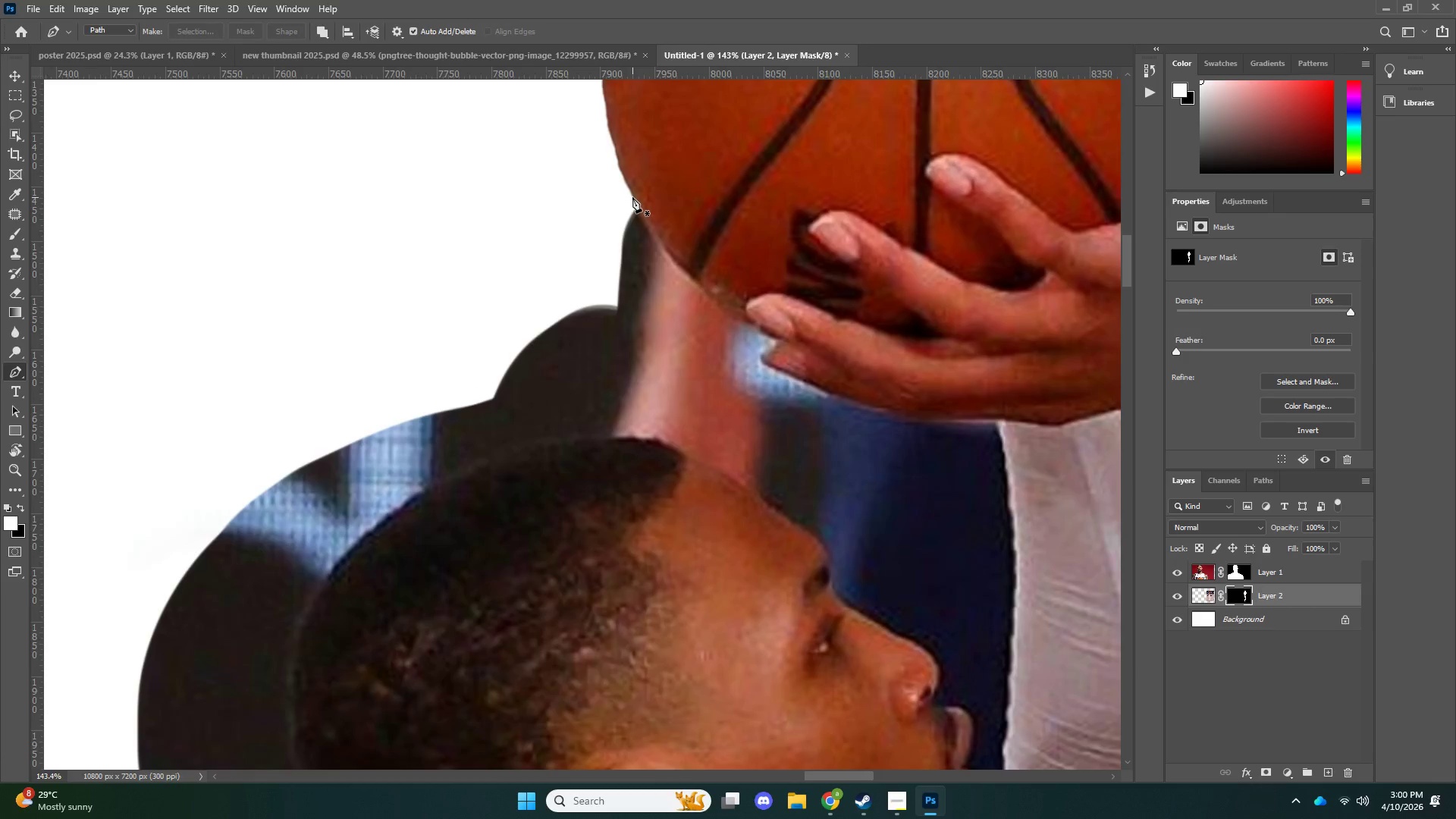 
left_click([632, 197])
 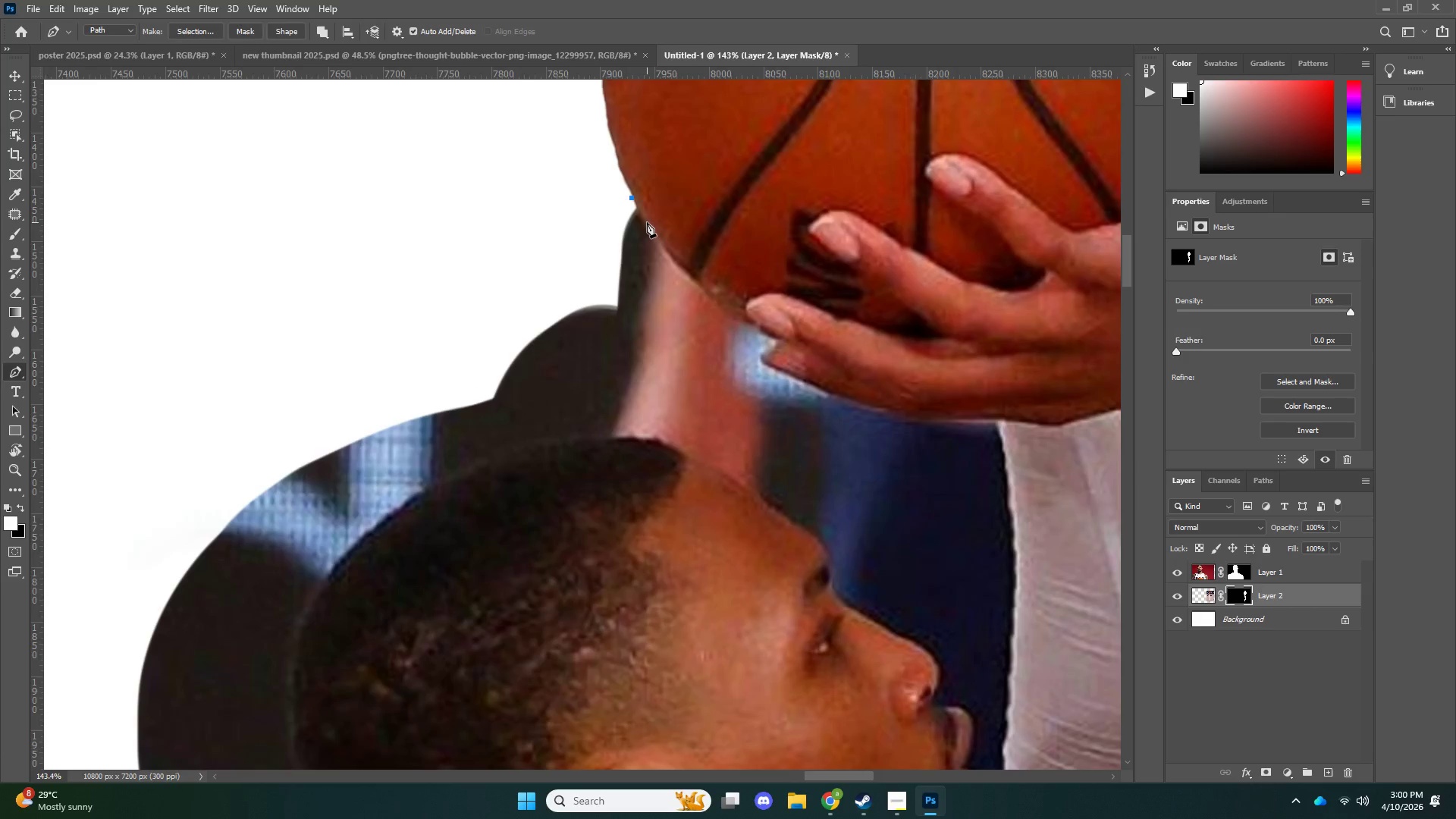 
left_click([647, 222])
 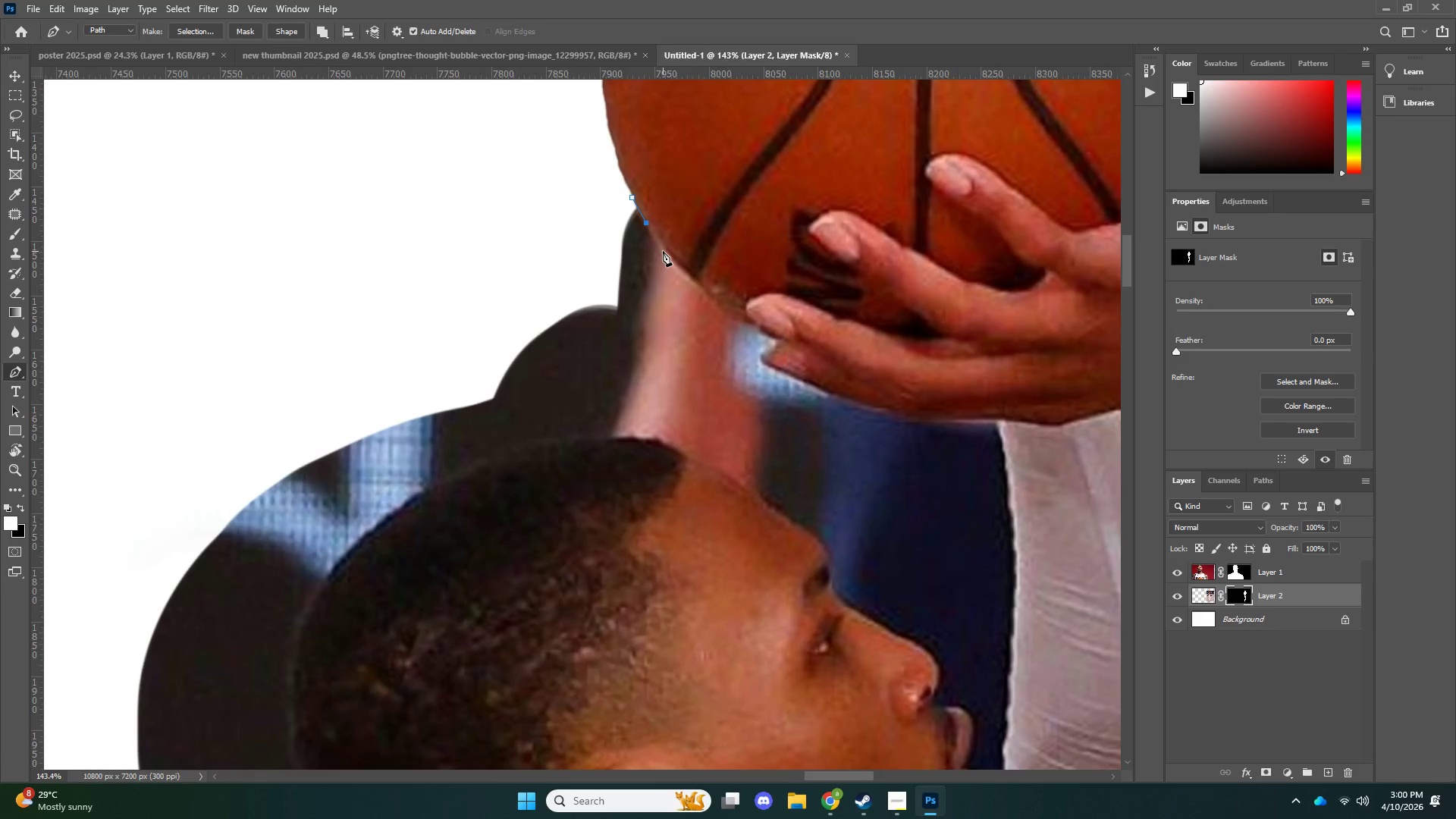 
left_click([663, 251])
 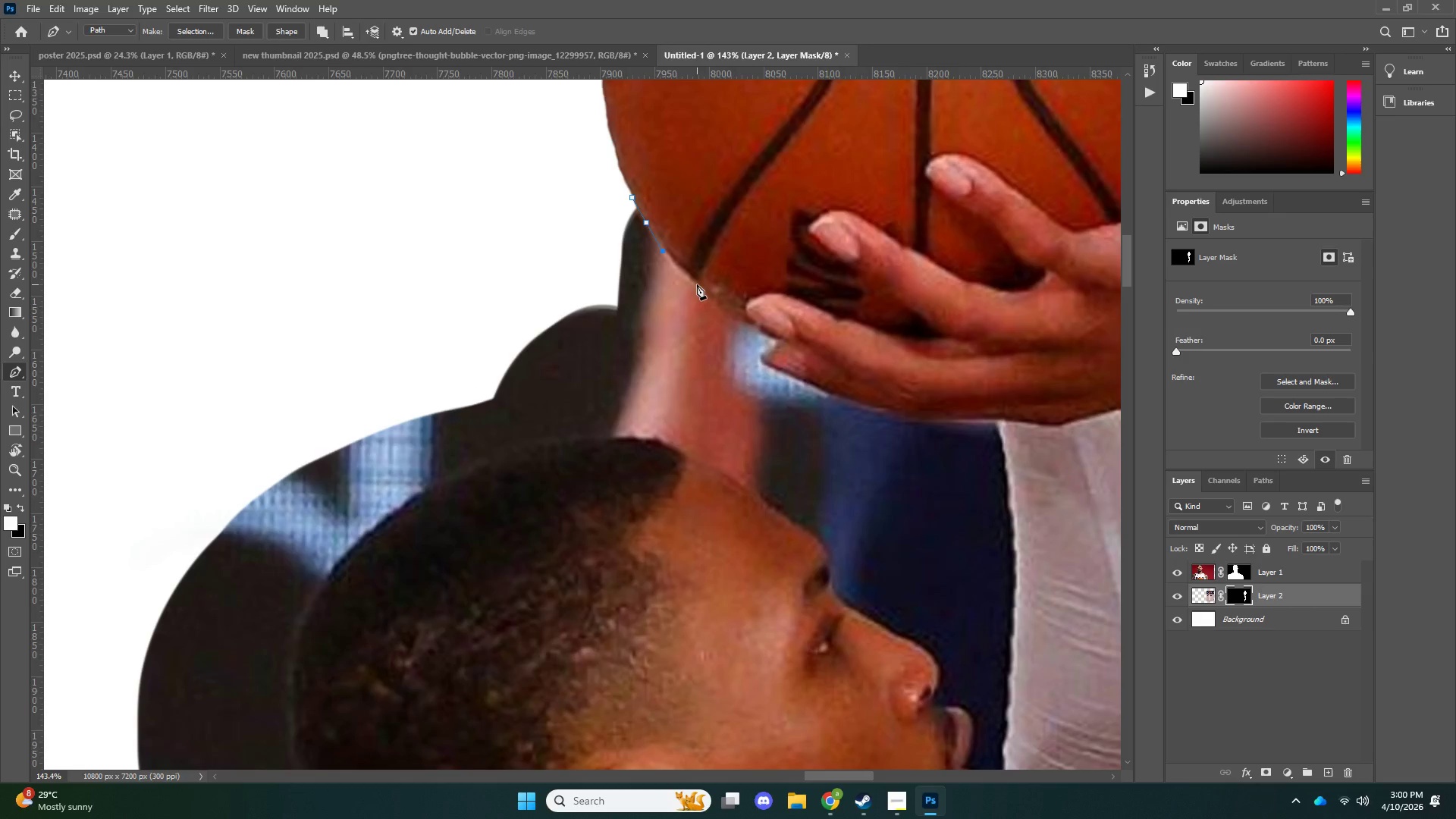 
left_click([697, 284])
 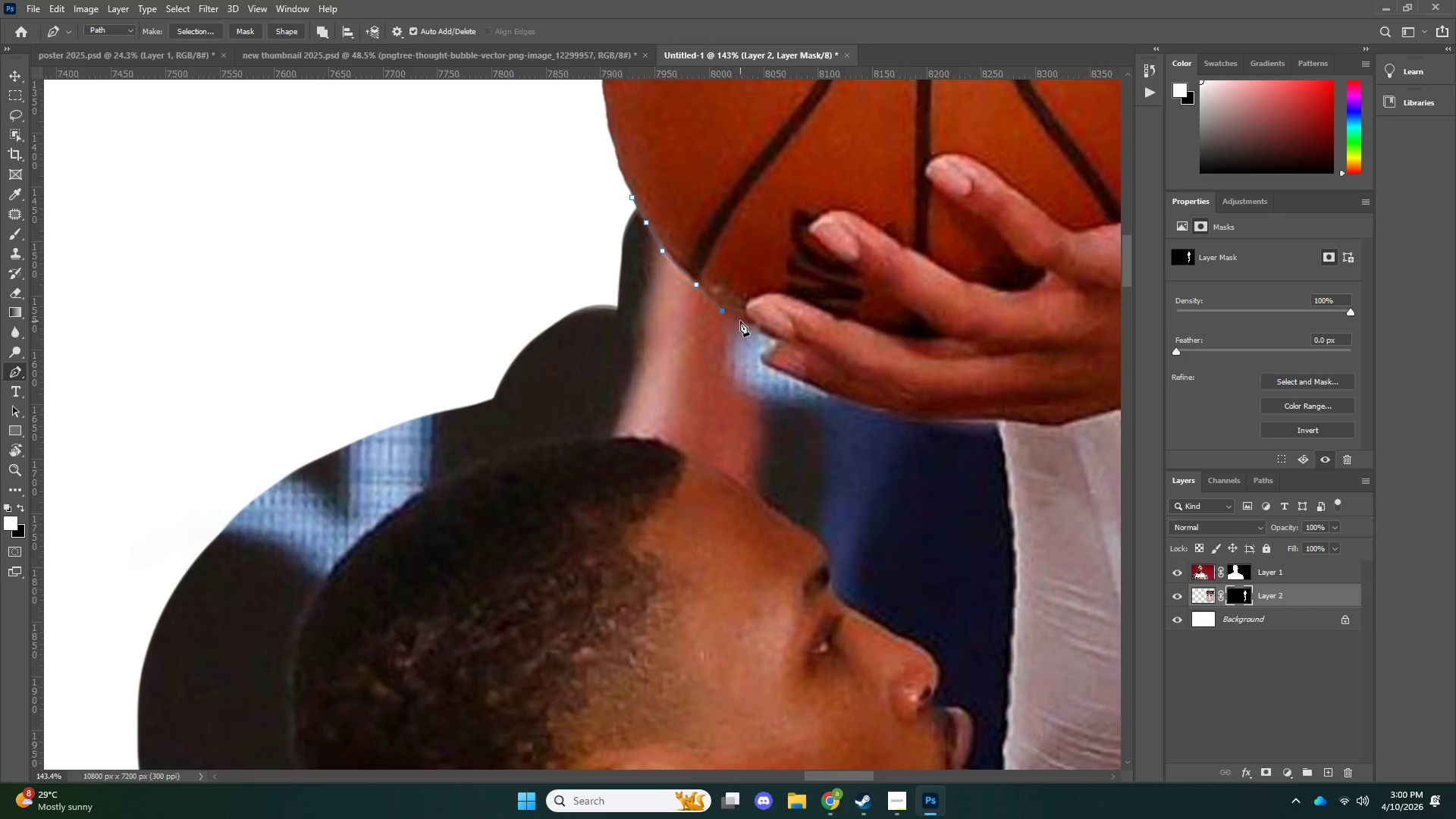 
double_click([740, 321])
 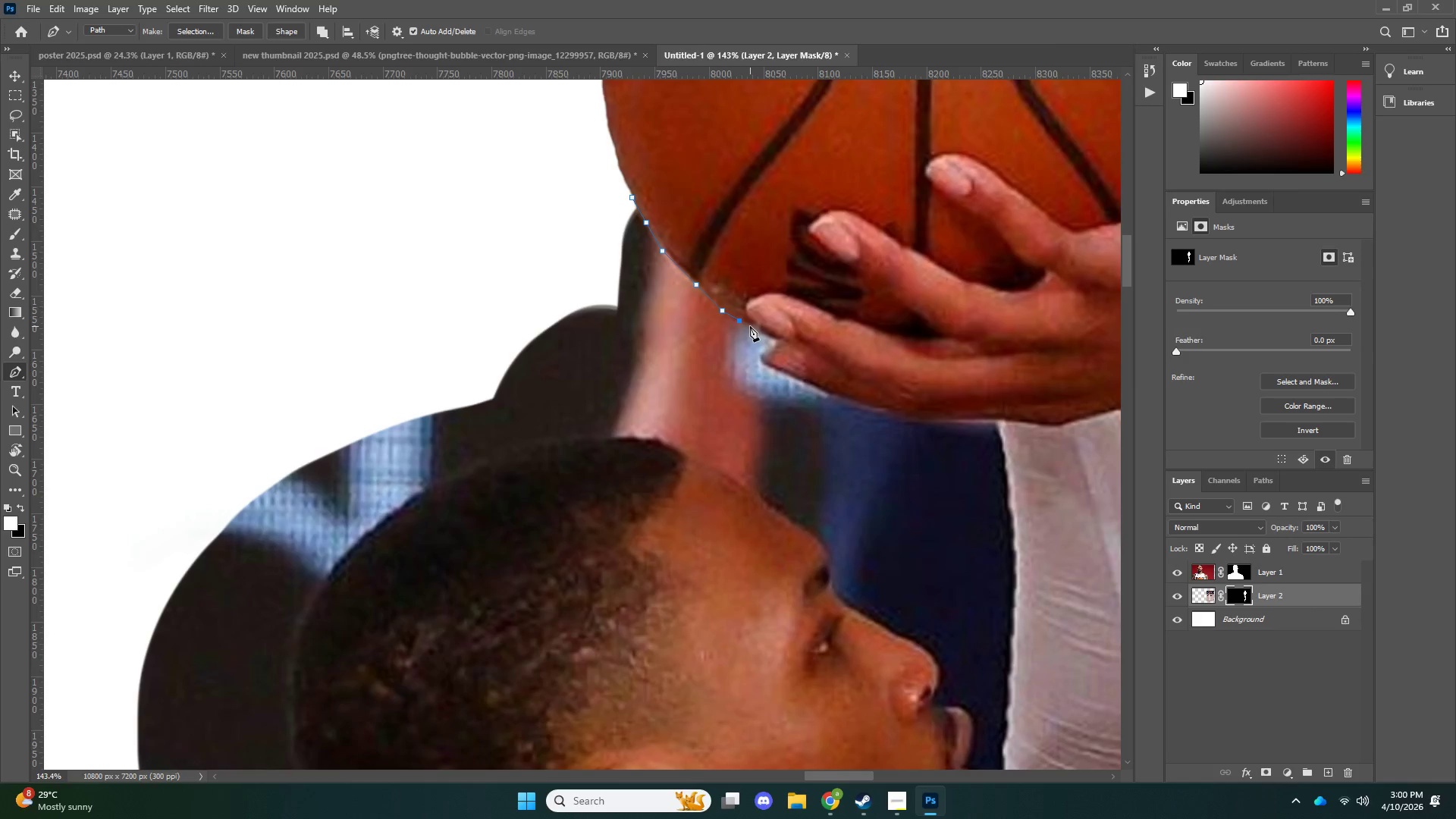 
triple_click([750, 326])
 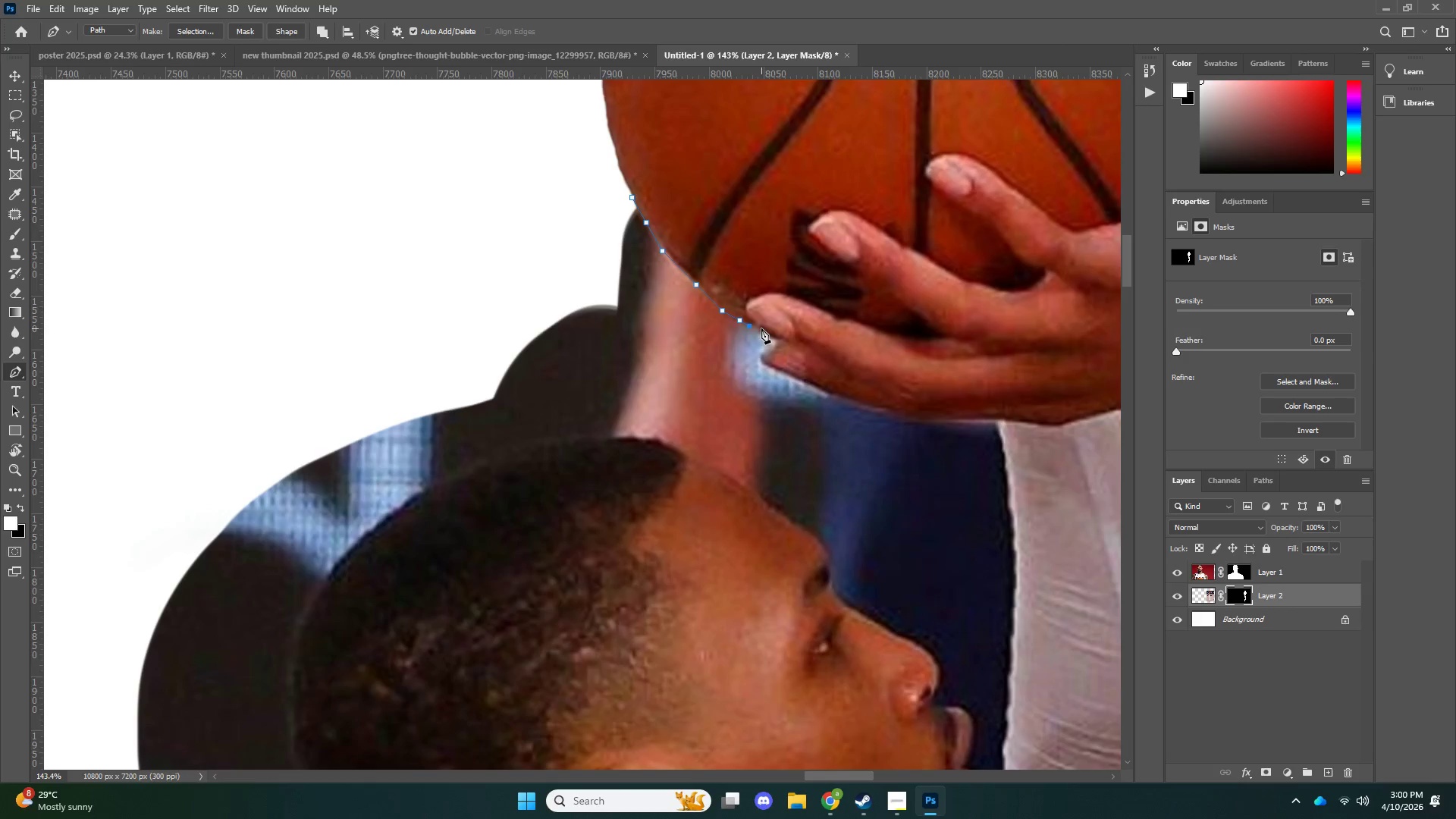 
triple_click([761, 328])
 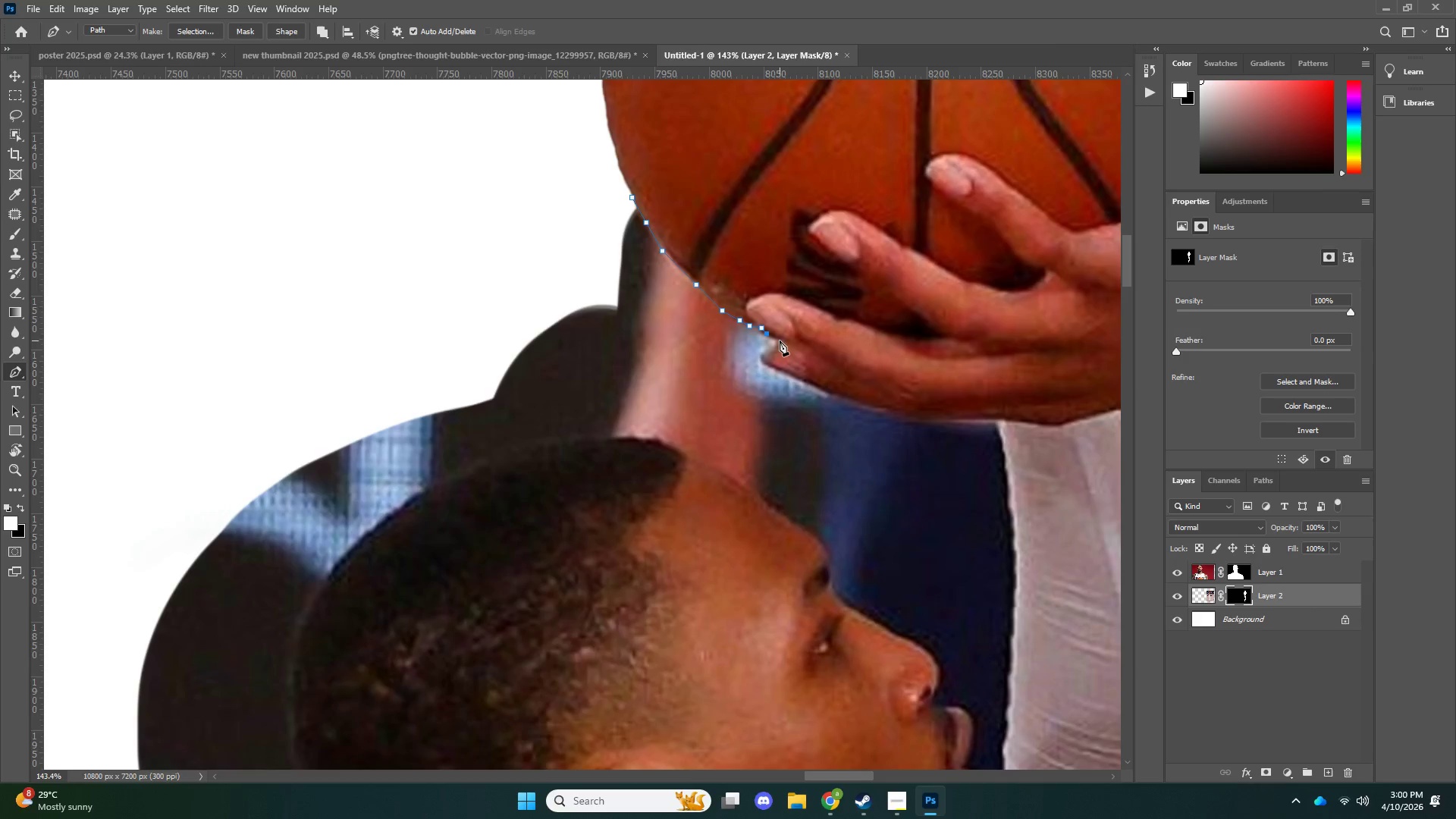 
key(Control+ControlLeft)
 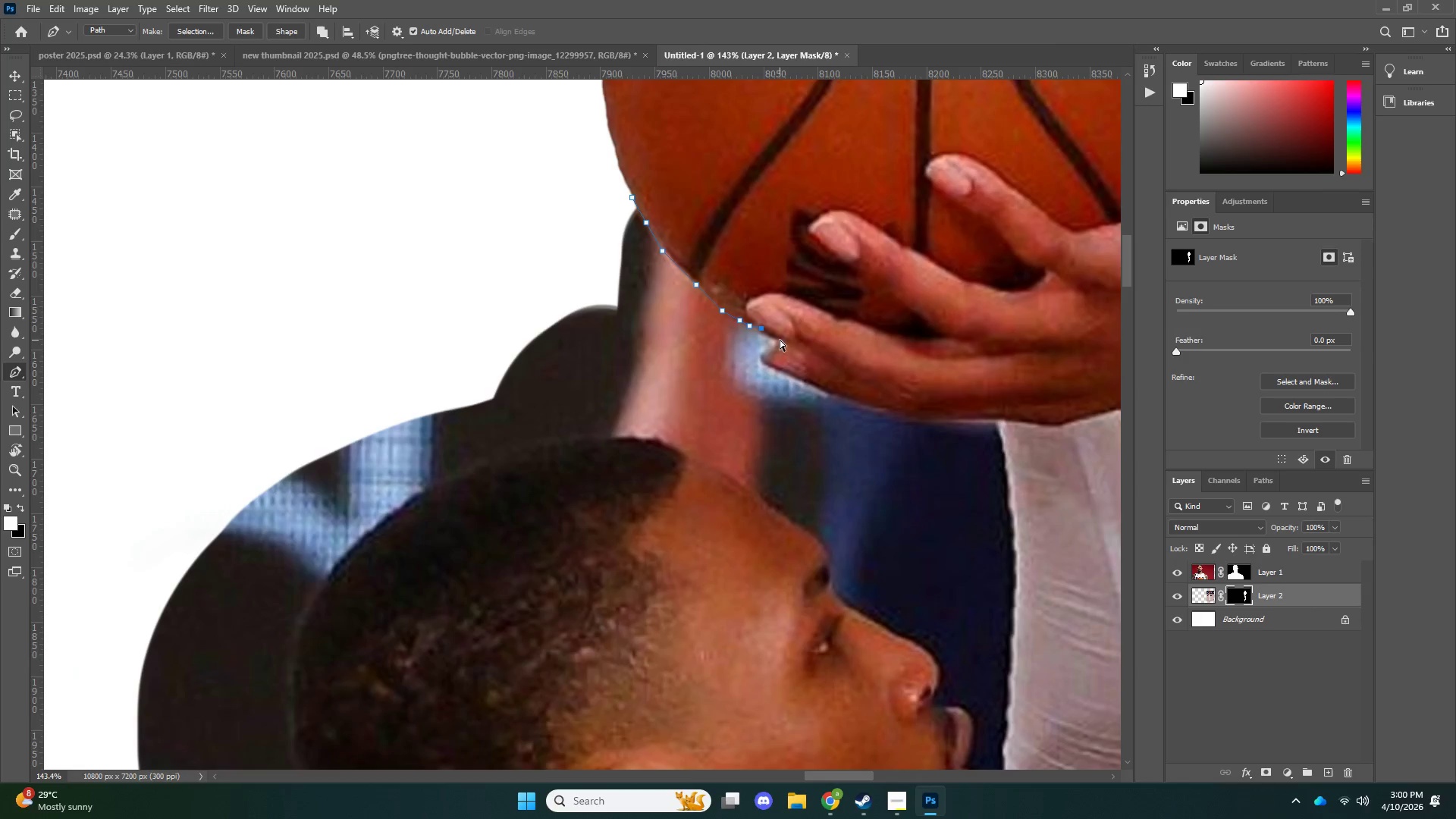 
key(Control+Z)
 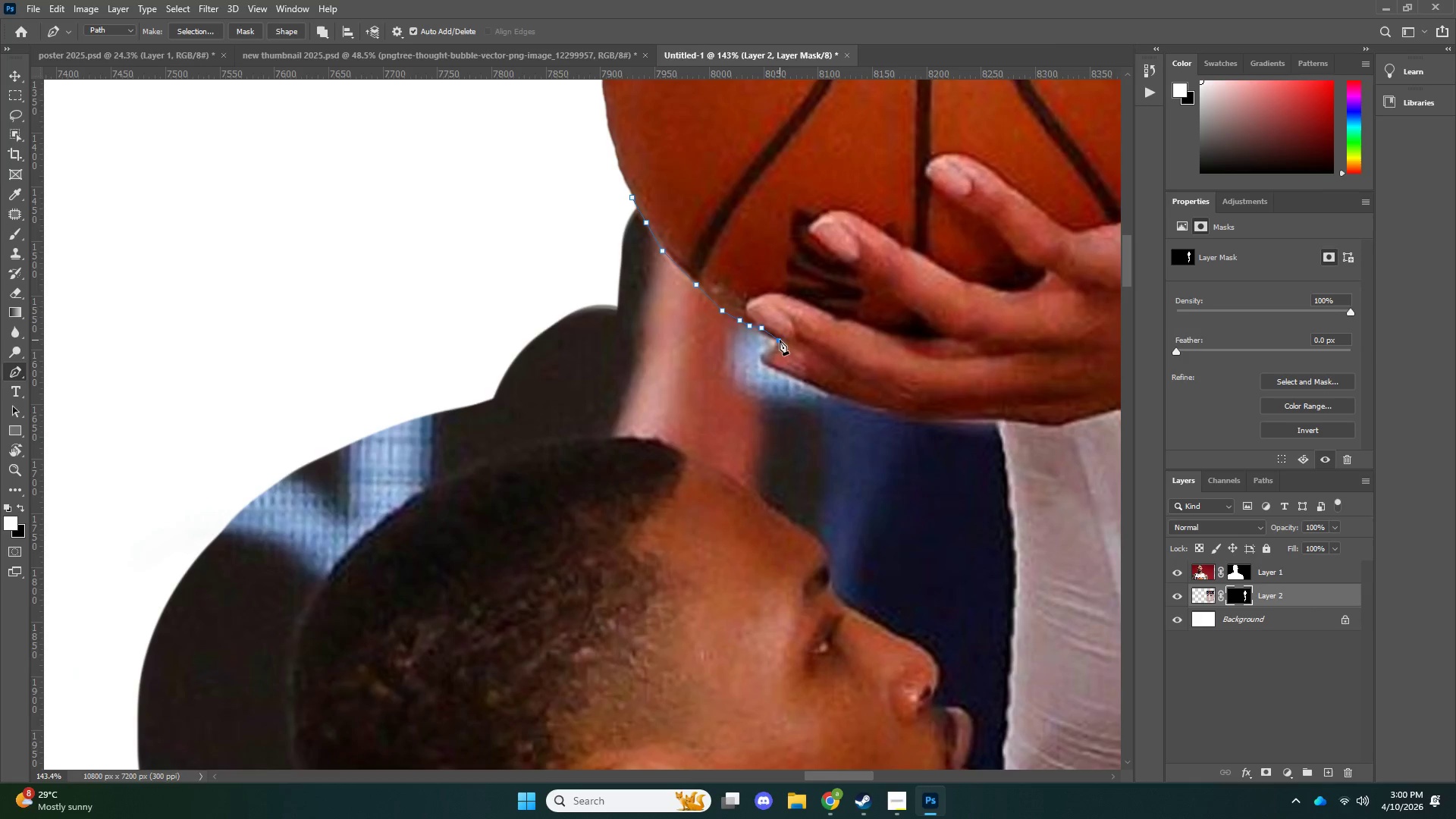 
left_click([780, 340])
 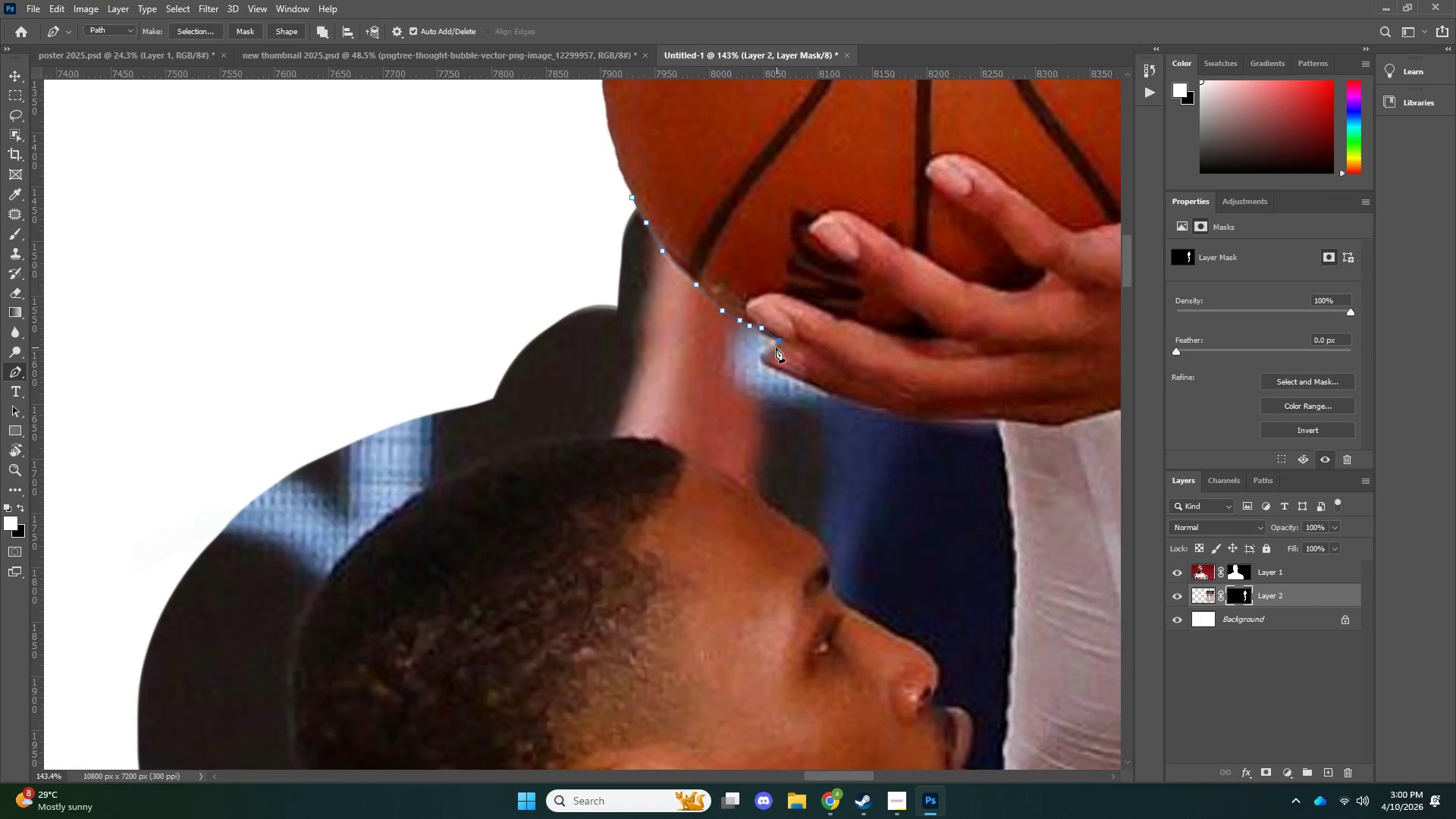 
left_click([775, 347])
 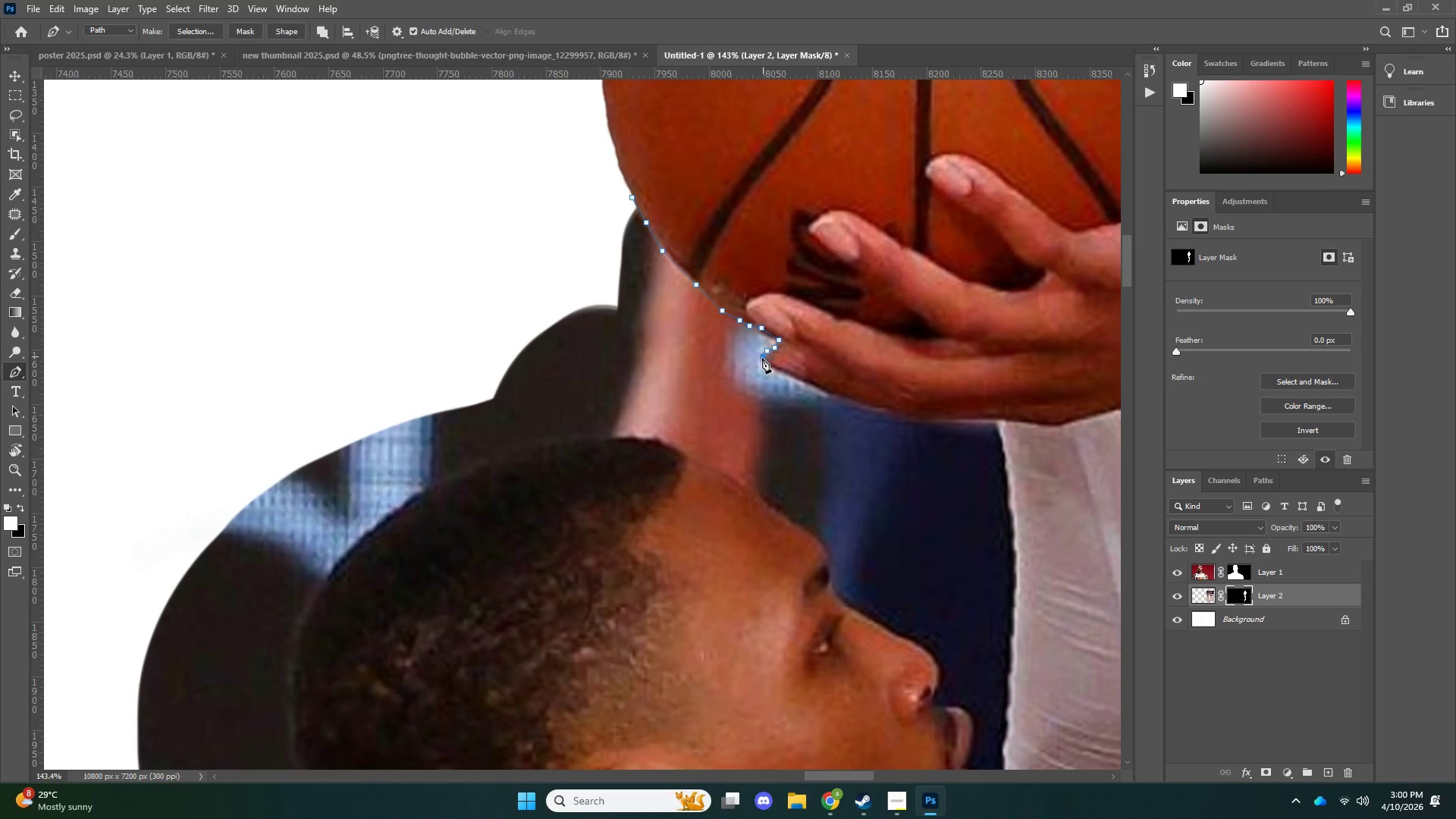 
triple_click([762, 361])
 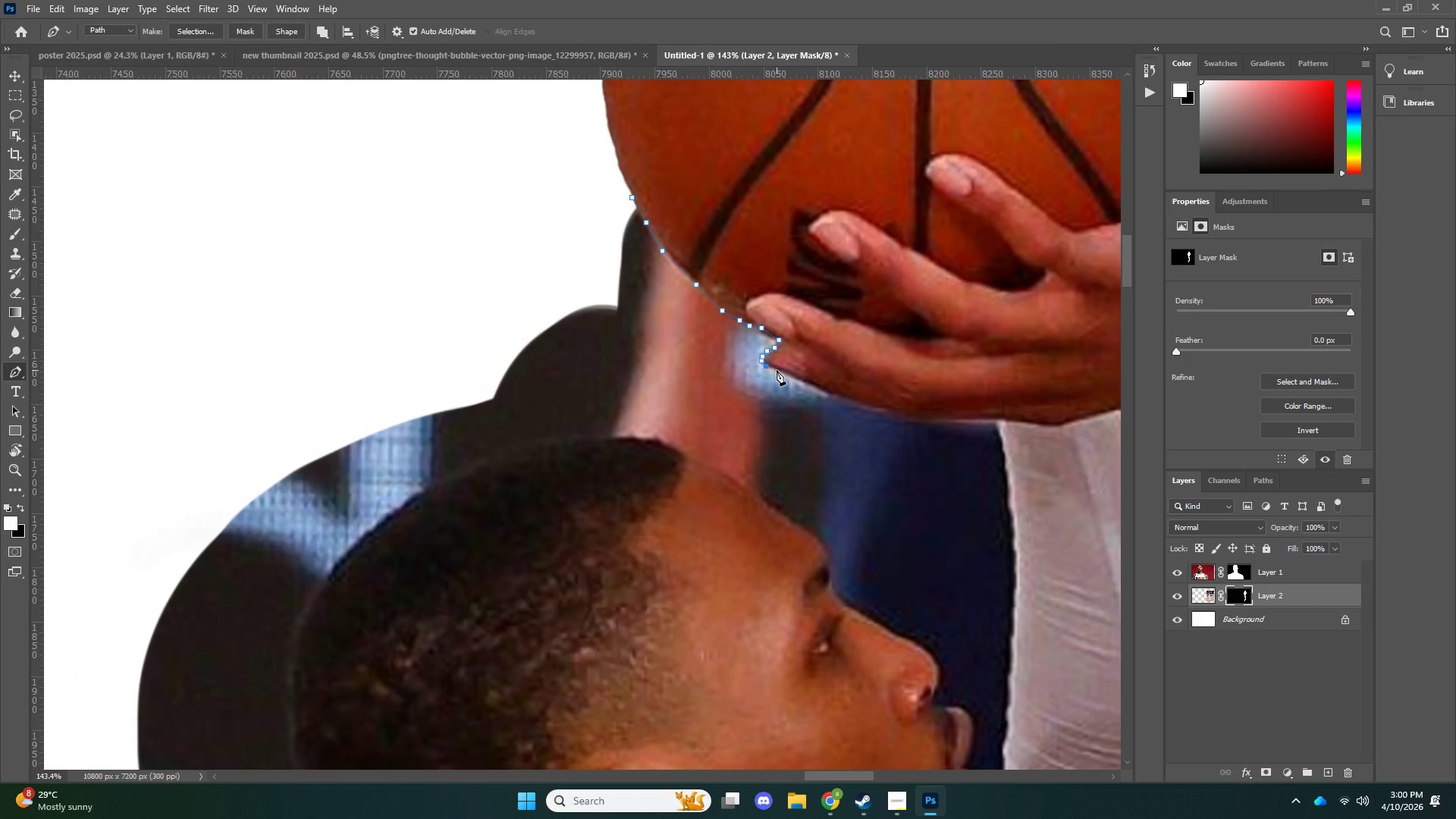 
triple_click([777, 370])
 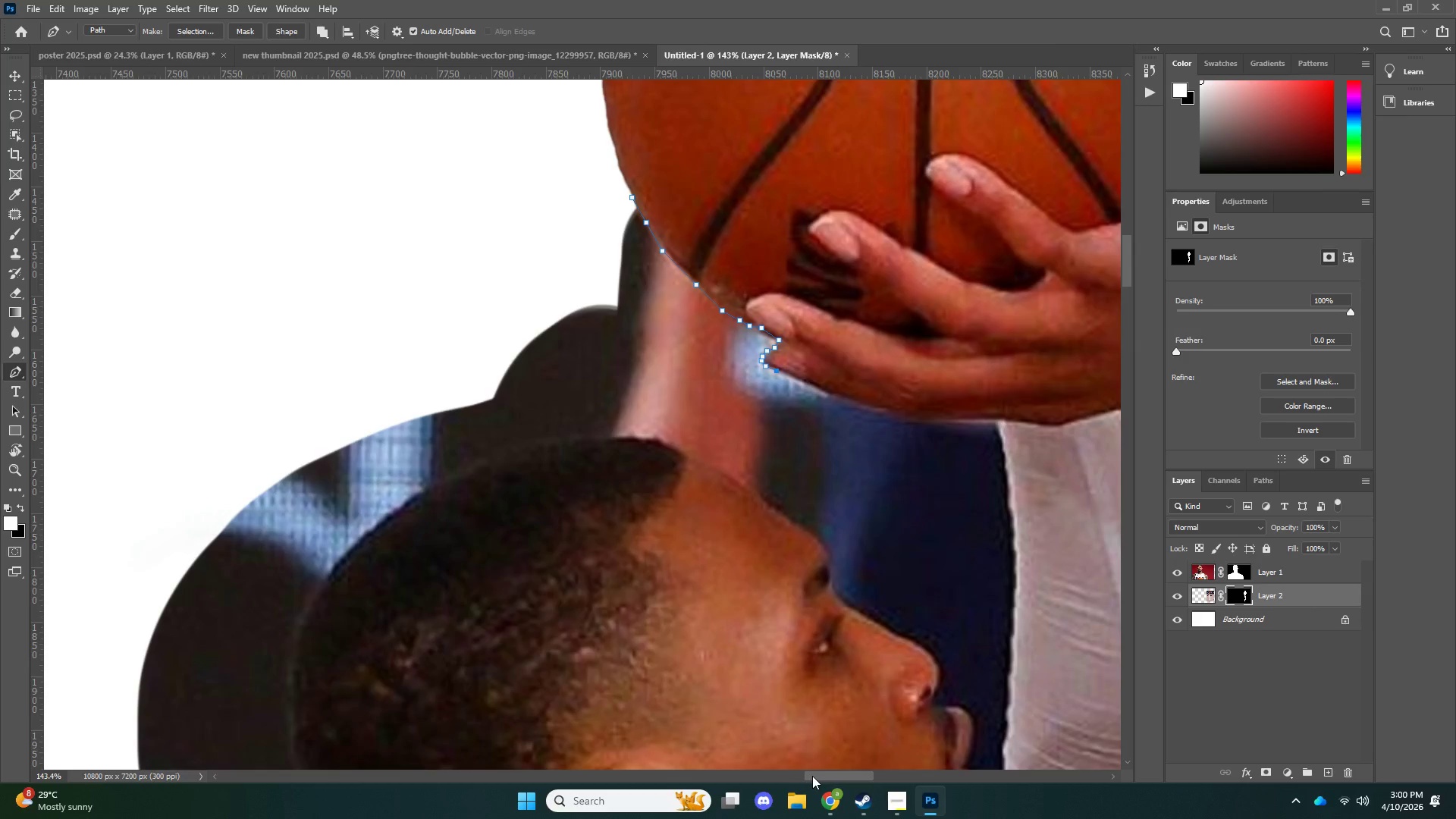 
left_click_drag(start_coordinate=[813, 776], to_coordinate=[862, 764])
 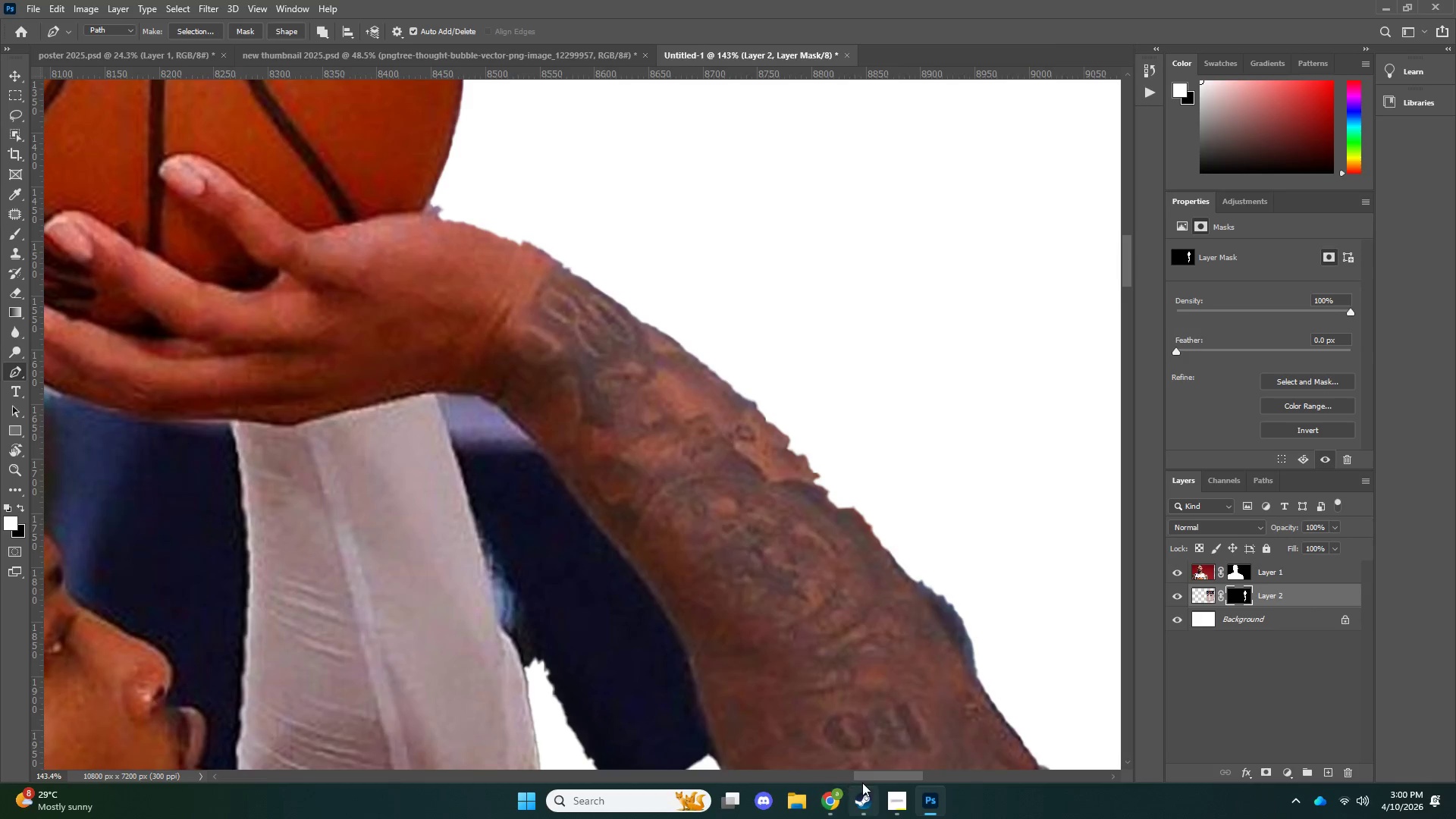 
left_click_drag(start_coordinate=[863, 778], to_coordinate=[833, 760])
 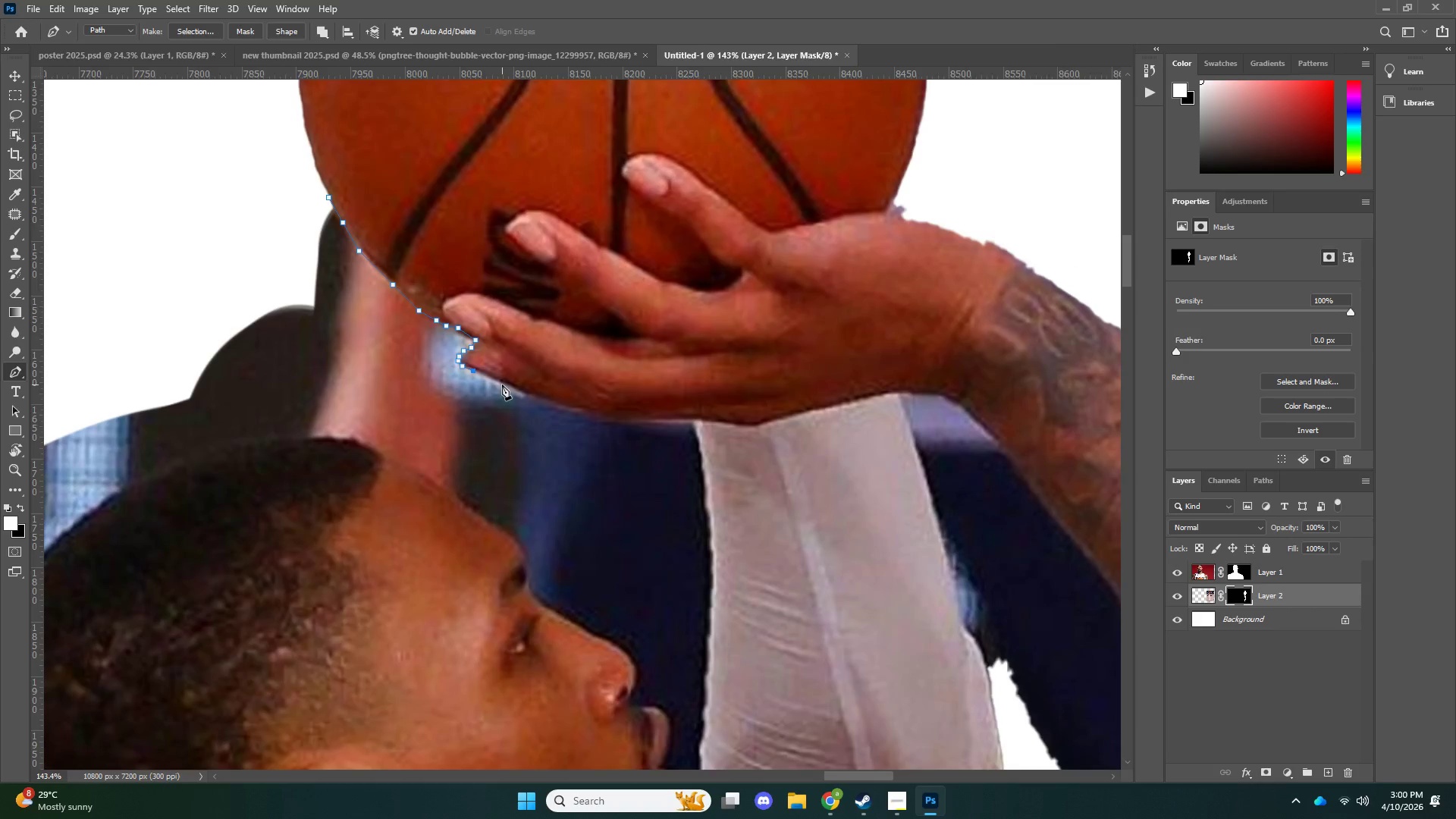 
left_click([502, 384])
 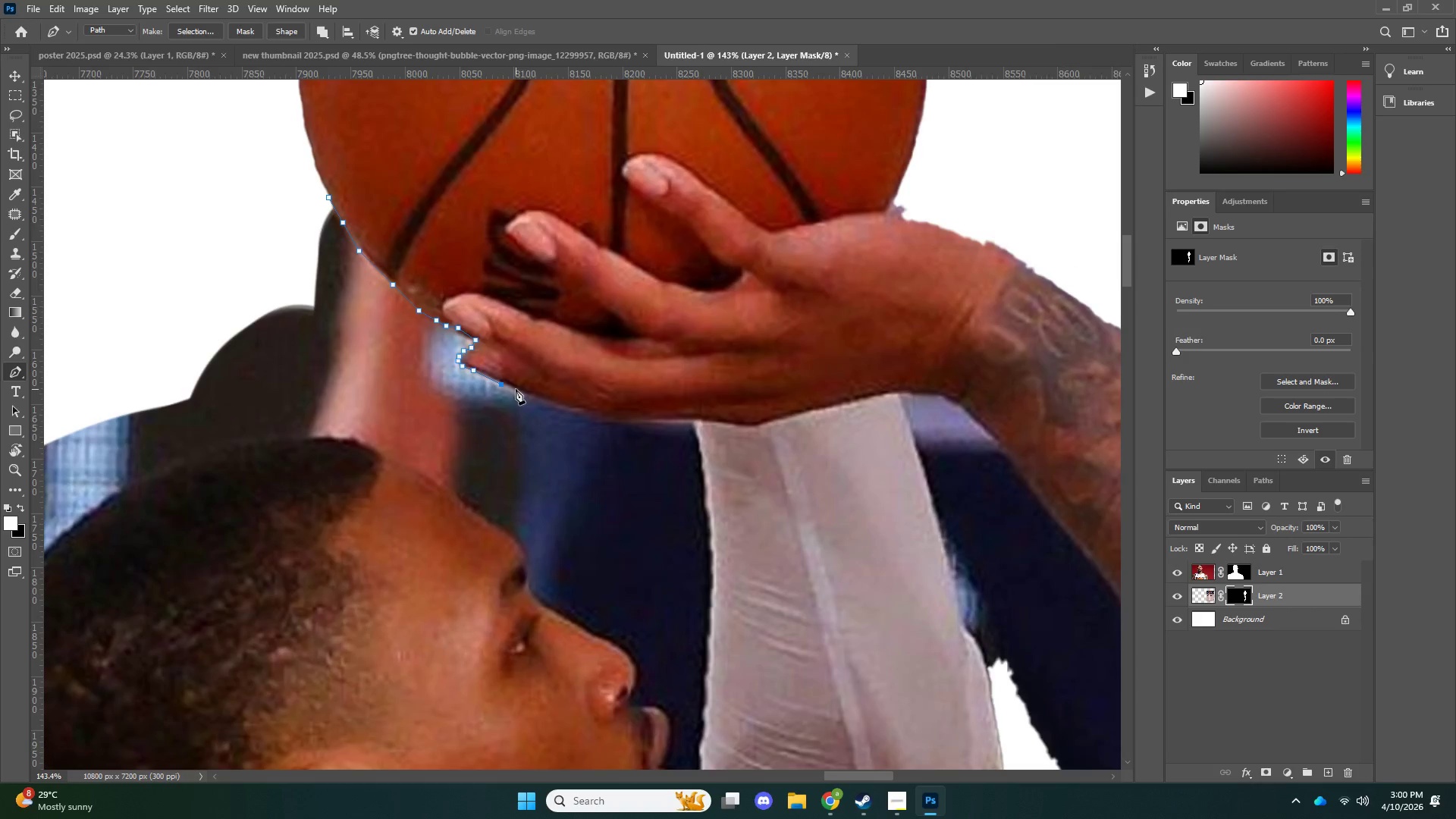 
key(Control+ControlLeft)
 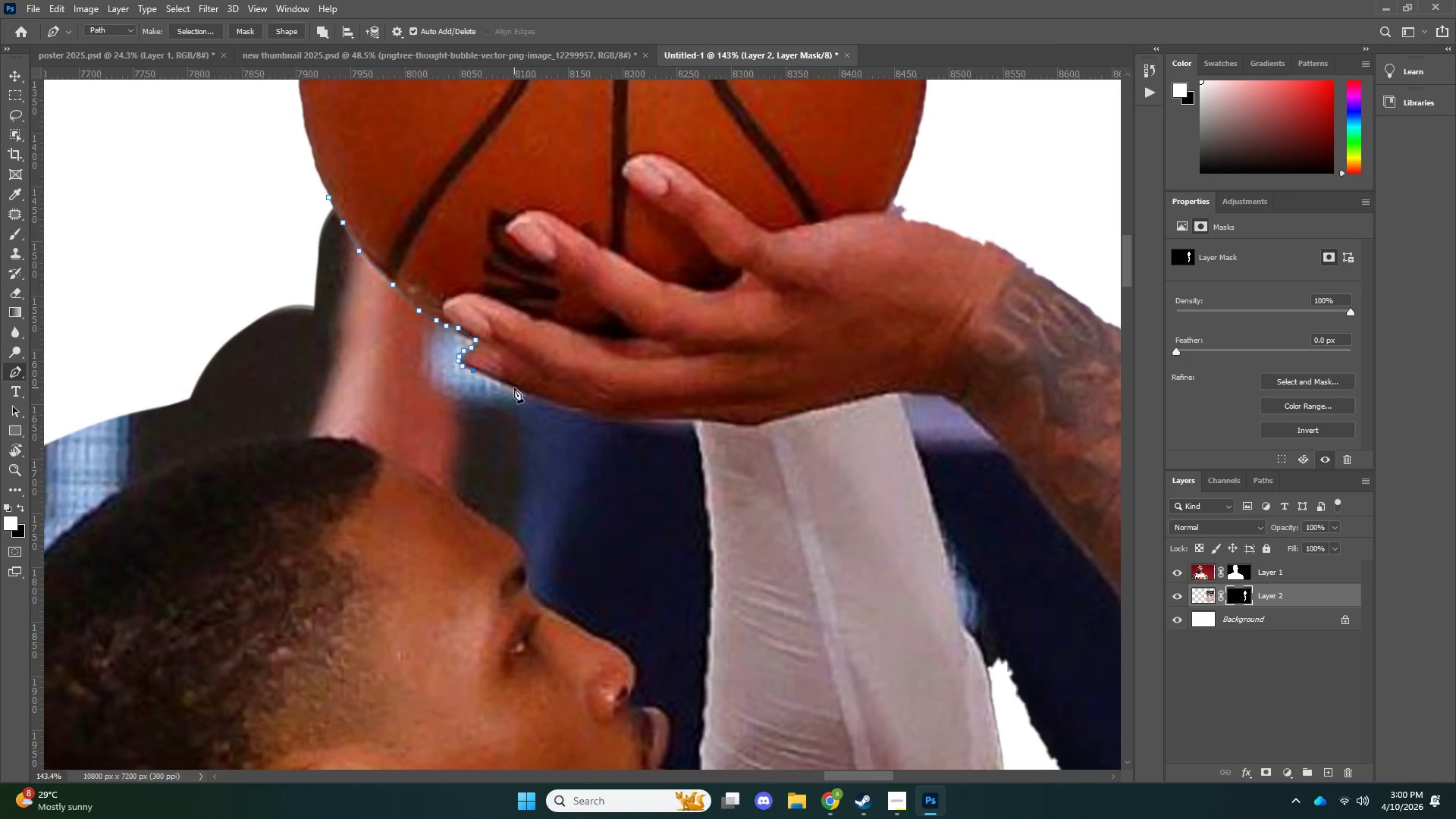 
key(Control+Z)
 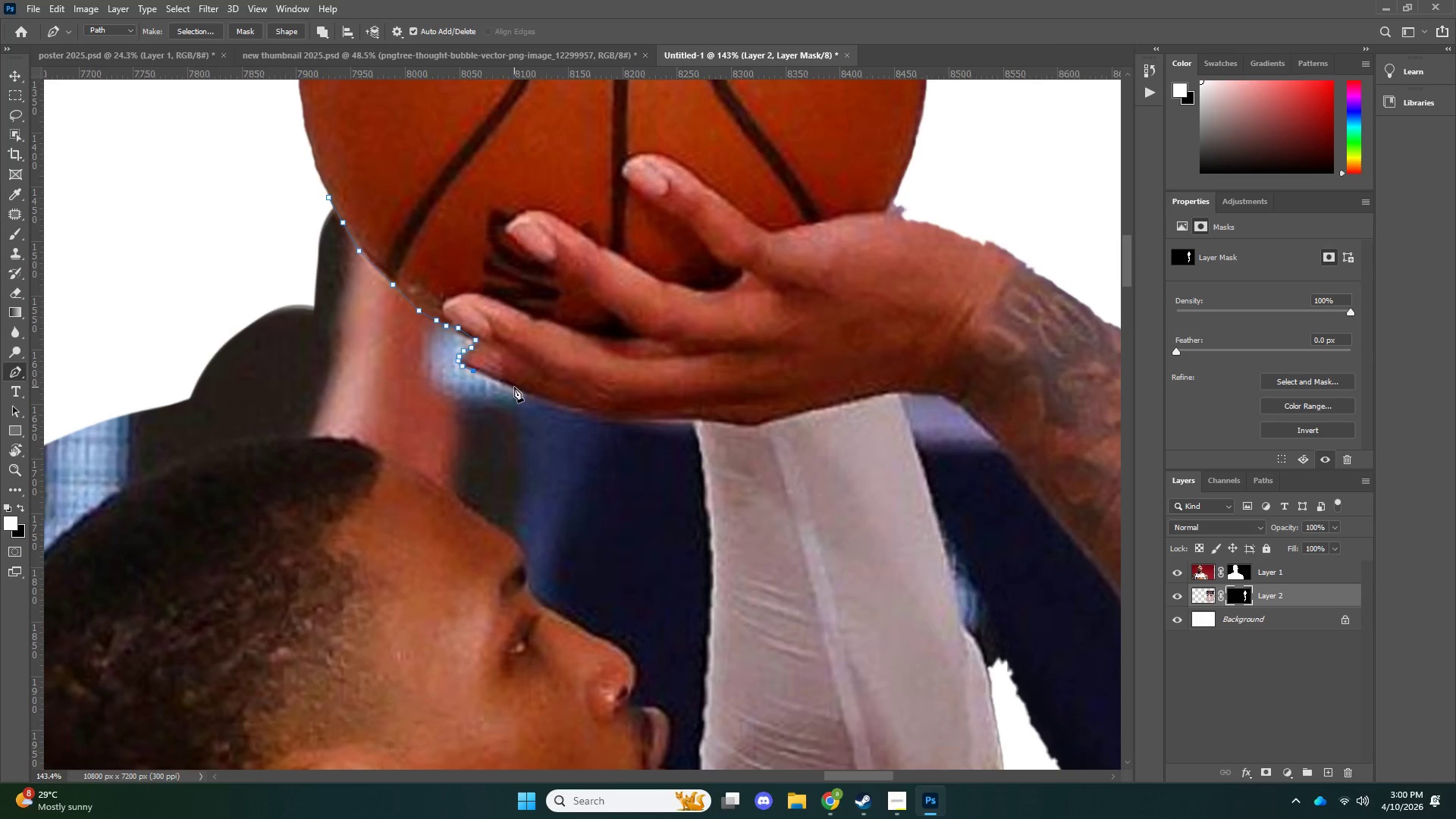 
left_click([514, 387])
 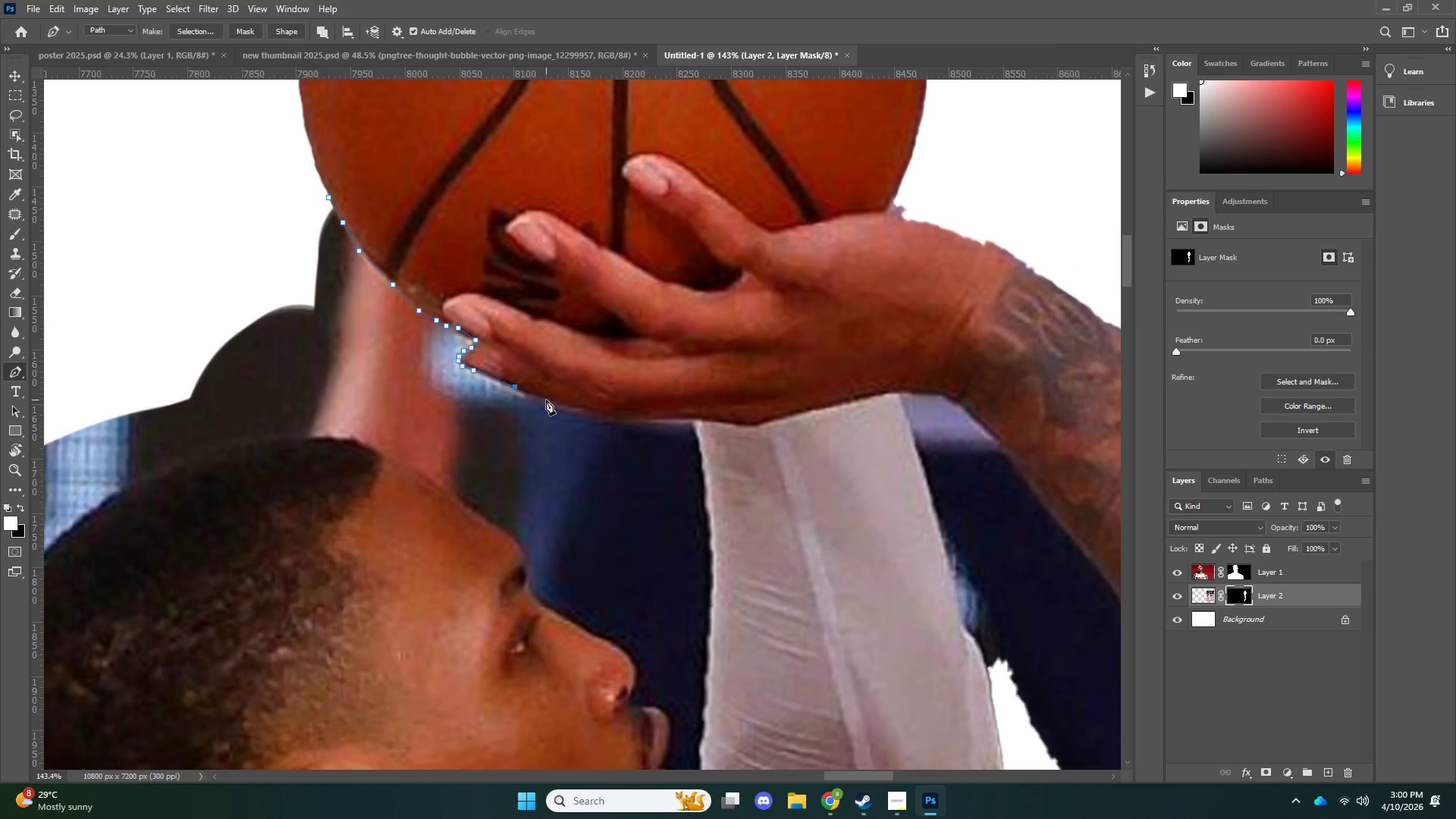 
left_click([546, 400])
 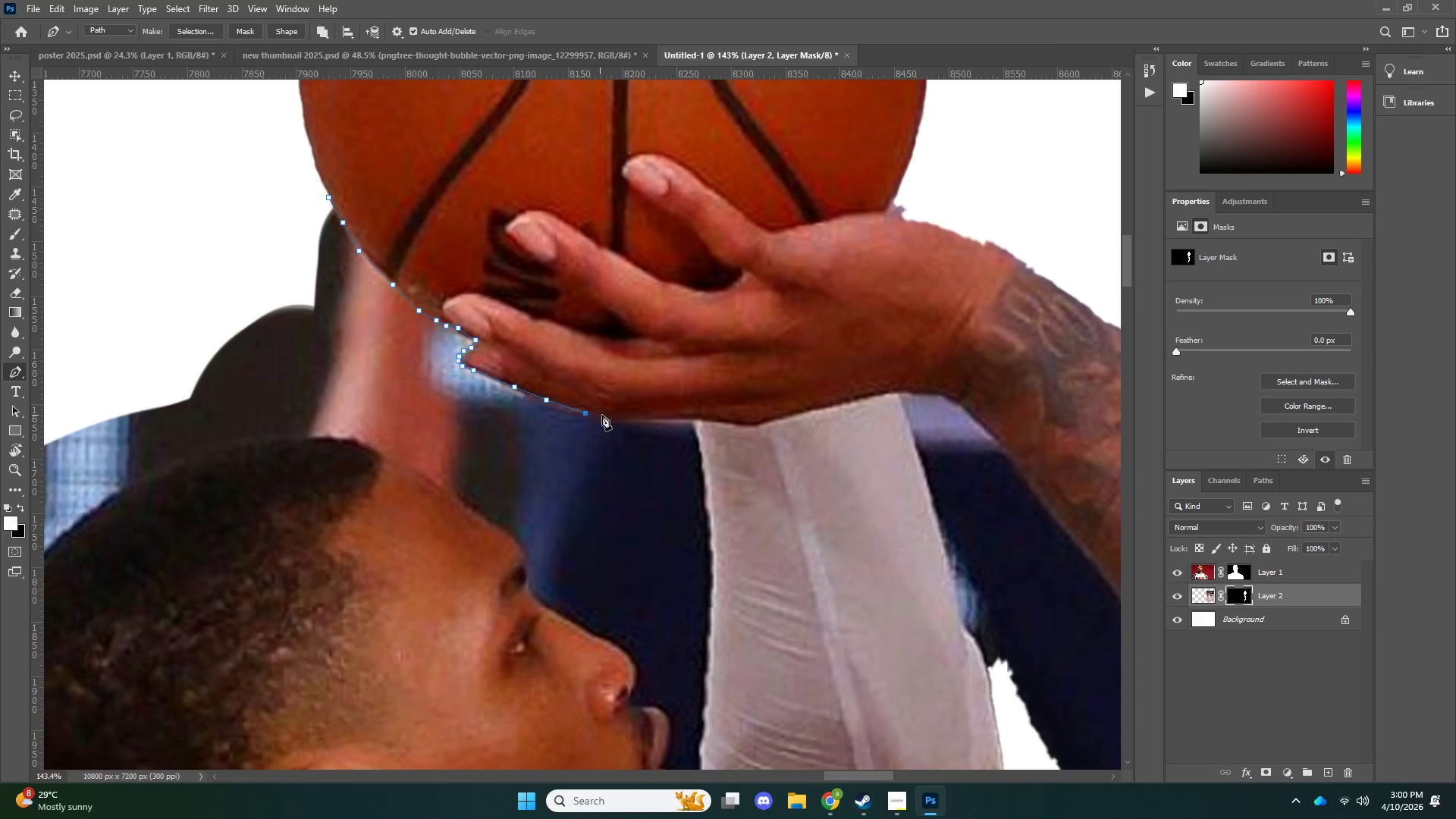 
double_click([612, 419])
 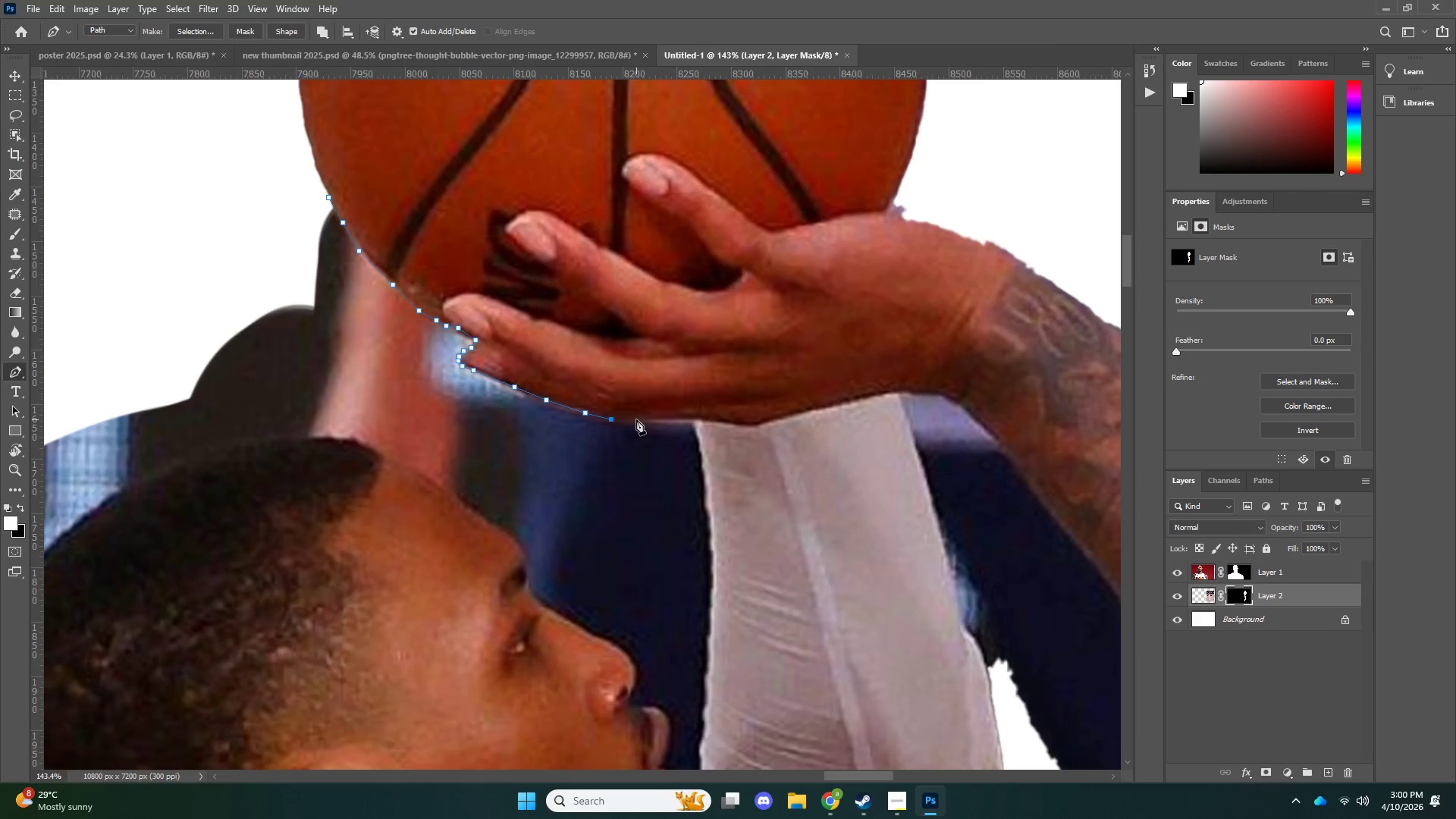 
triple_click([636, 419])
 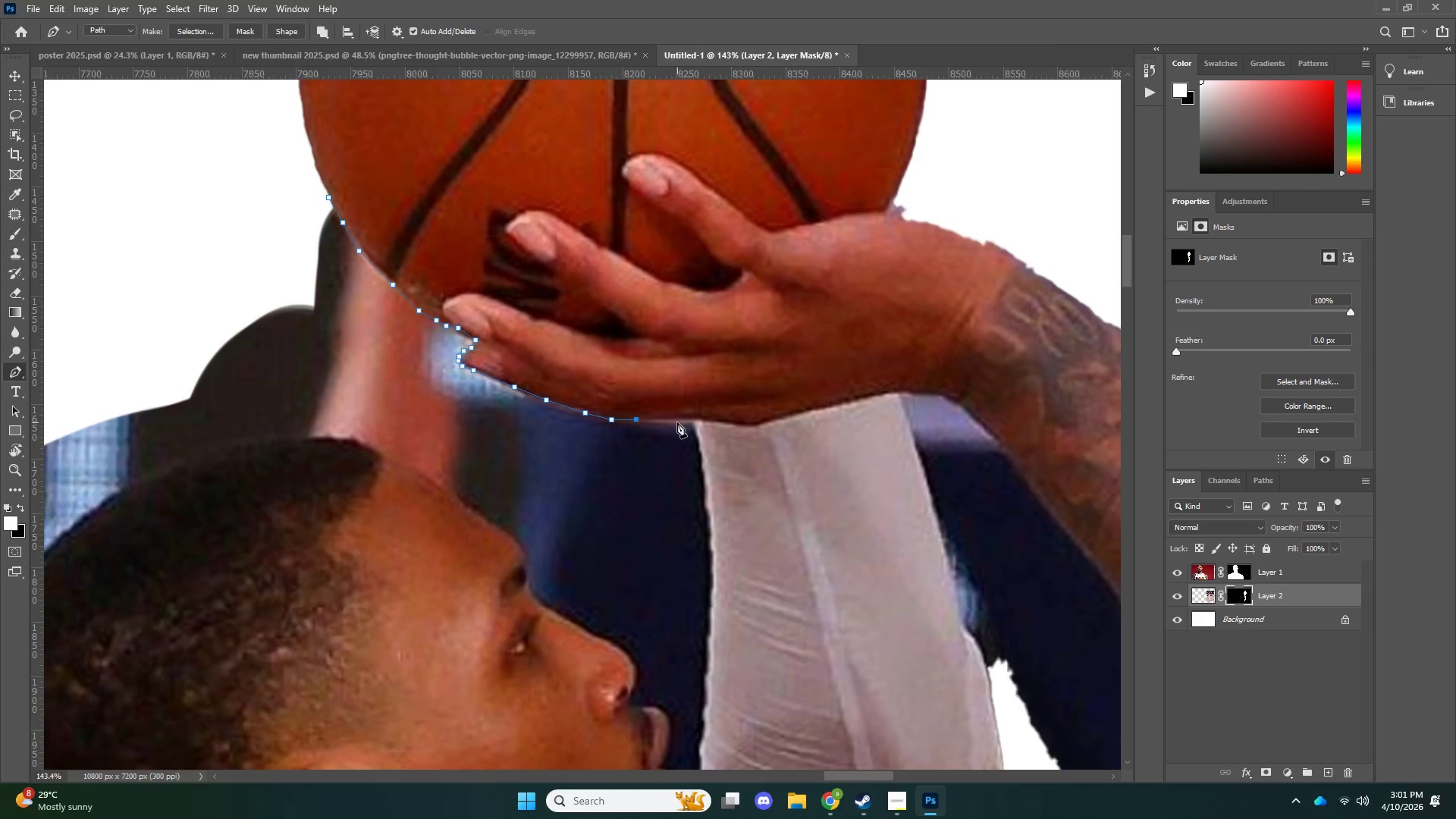 
left_click([677, 422])
 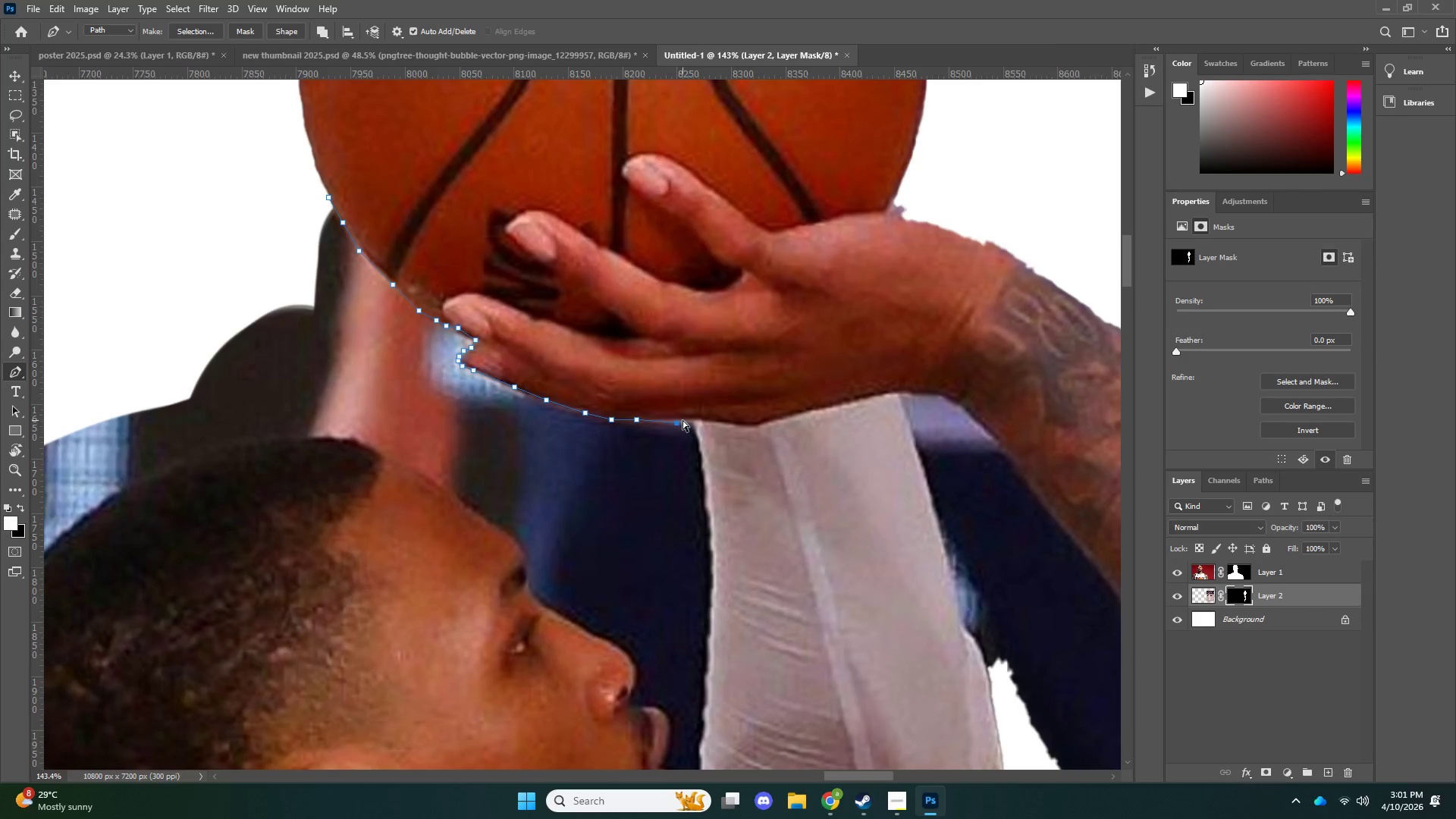 
key(Control+ControlLeft)
 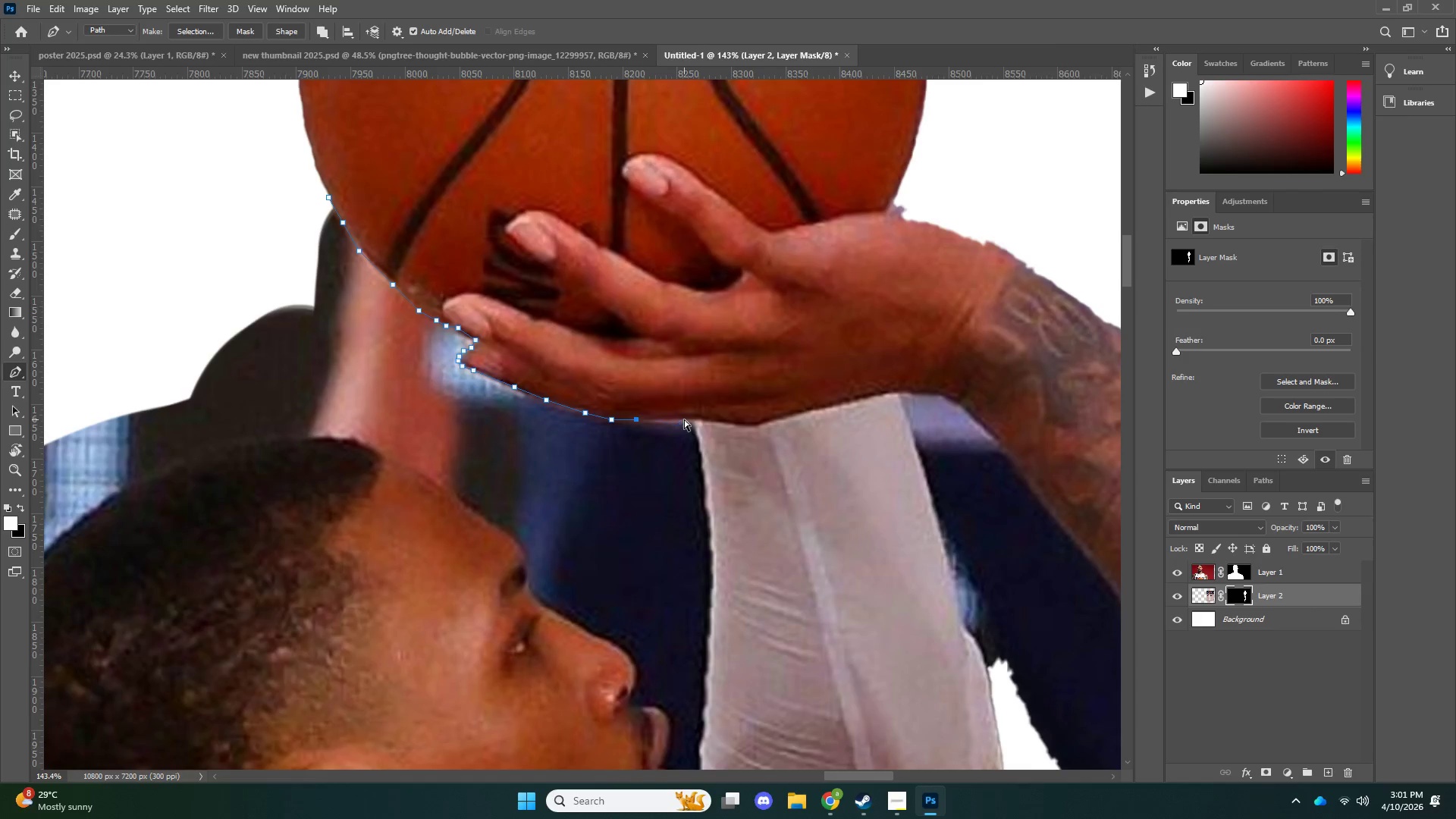 
key(Control+Z)
 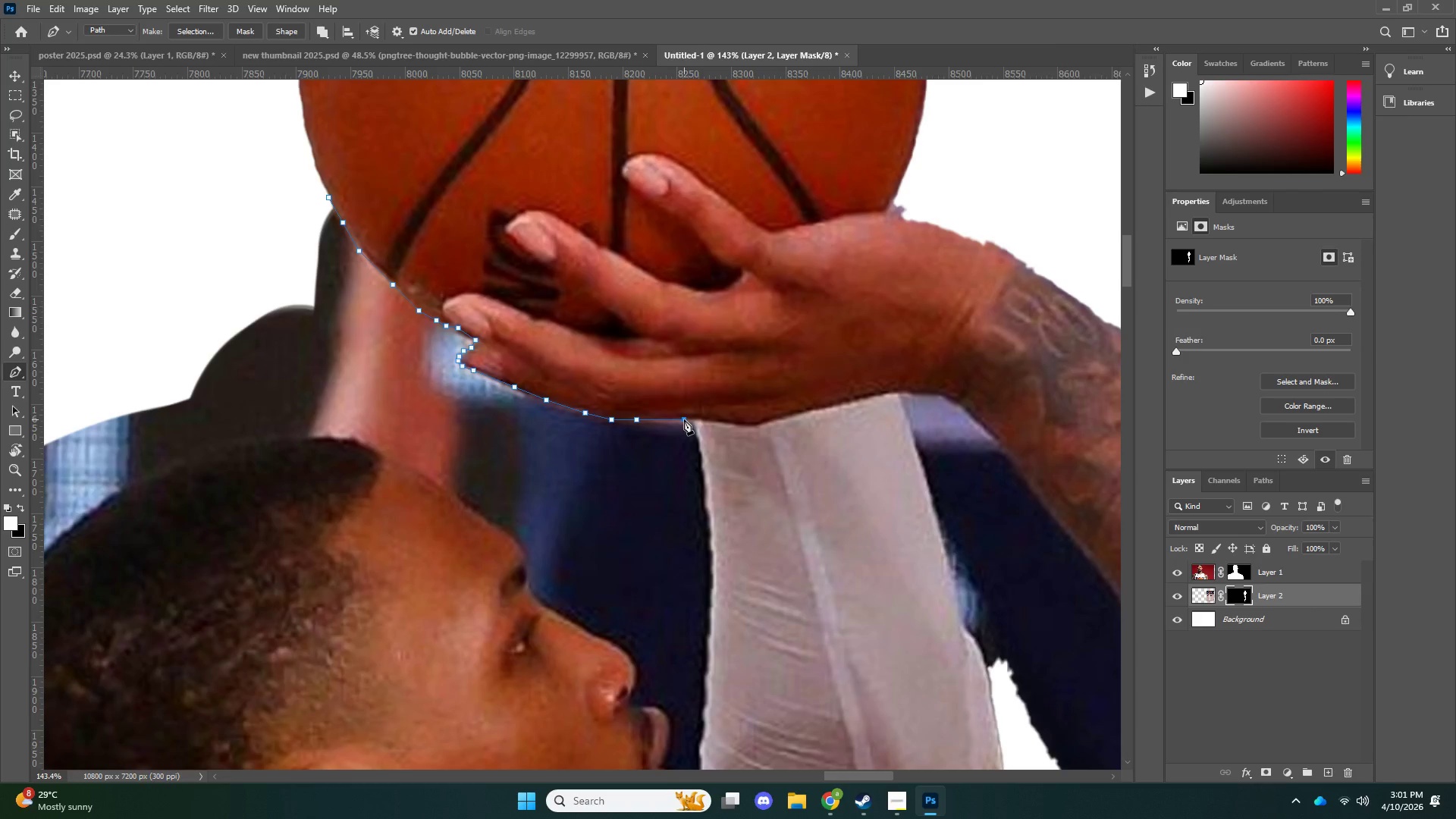 
left_click([684, 419])
 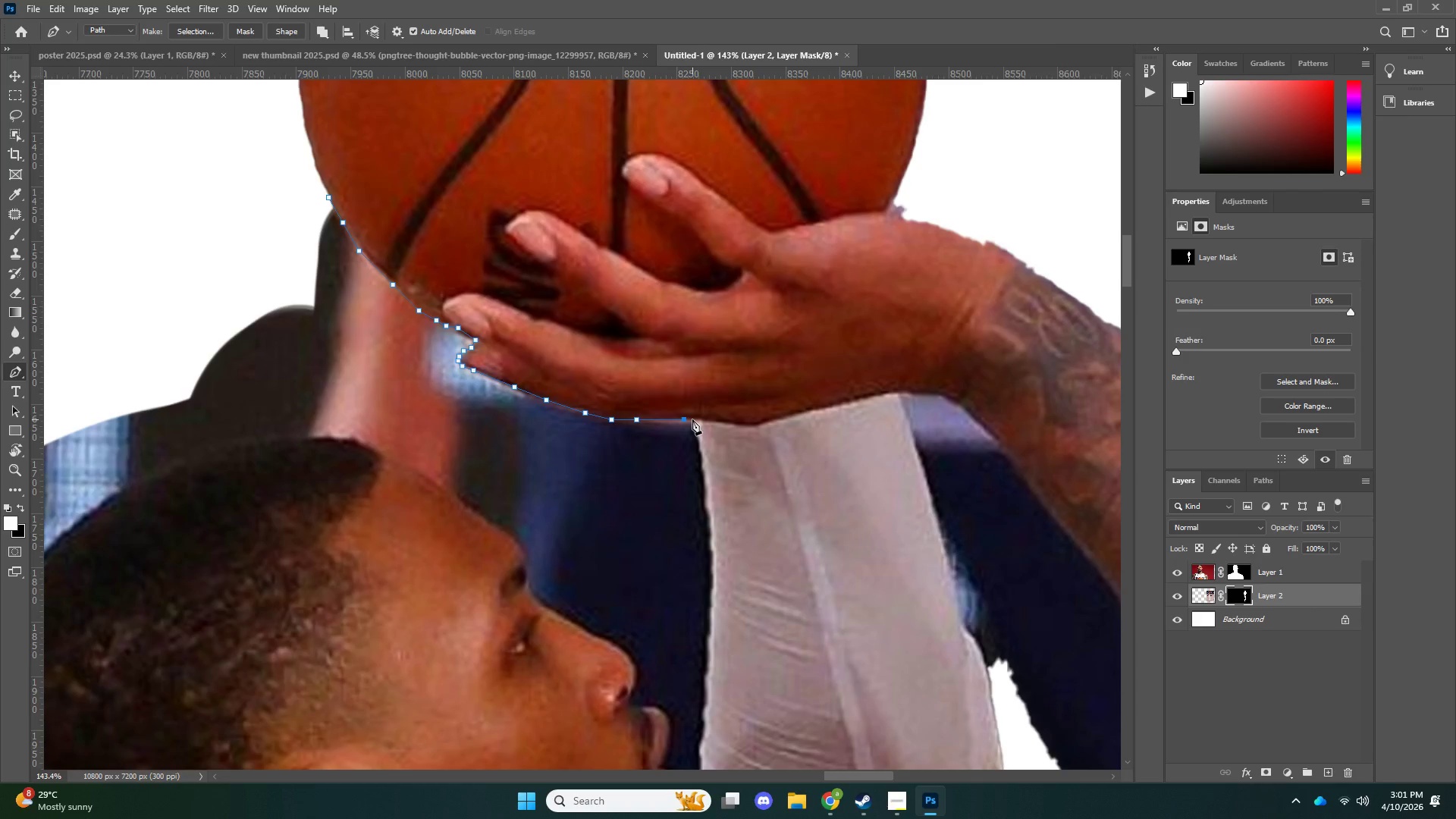 
left_click_drag(start_coordinate=[692, 419], to_coordinate=[696, 420])
 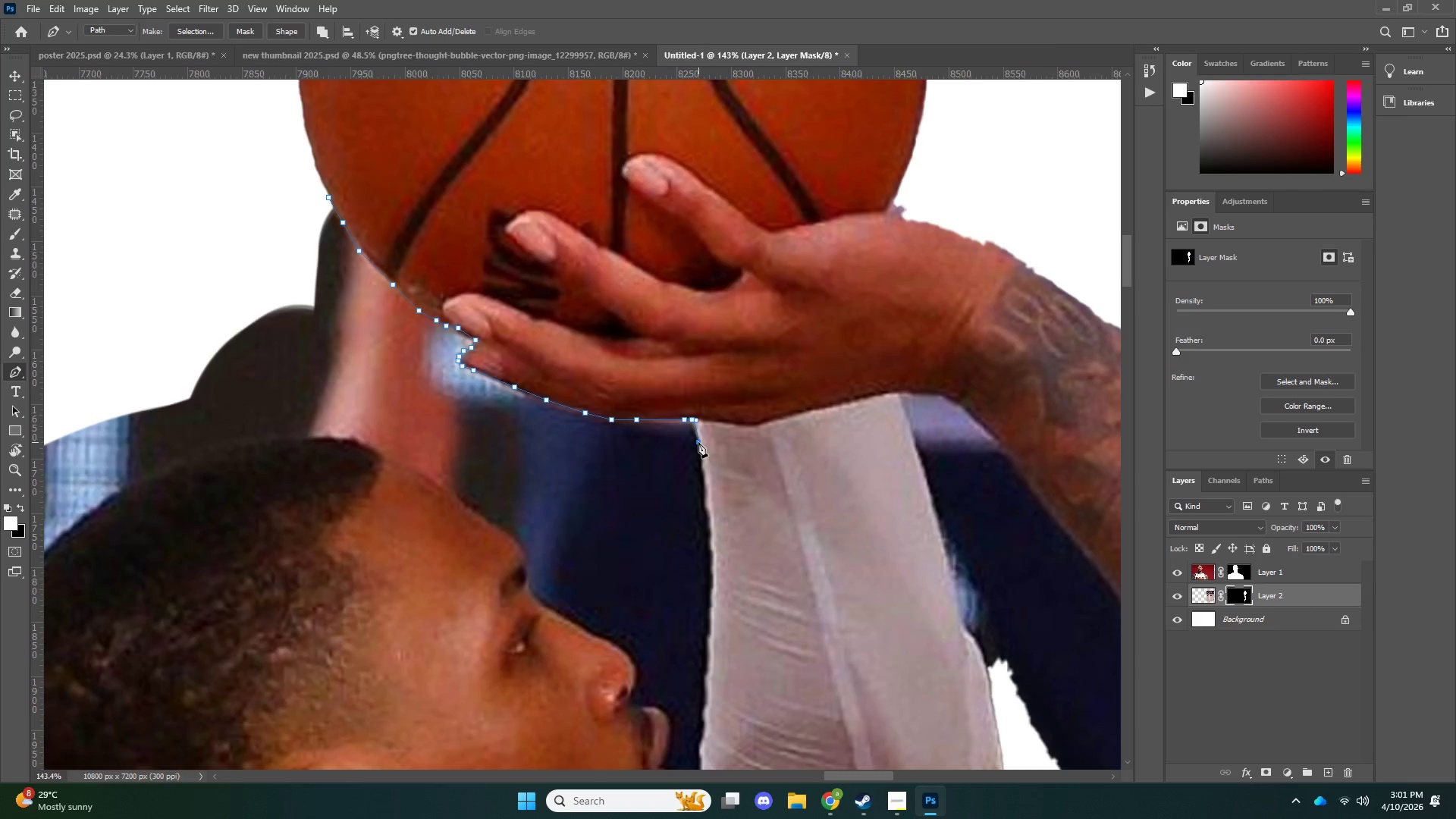 
left_click([698, 442])
 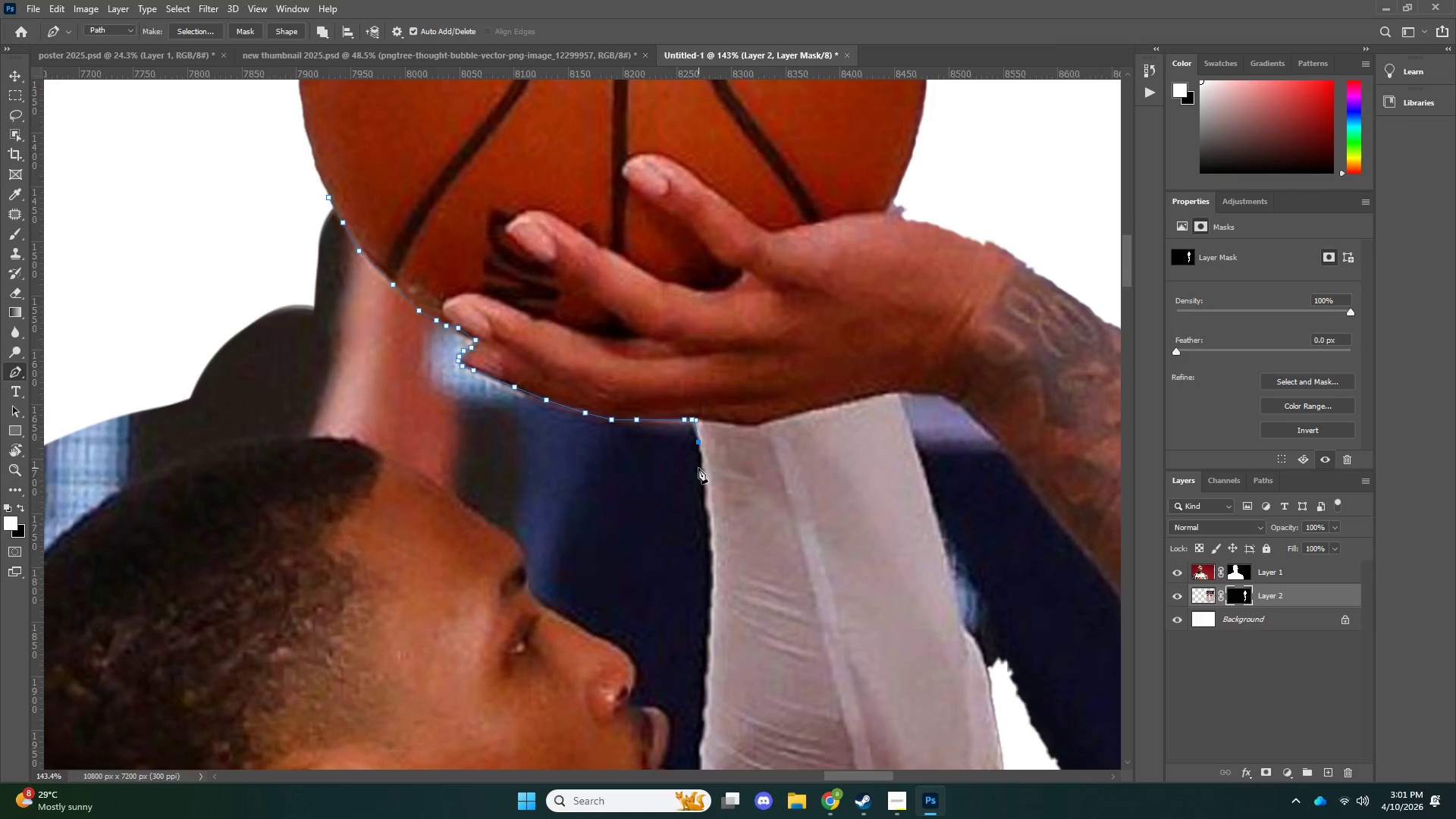 
scroll: coordinate [704, 463], scroll_direction: down, amount: 13.0
 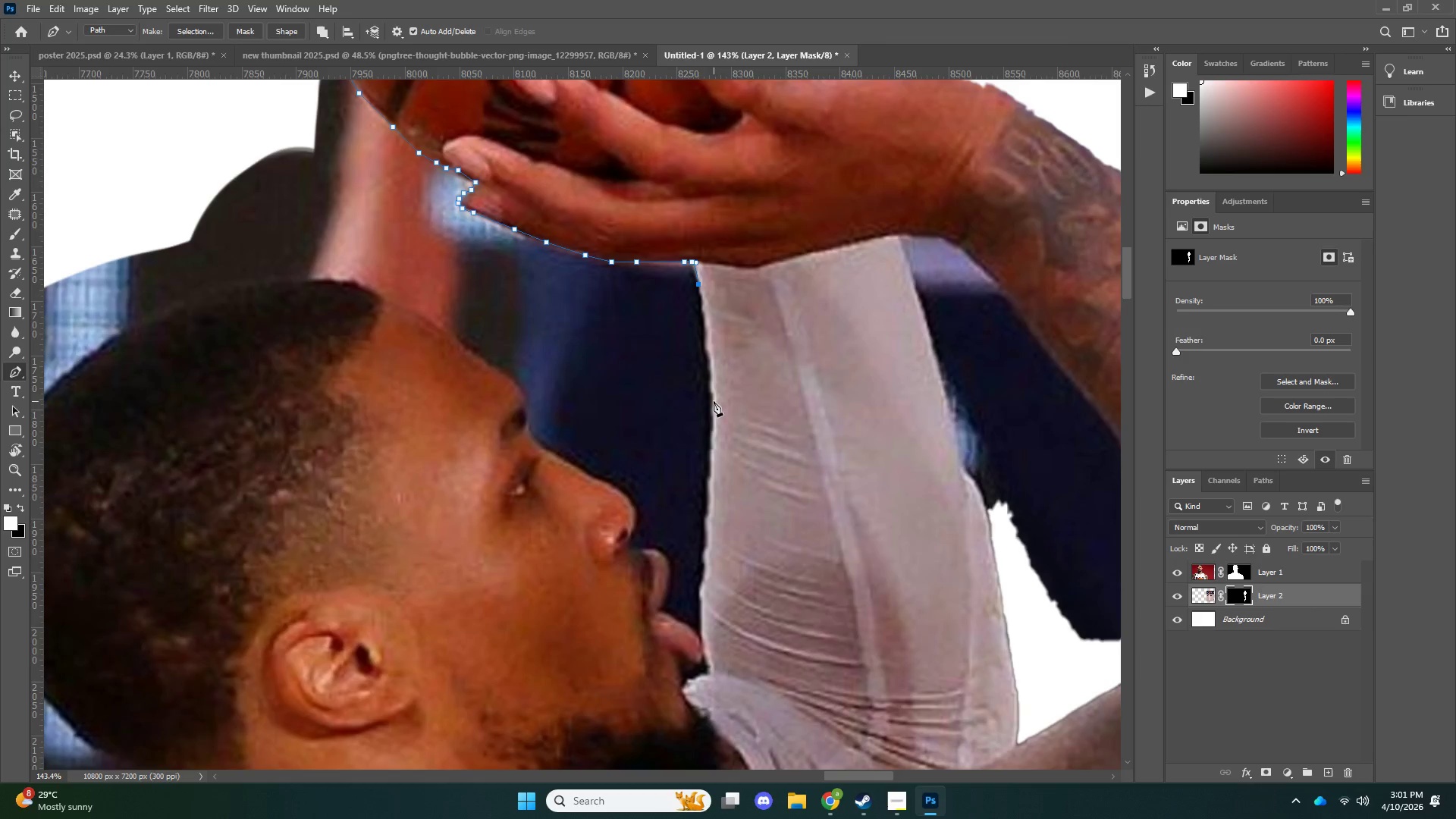 
left_click([714, 399])
 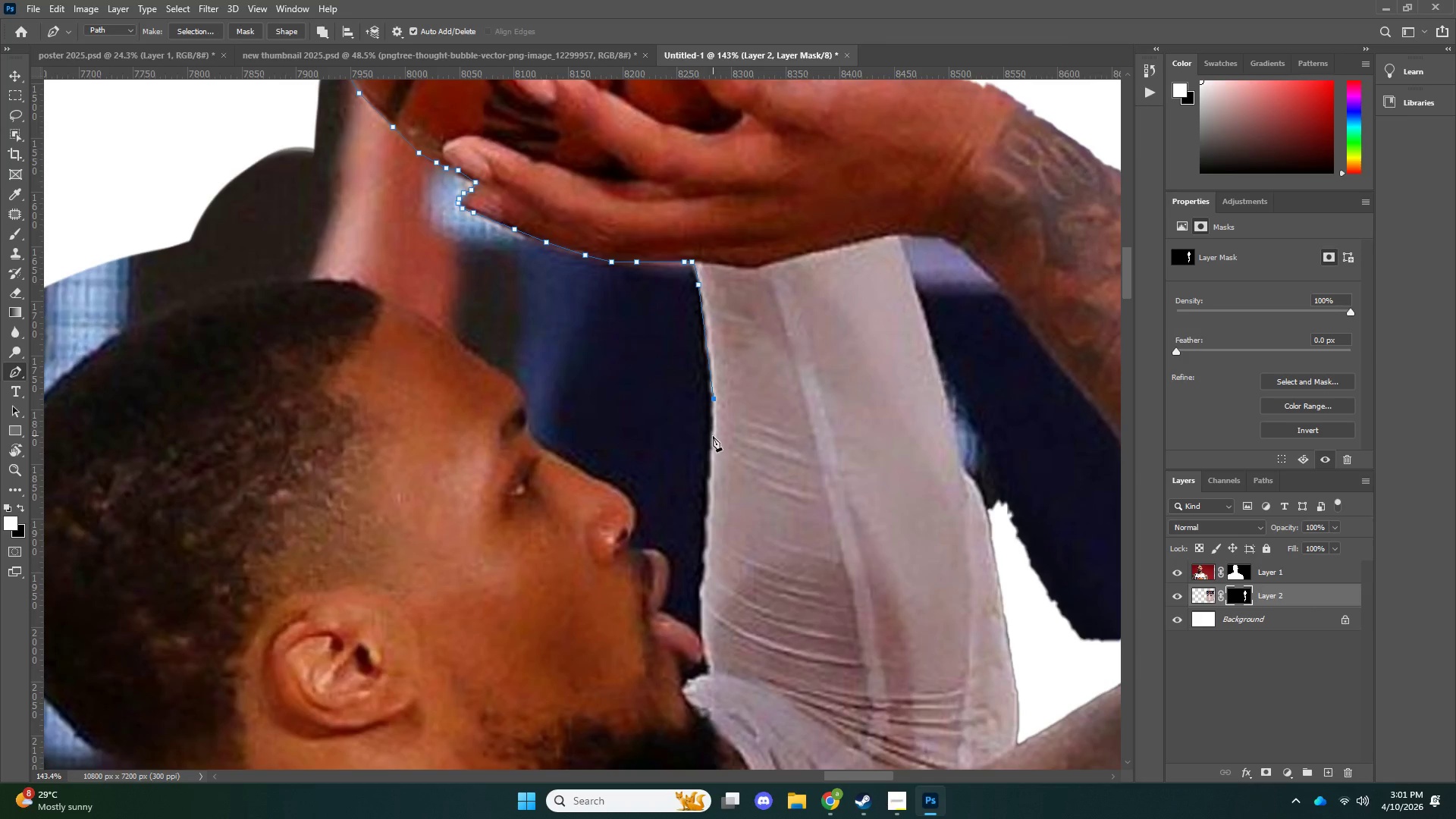 
left_click([713, 441])
 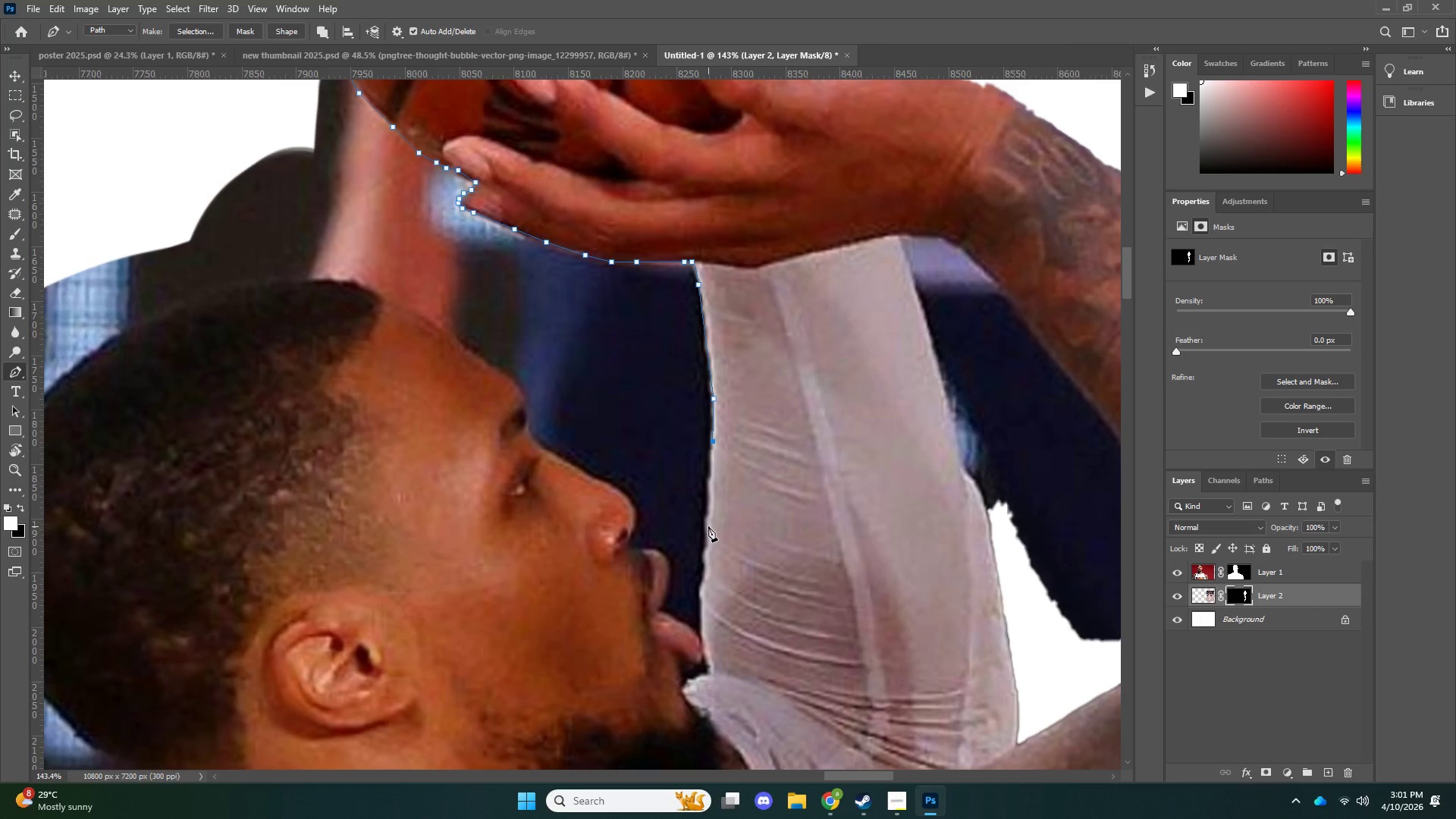 
left_click([708, 526])
 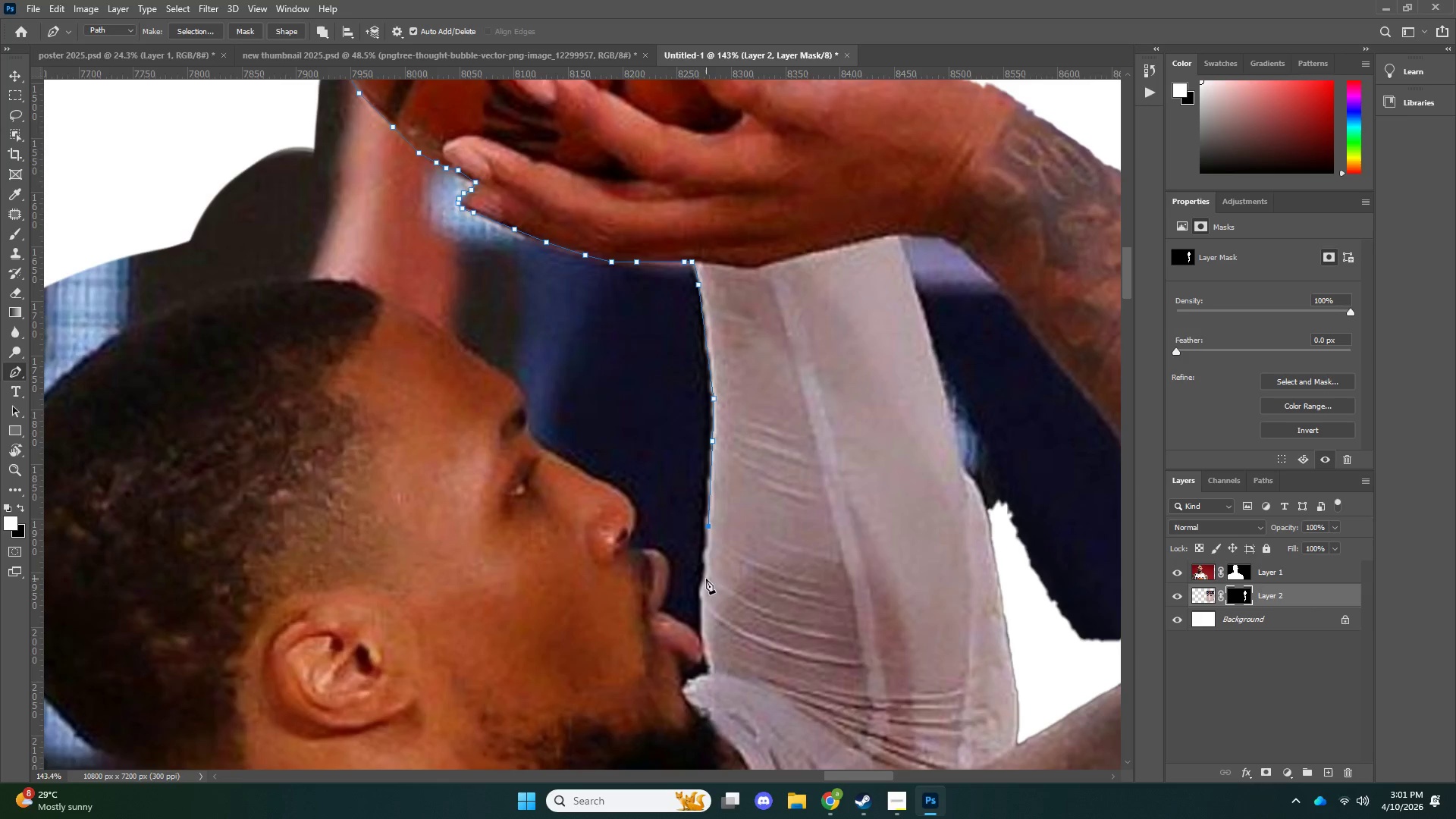 
left_click([704, 579])
 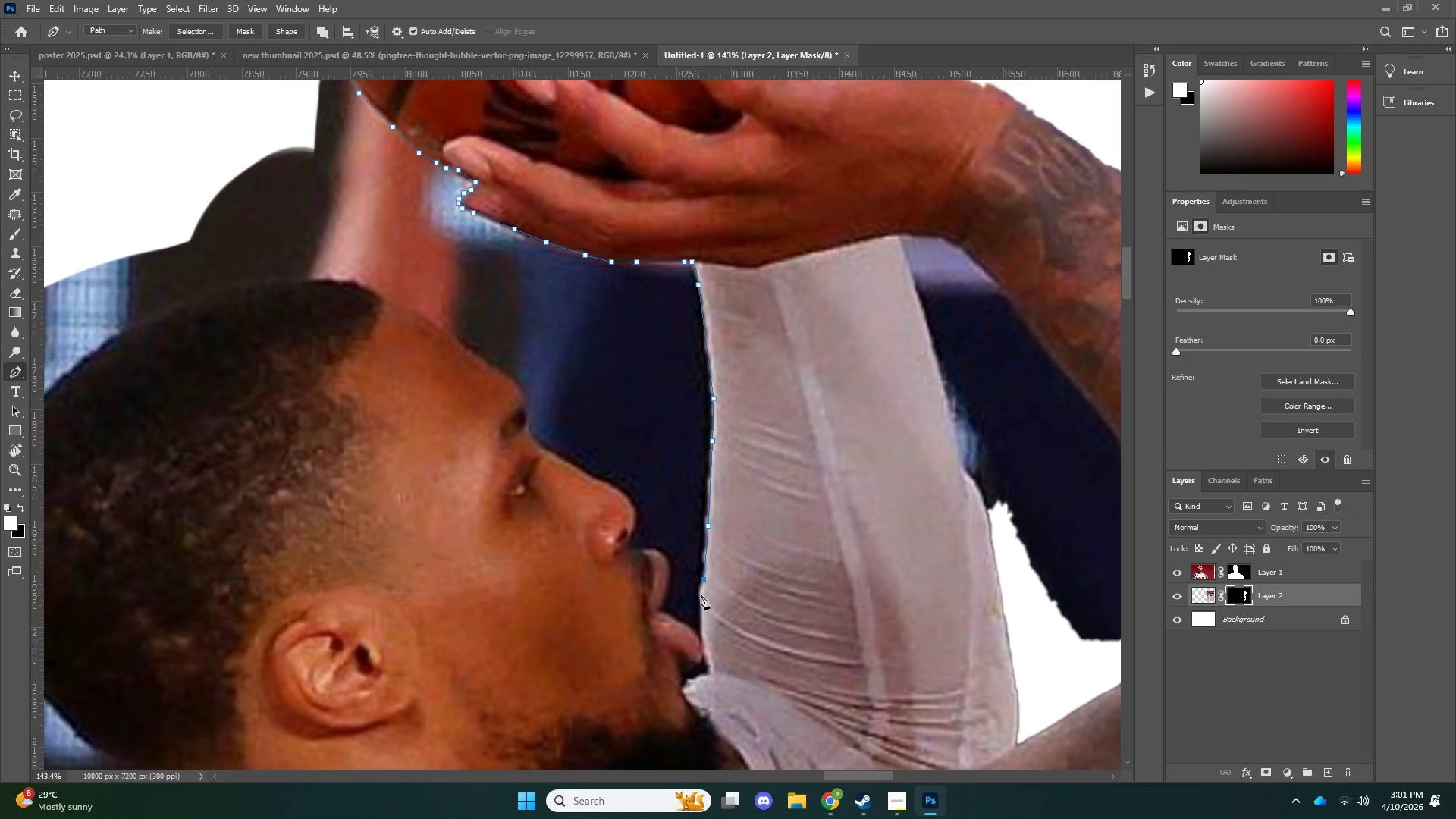 
double_click([701, 595])
 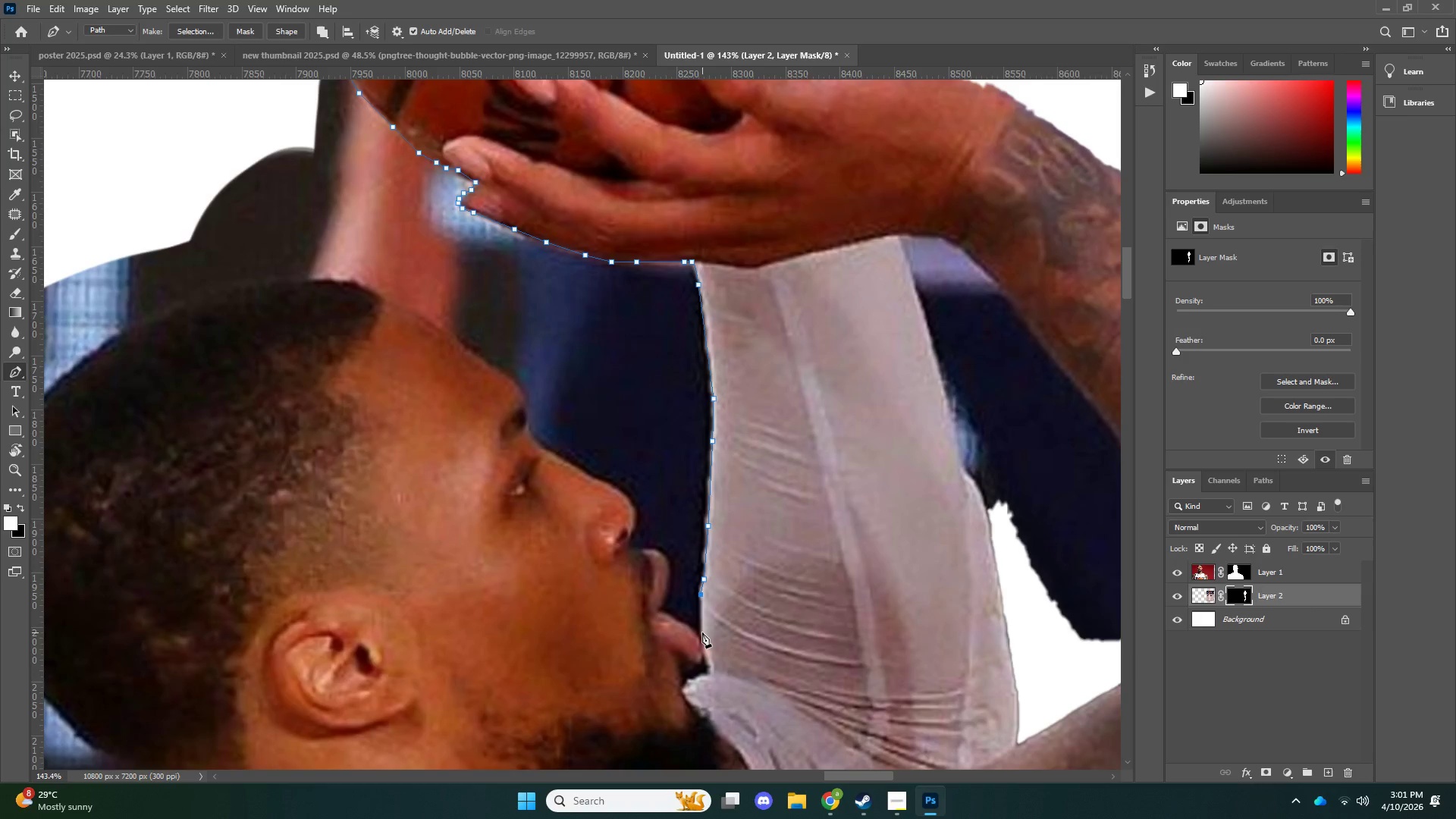 
triple_click([702, 632])
 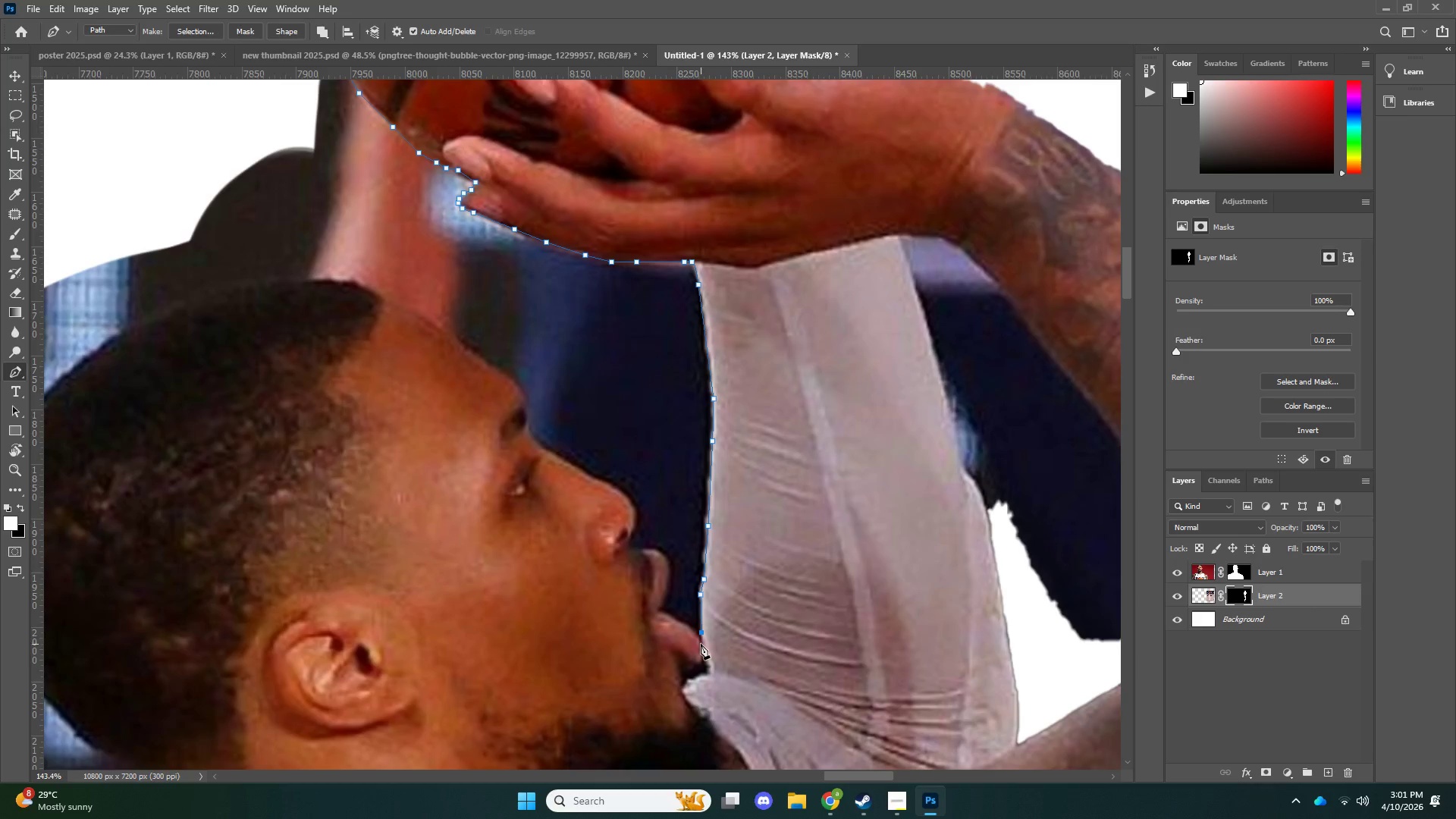 
left_click([701, 644])
 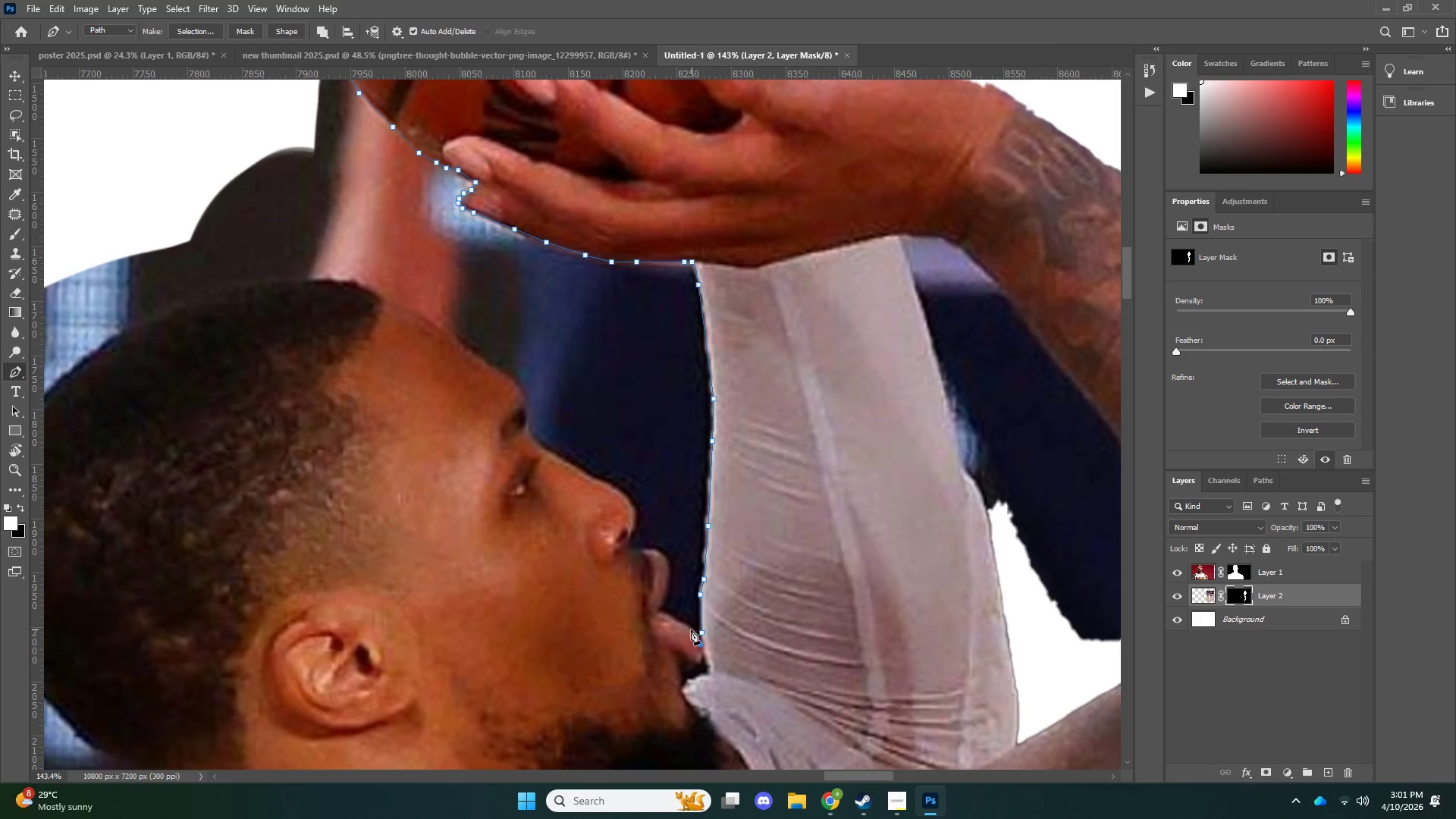 
left_click([691, 629])
 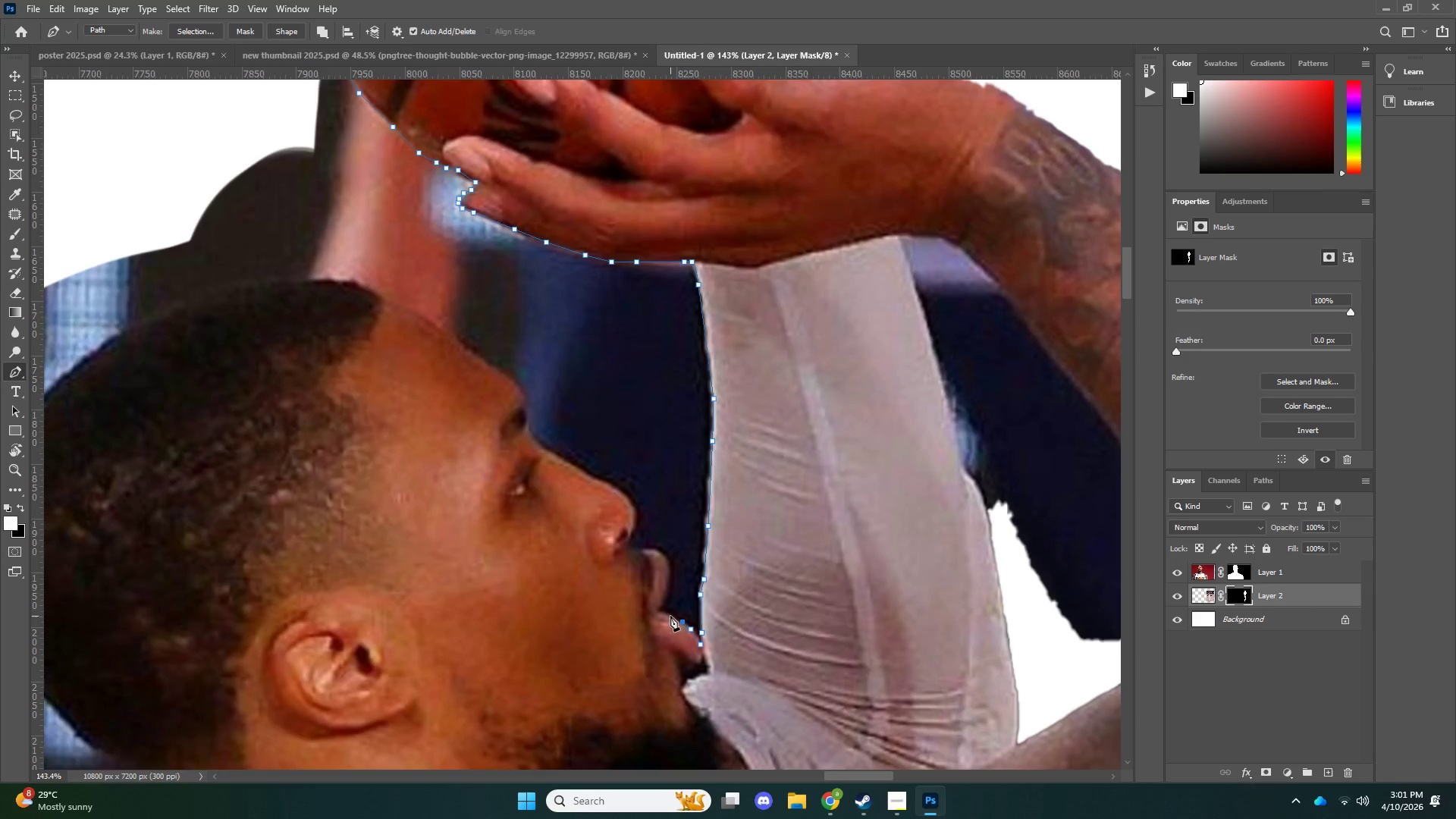 
double_click([670, 616])
 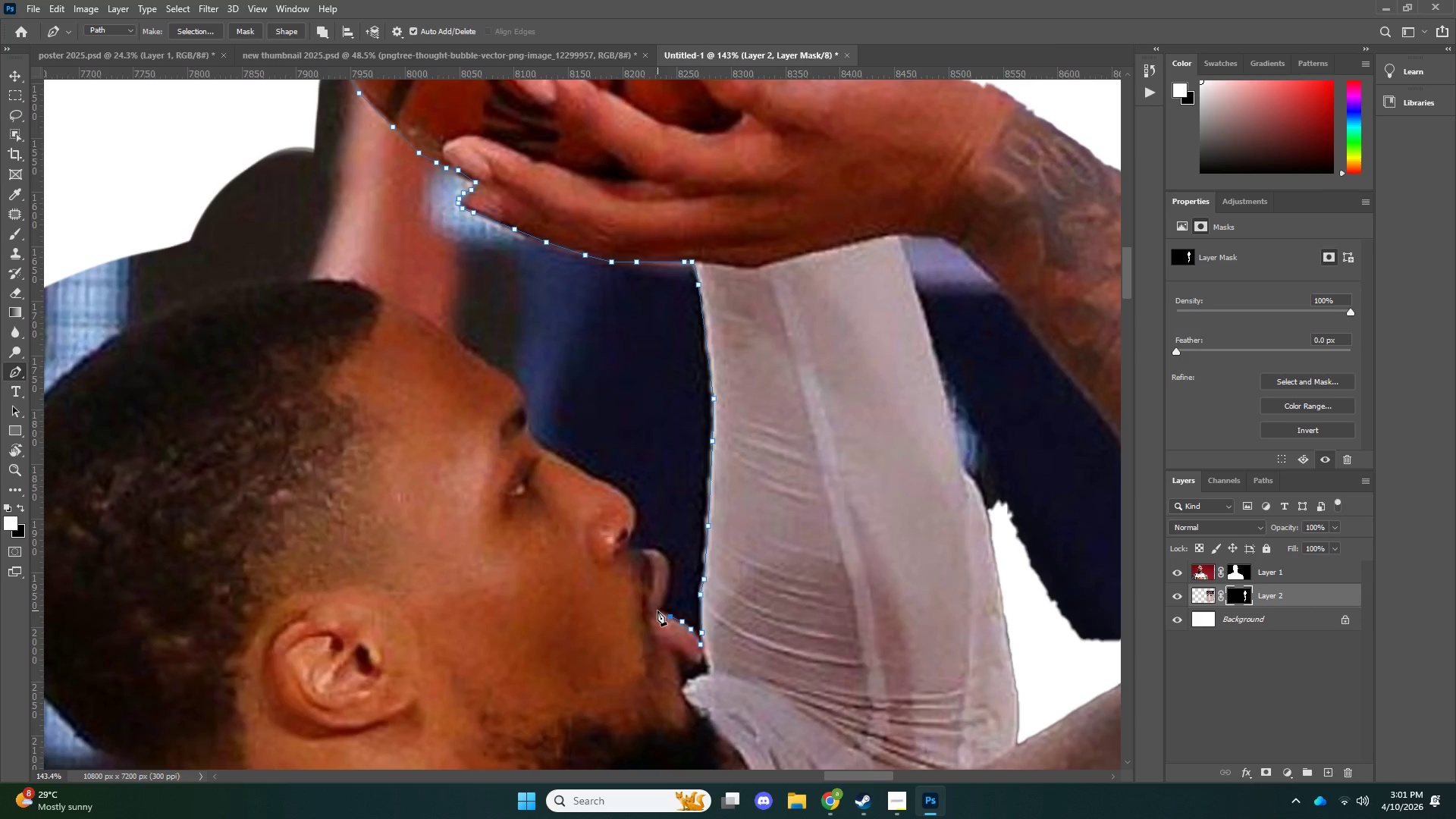 
left_click([657, 610])
 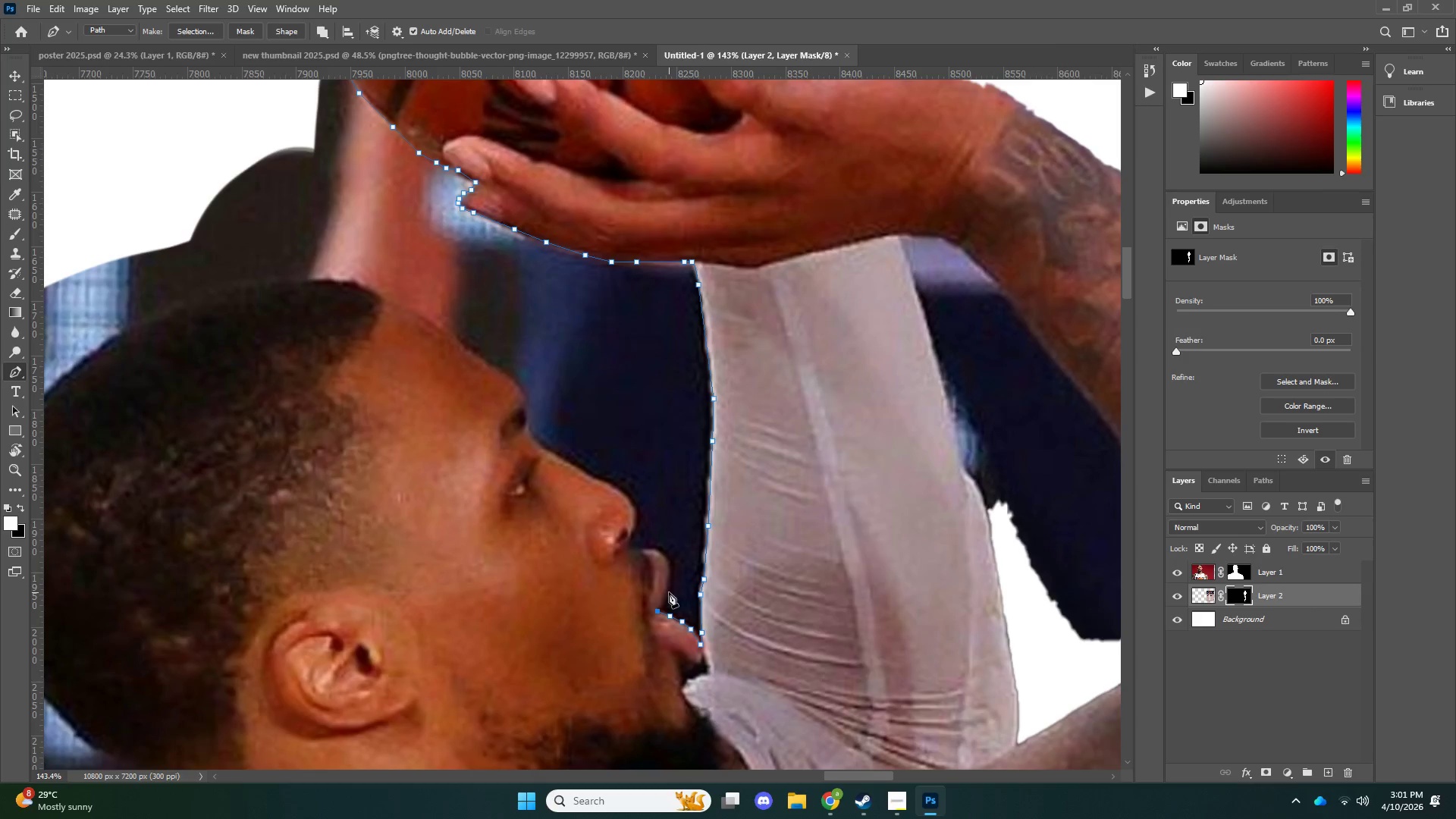 
left_click([669, 592])
 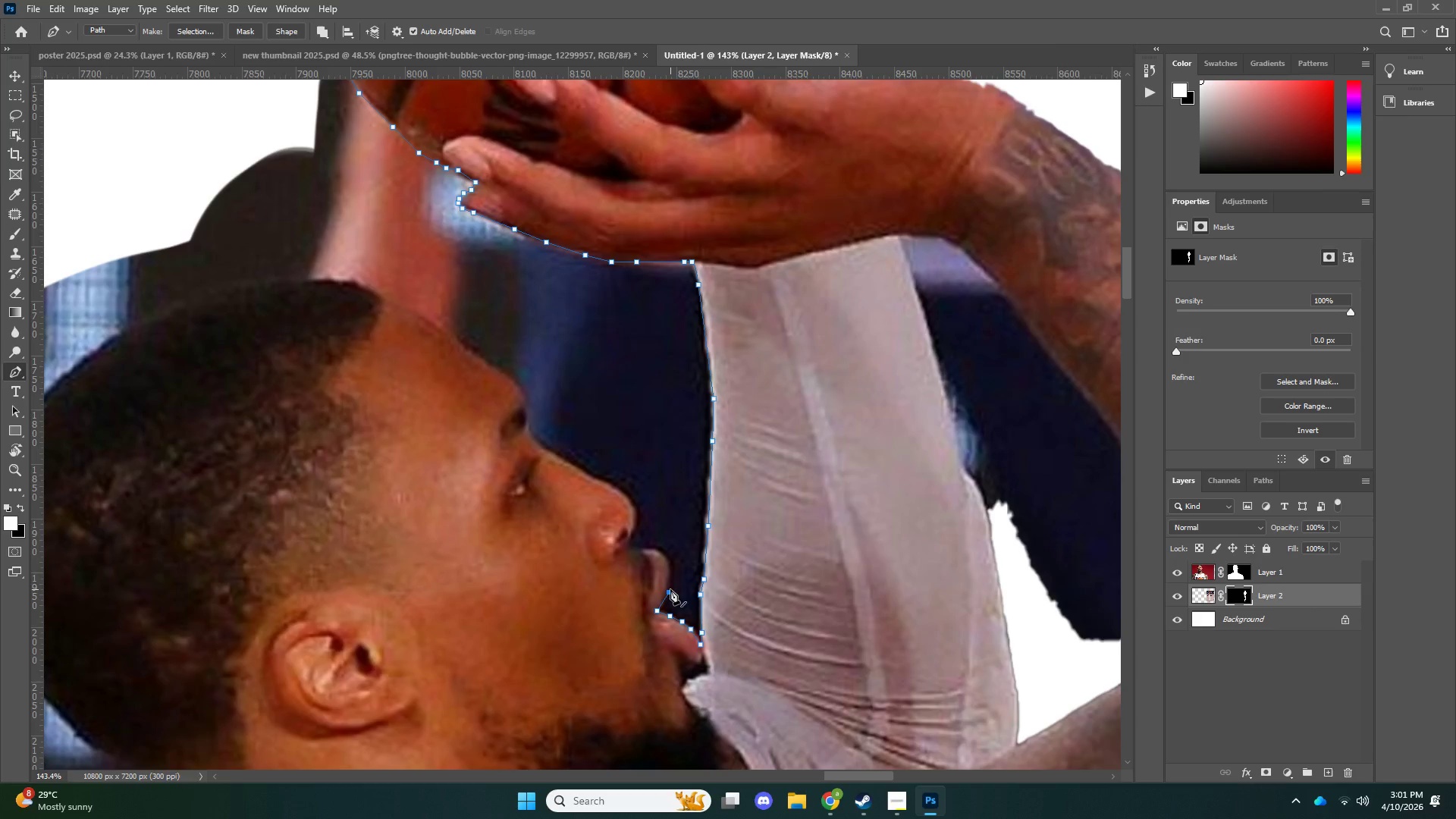 
key(Control+ControlLeft)
 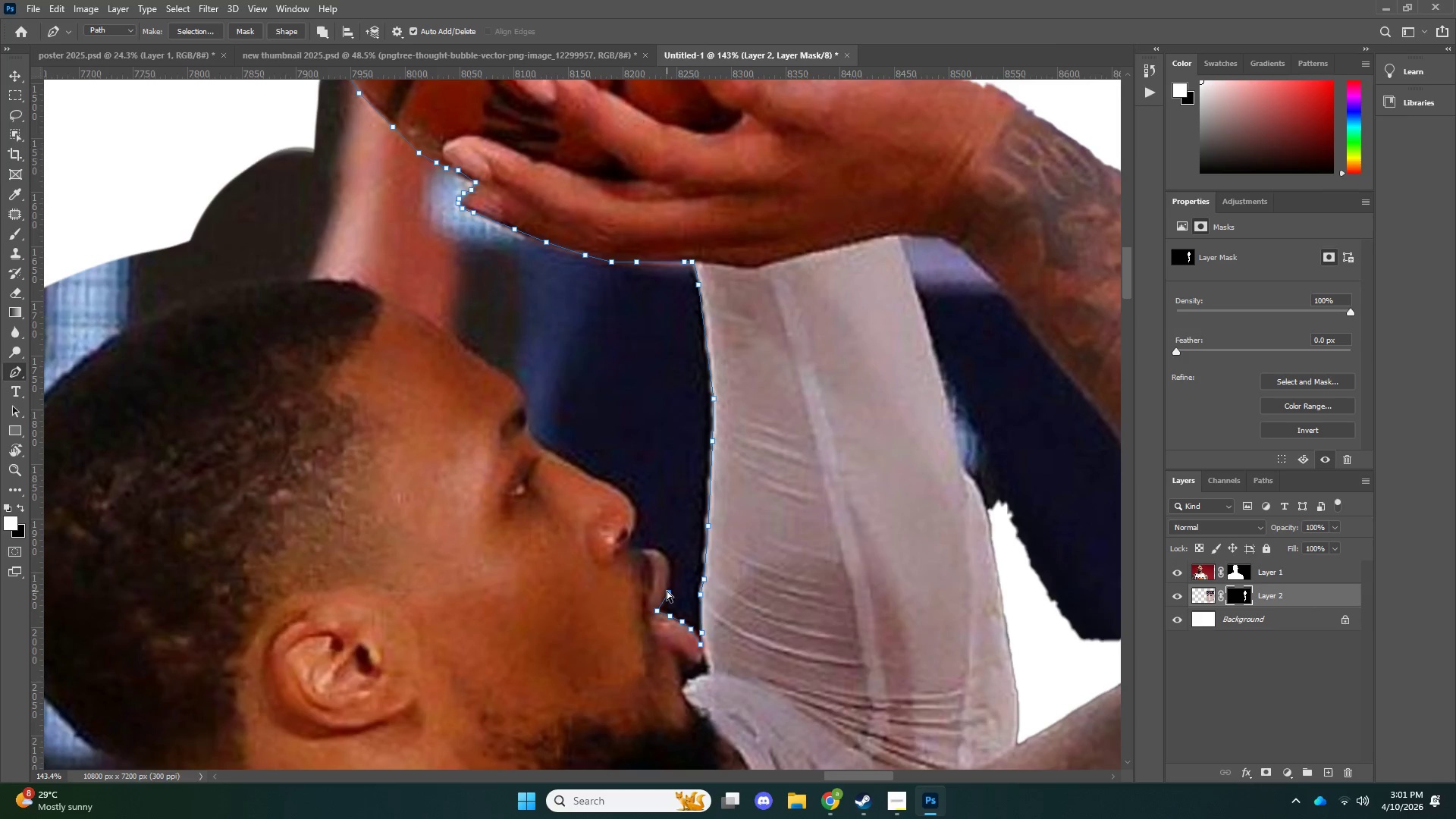 
key(Control+Z)
 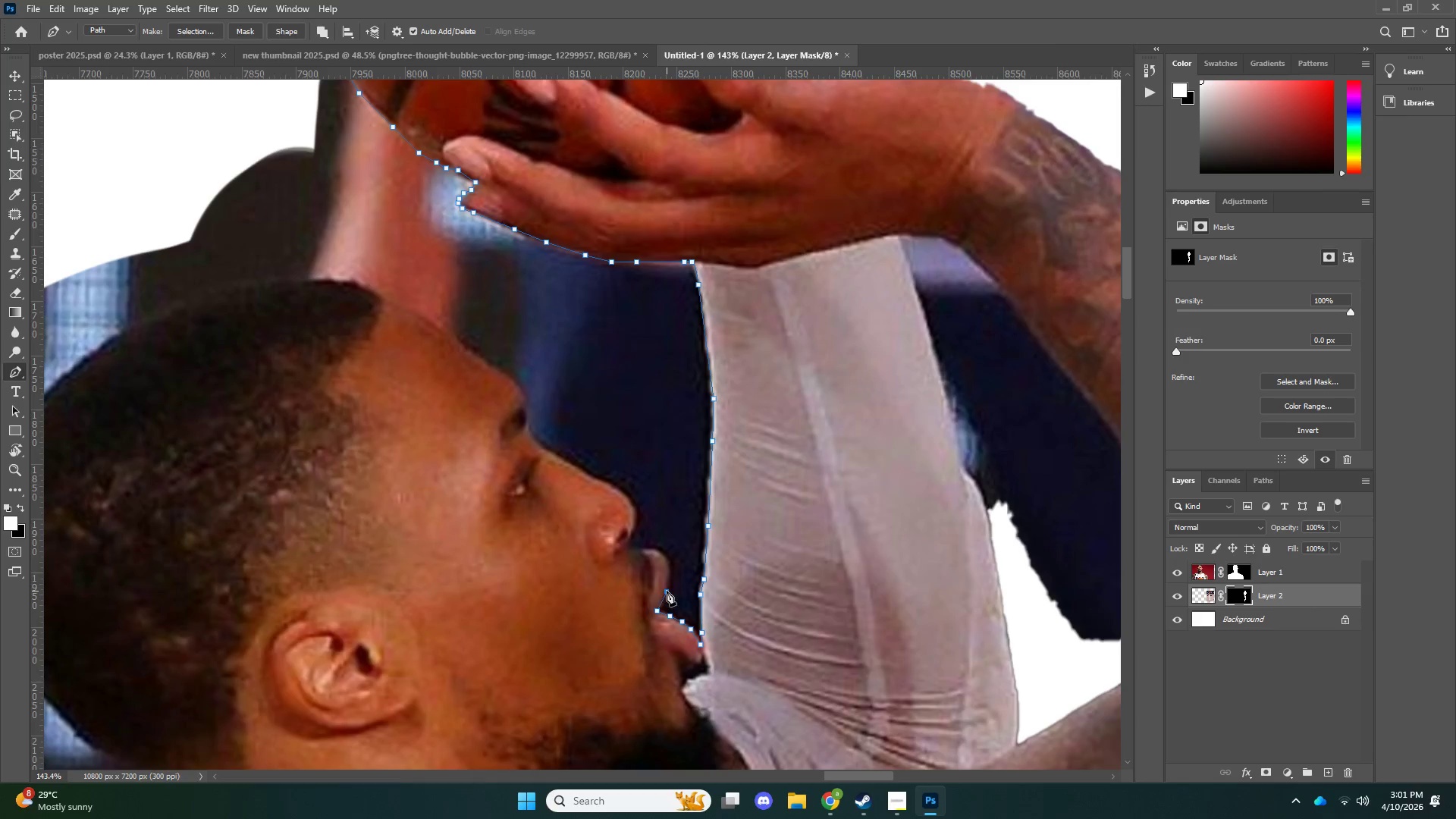 
left_click([667, 591])
 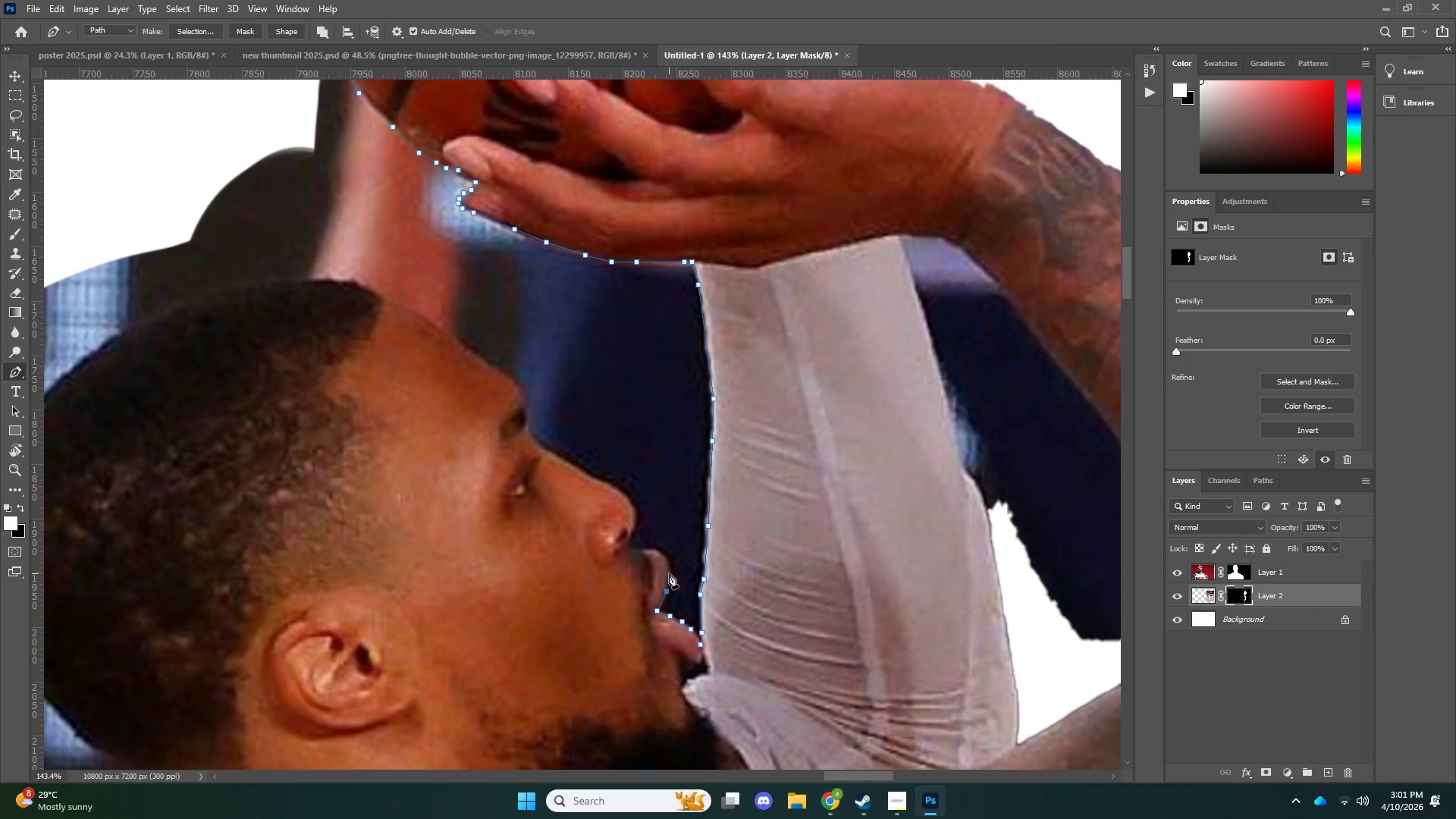 
left_click([669, 573])
 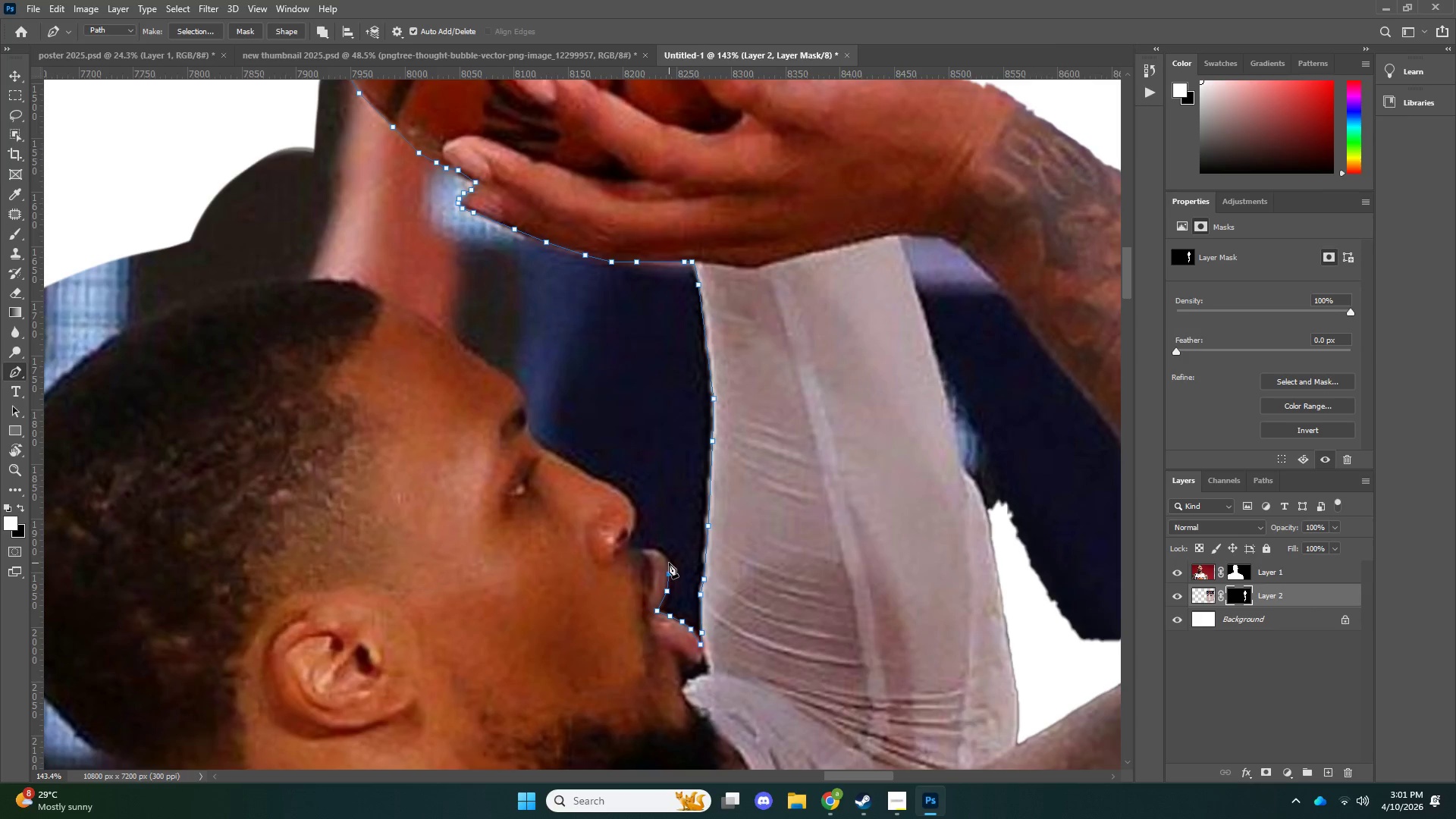 
left_click([669, 563])
 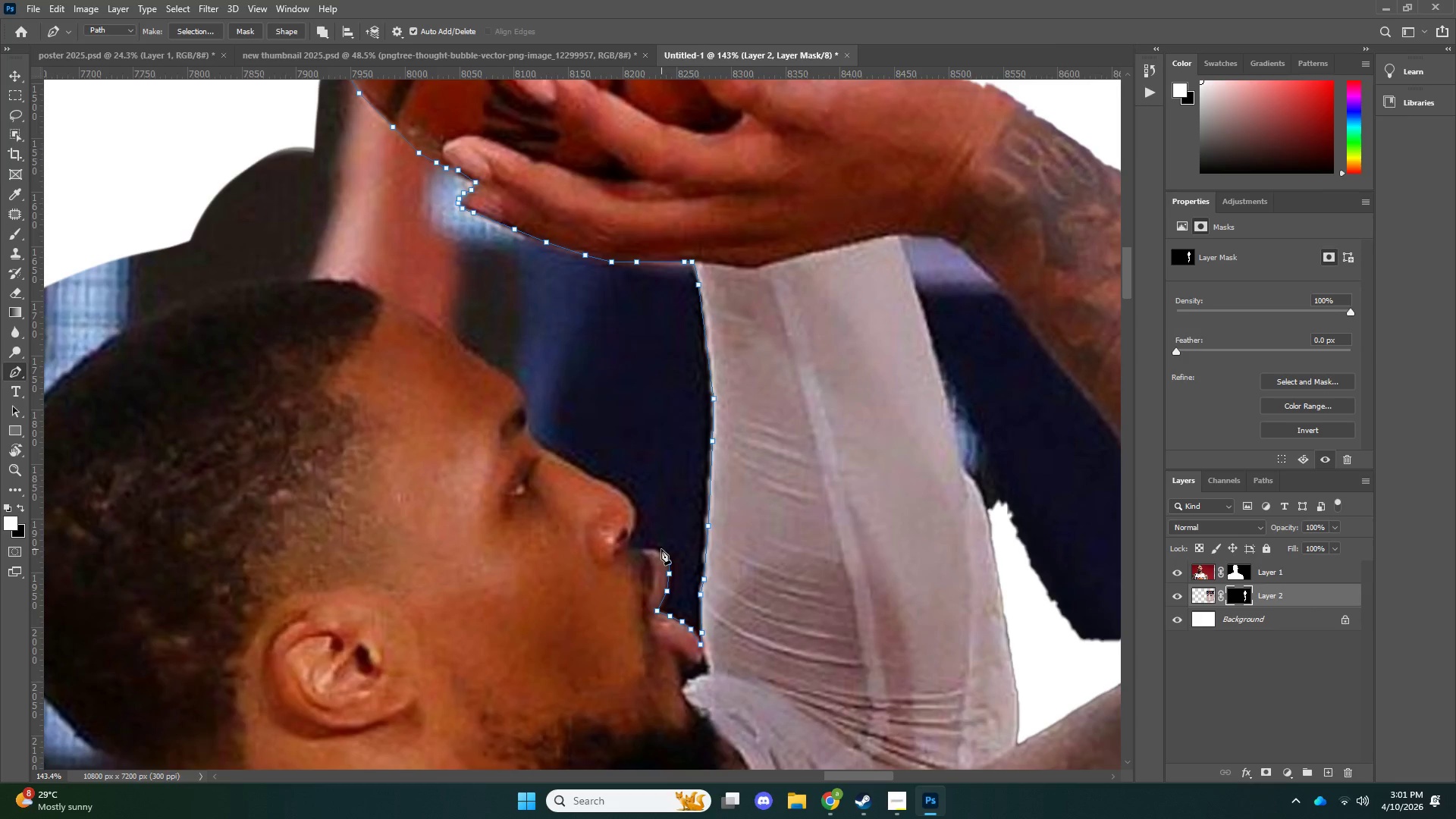 
left_click([661, 550])
 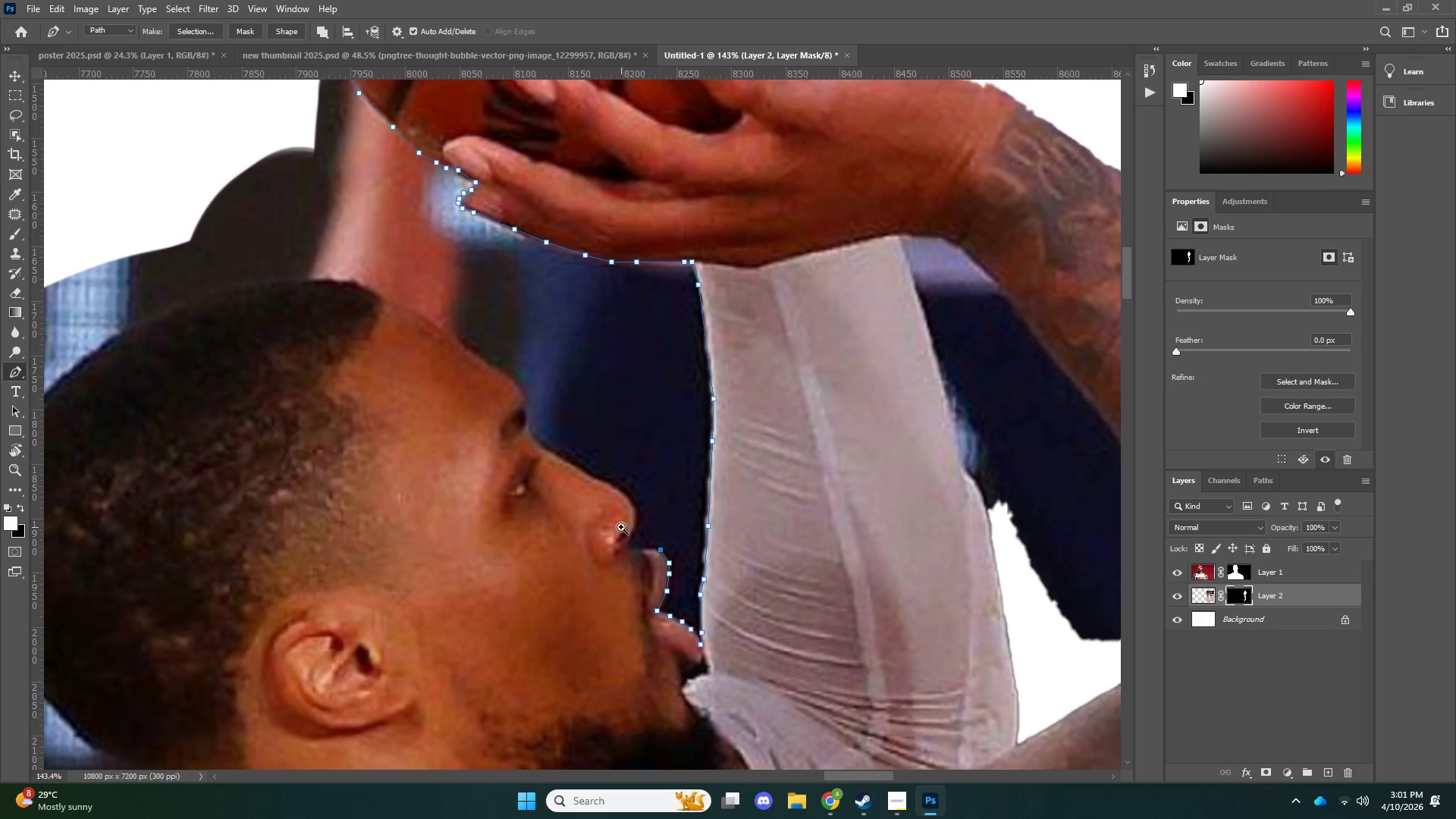 
type(zp)
 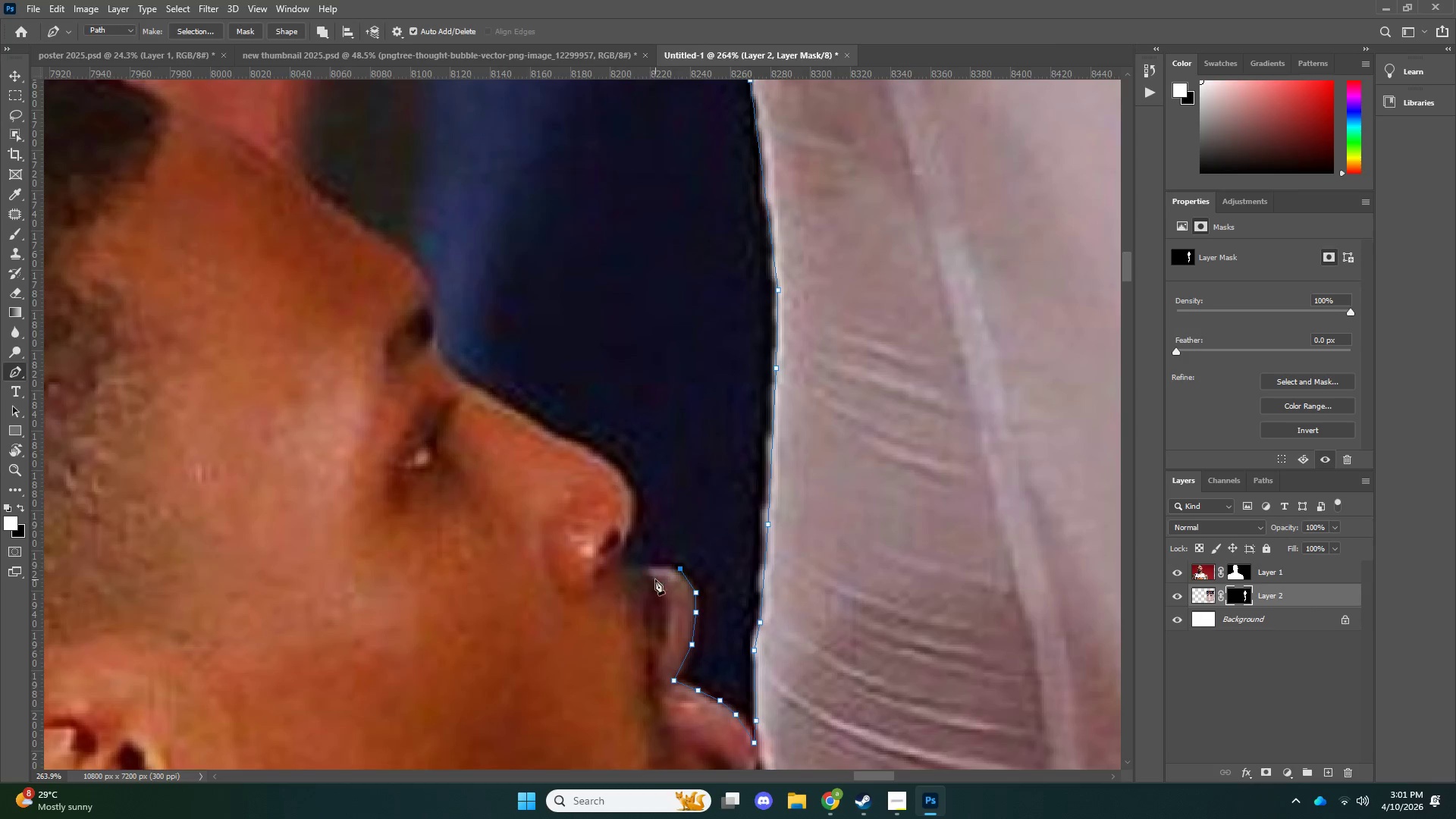 
left_click_drag(start_coordinate=[637, 528], to_coordinate=[685, 516])
 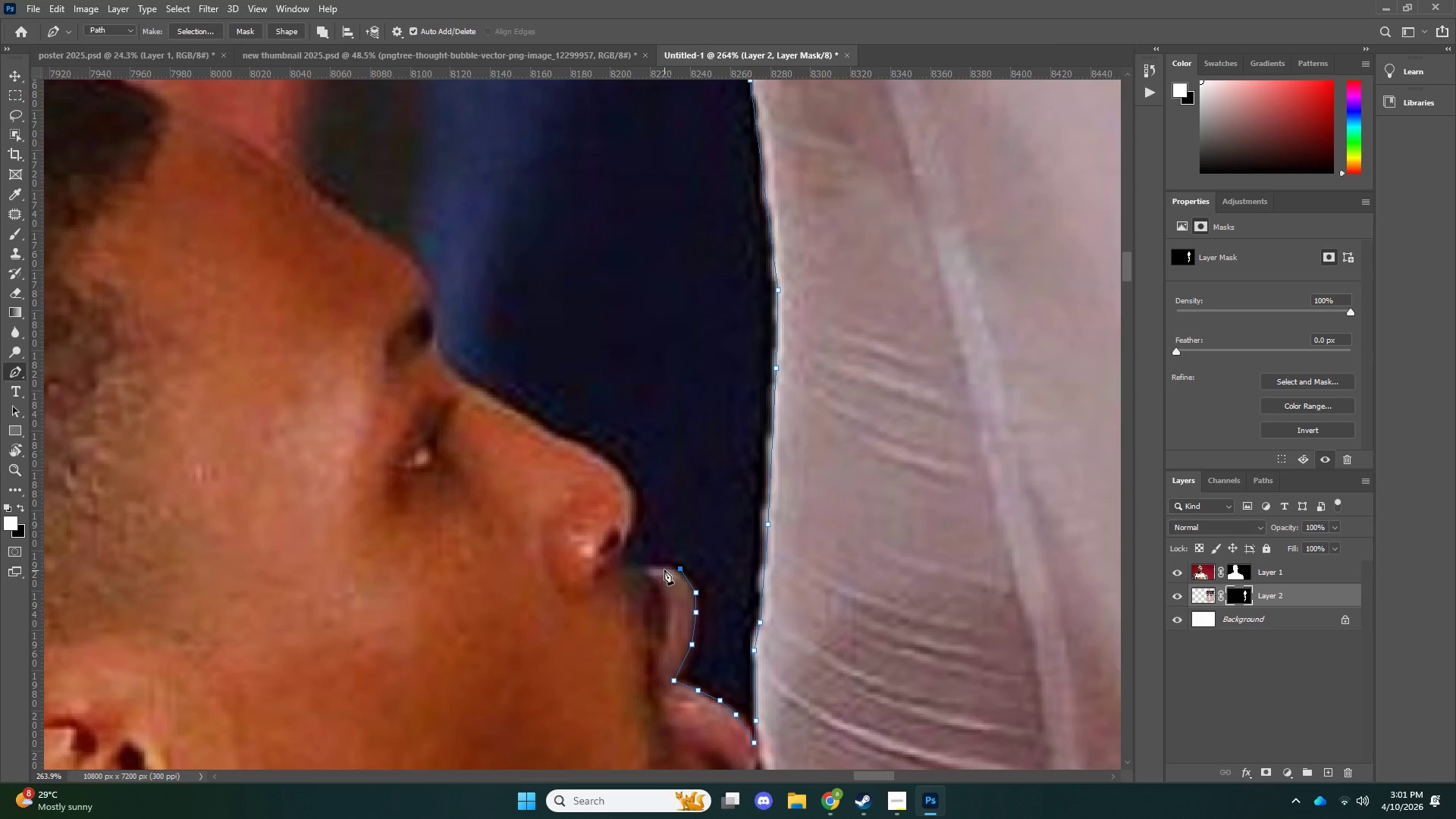 
left_click([664, 566])
 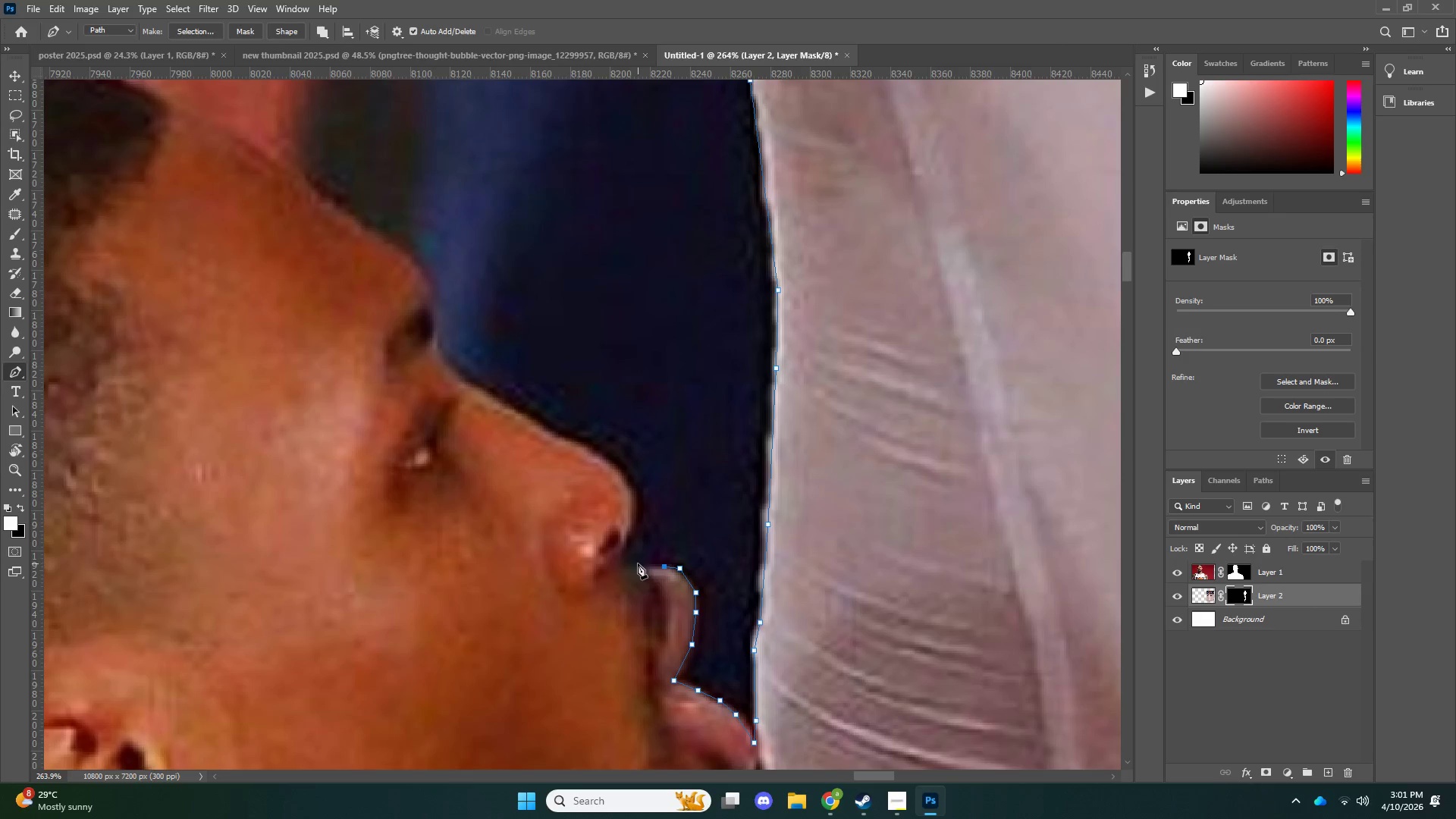 
left_click([638, 567])
 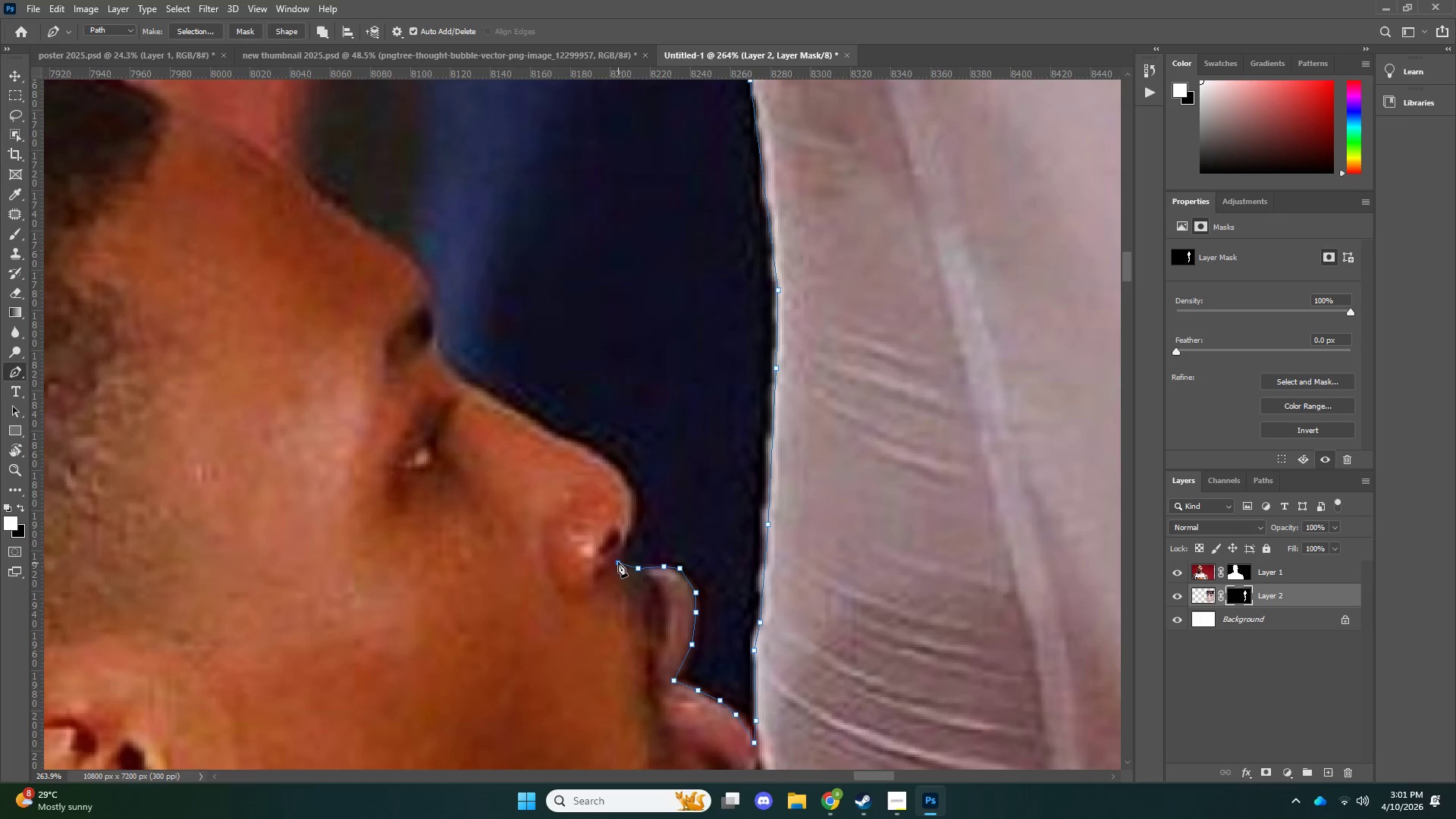 
double_click([618, 553])
 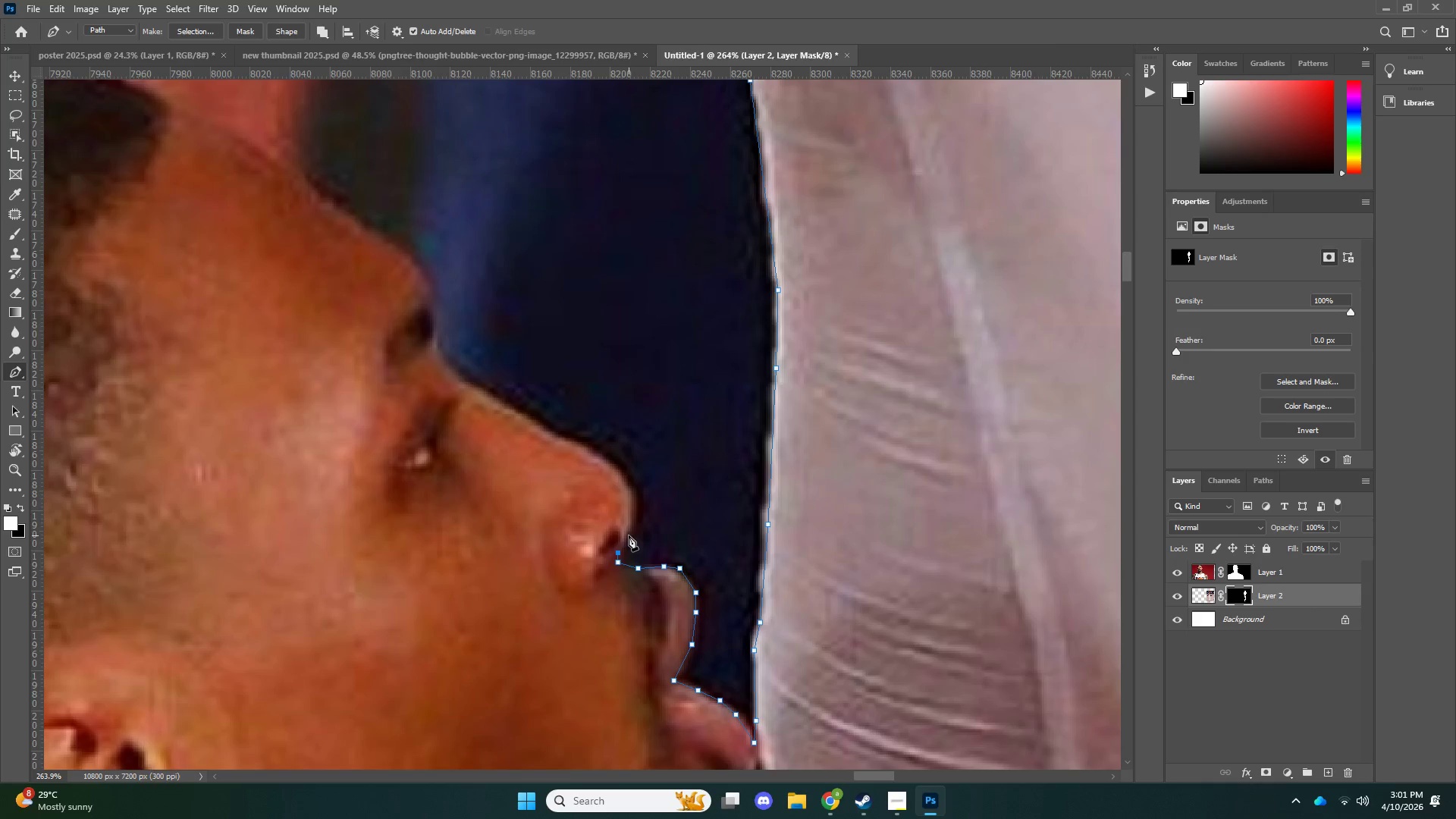 
left_click([629, 535])
 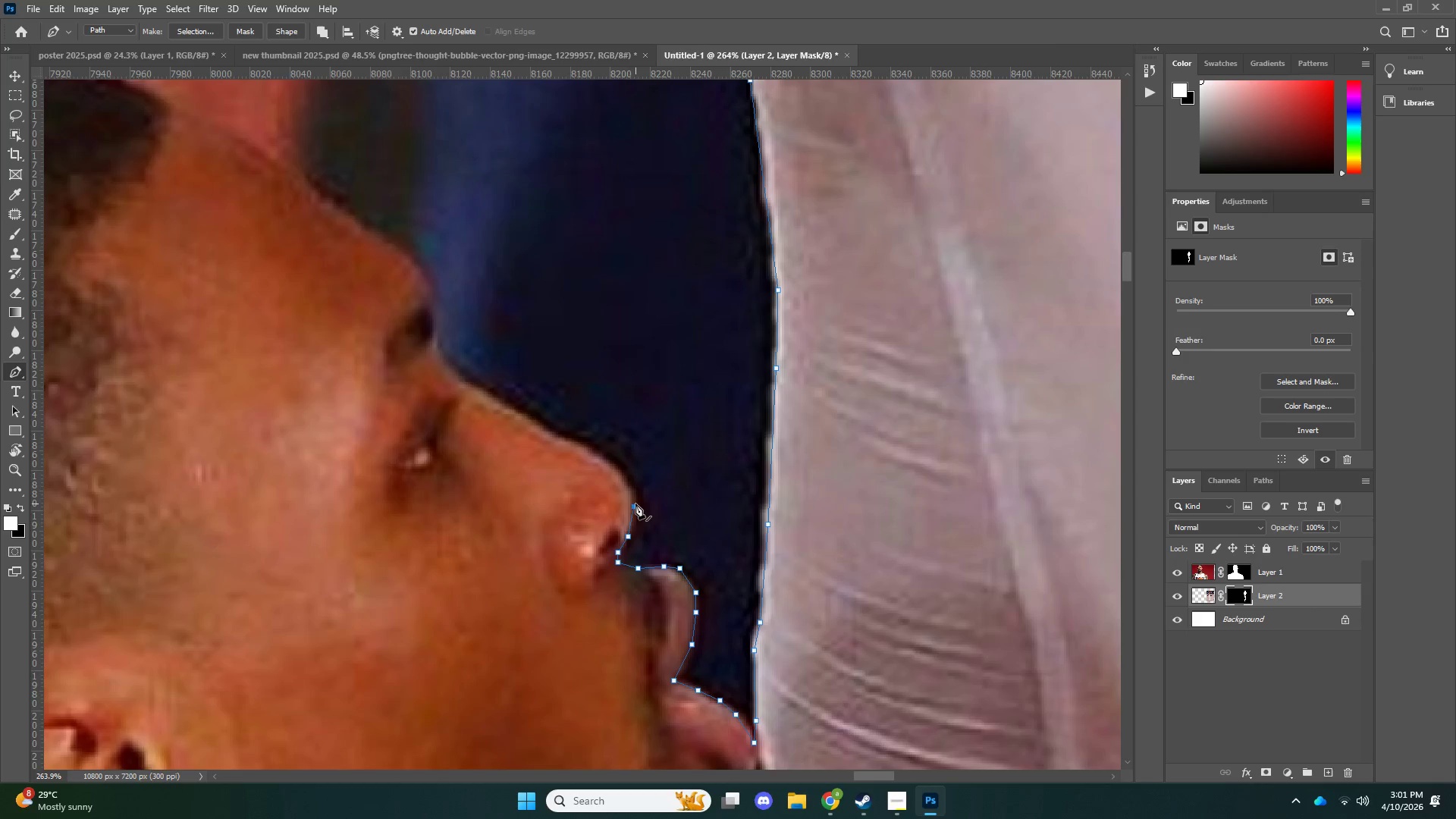 
double_click([631, 486])
 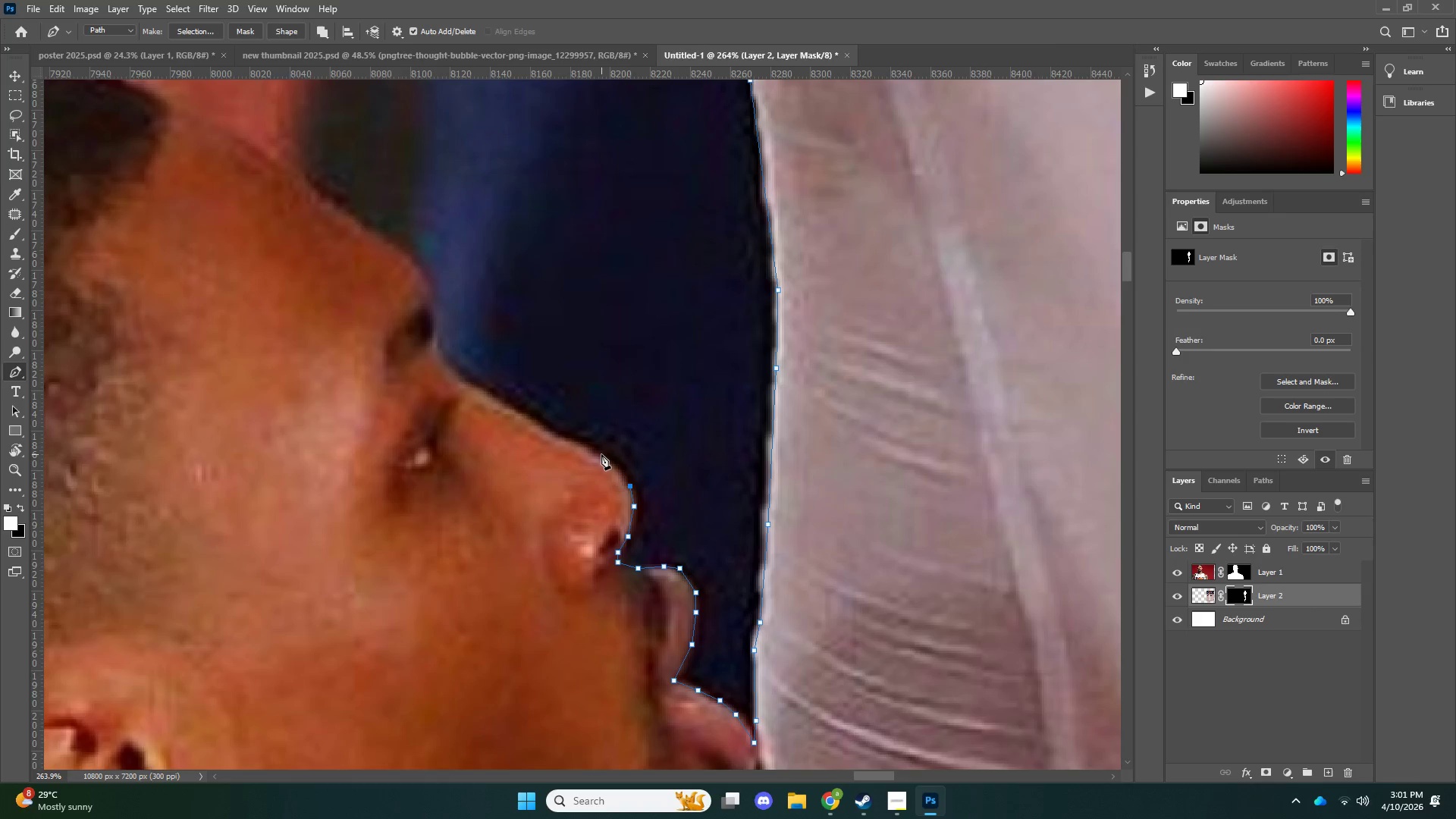 
left_click([601, 454])
 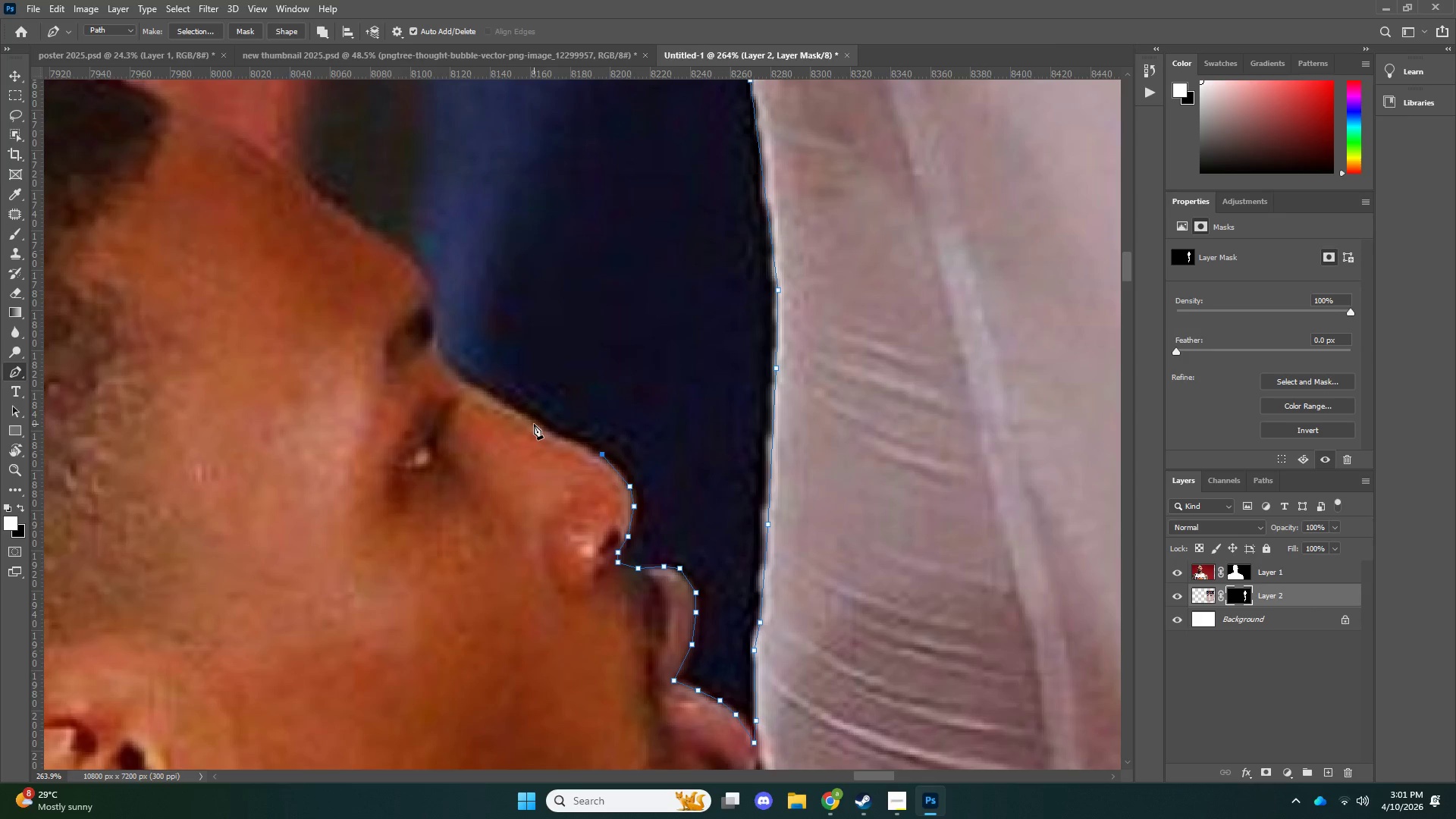 
left_click([534, 424])
 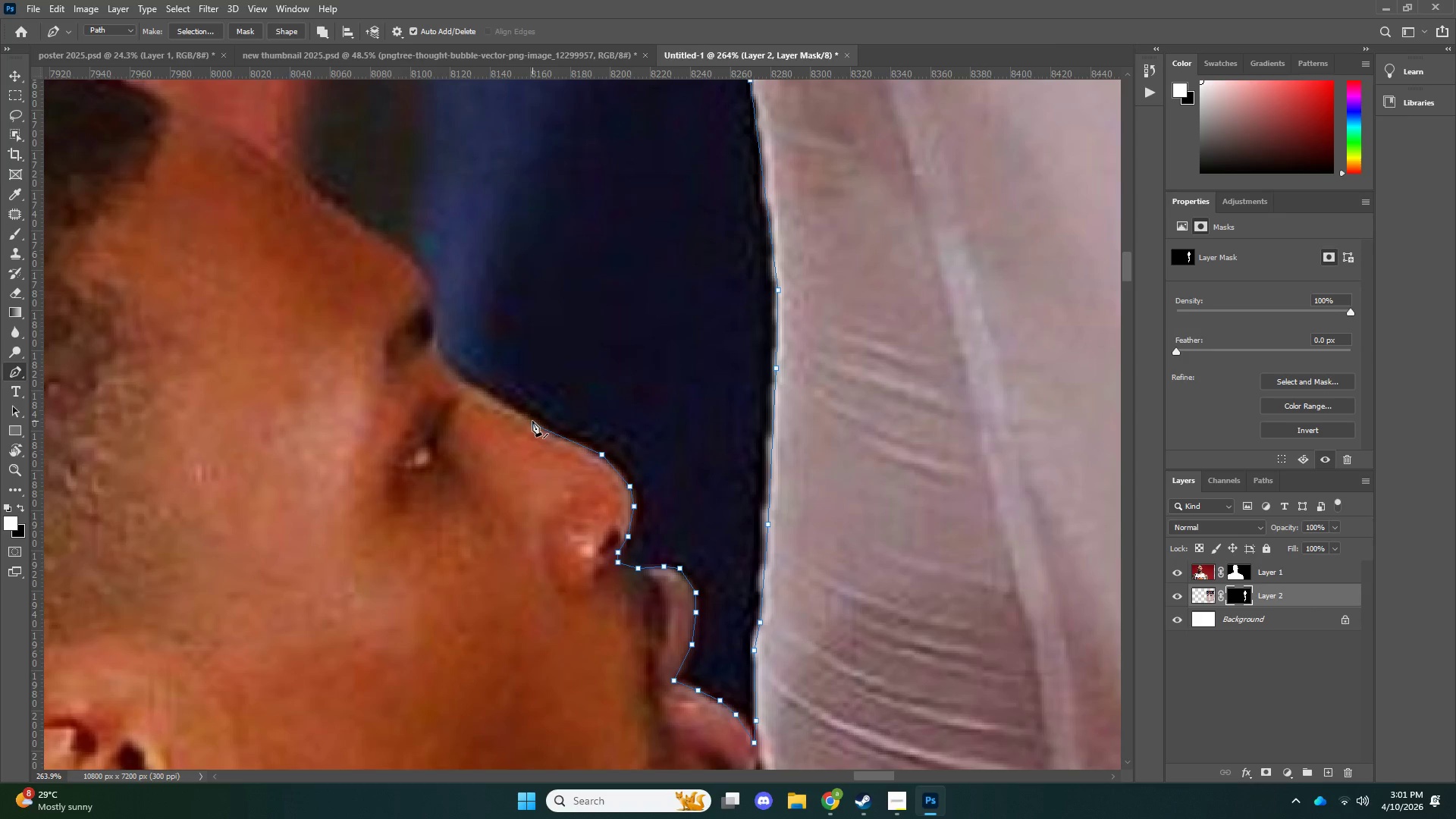 
key(Control+ControlLeft)
 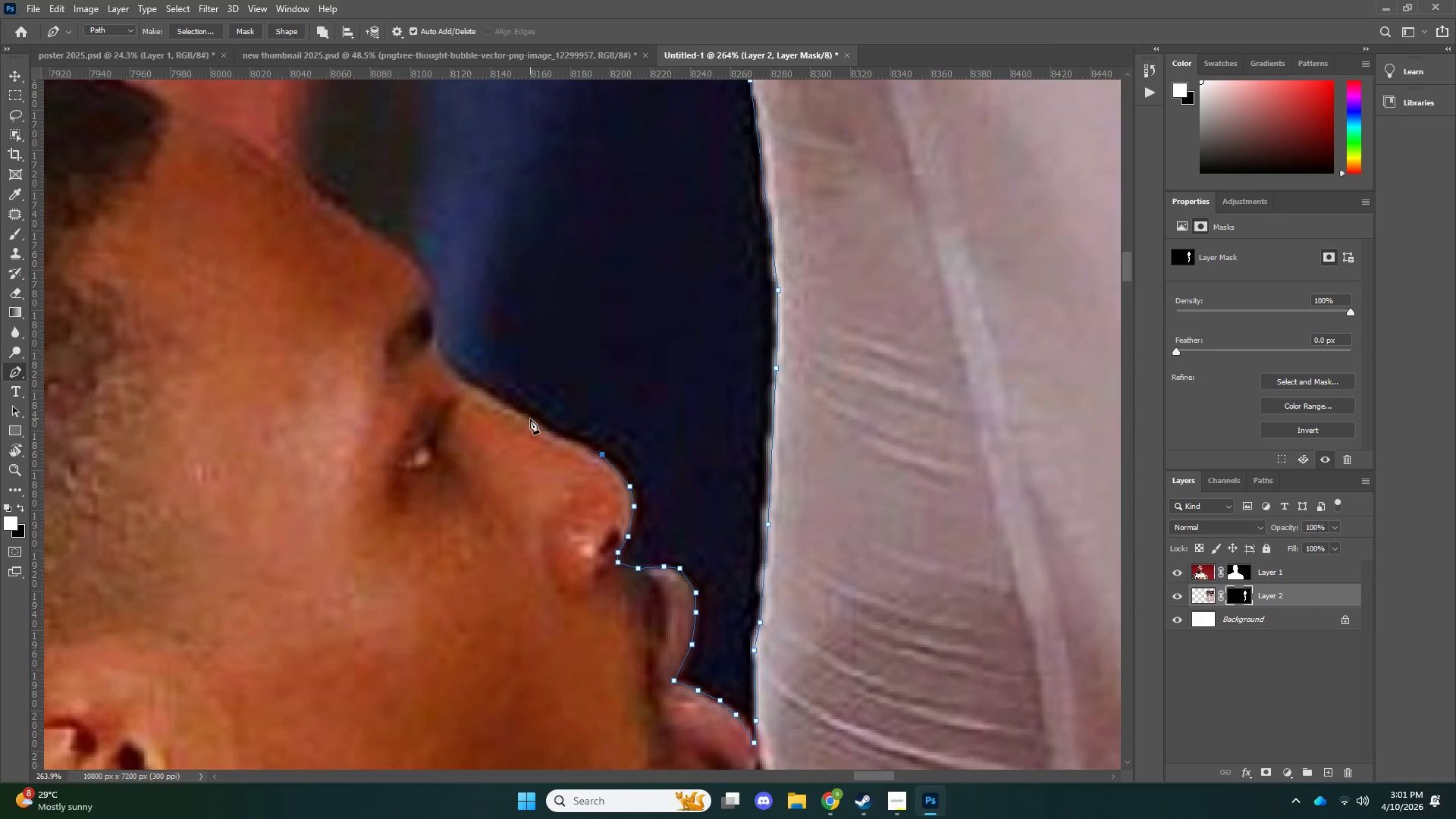 
key(Control+Z)
 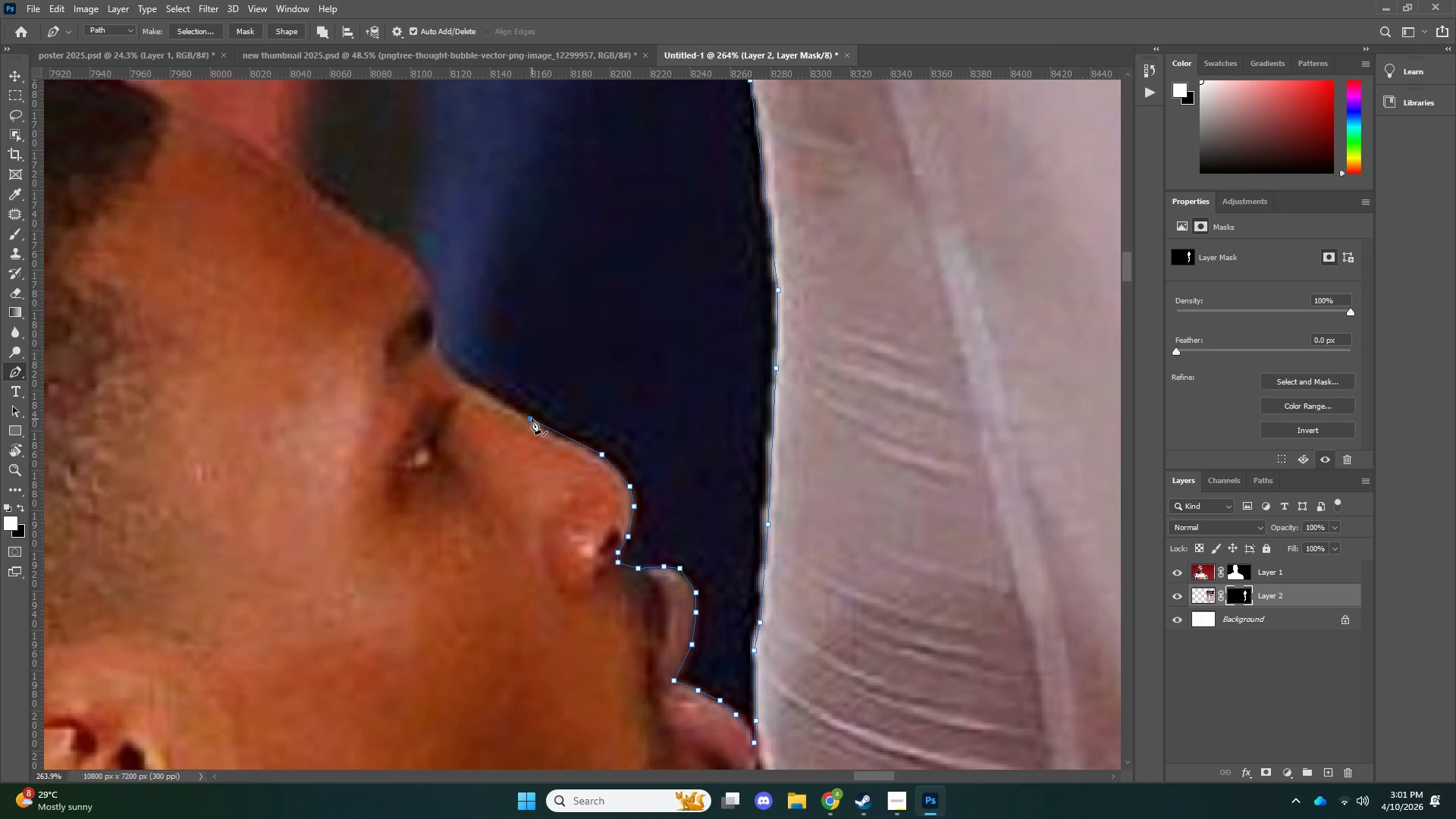 
left_click([530, 419])
 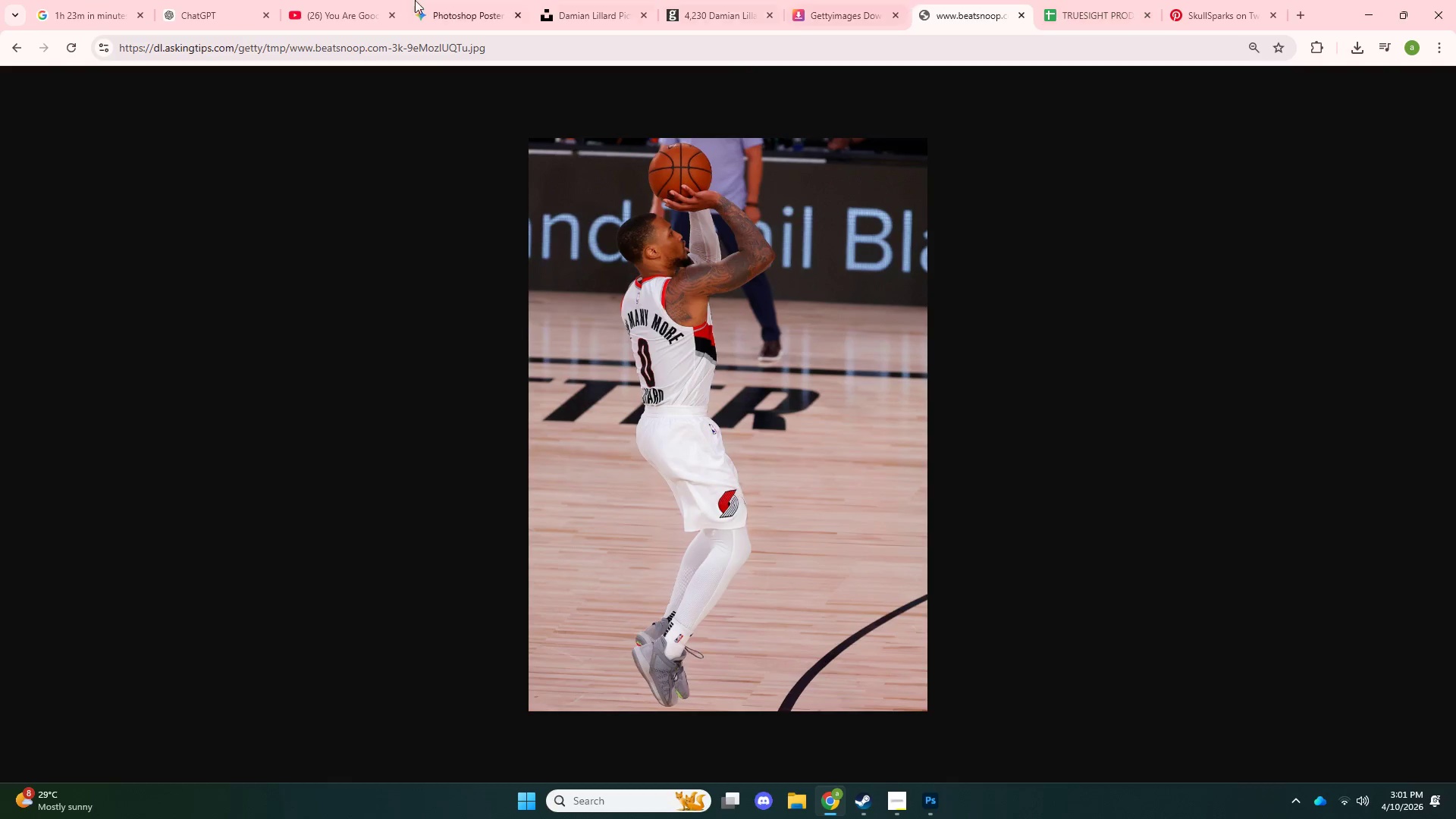 
left_click([315, 0])
 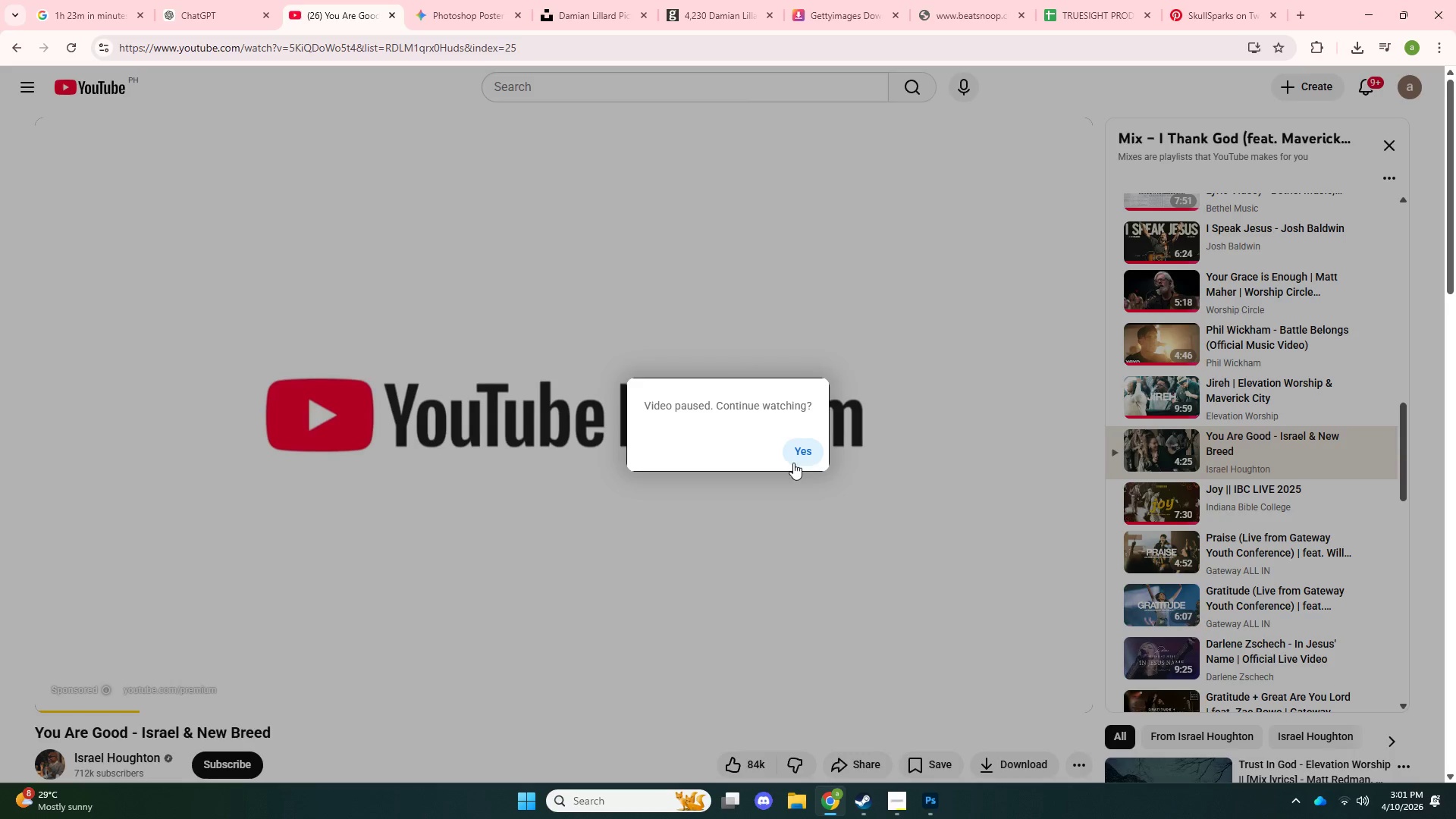 
left_click([801, 457])
 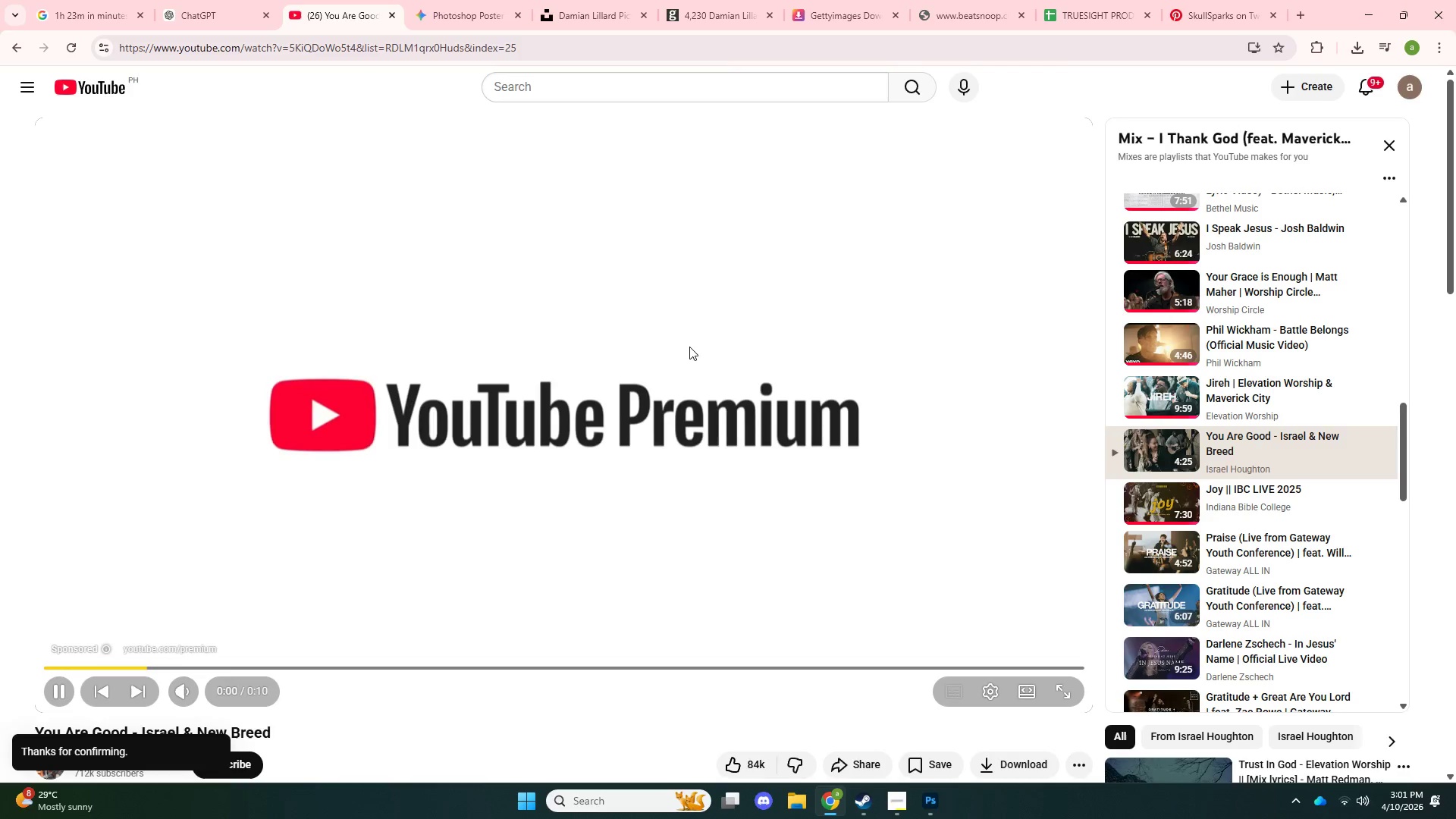 
left_click([689, 347])
 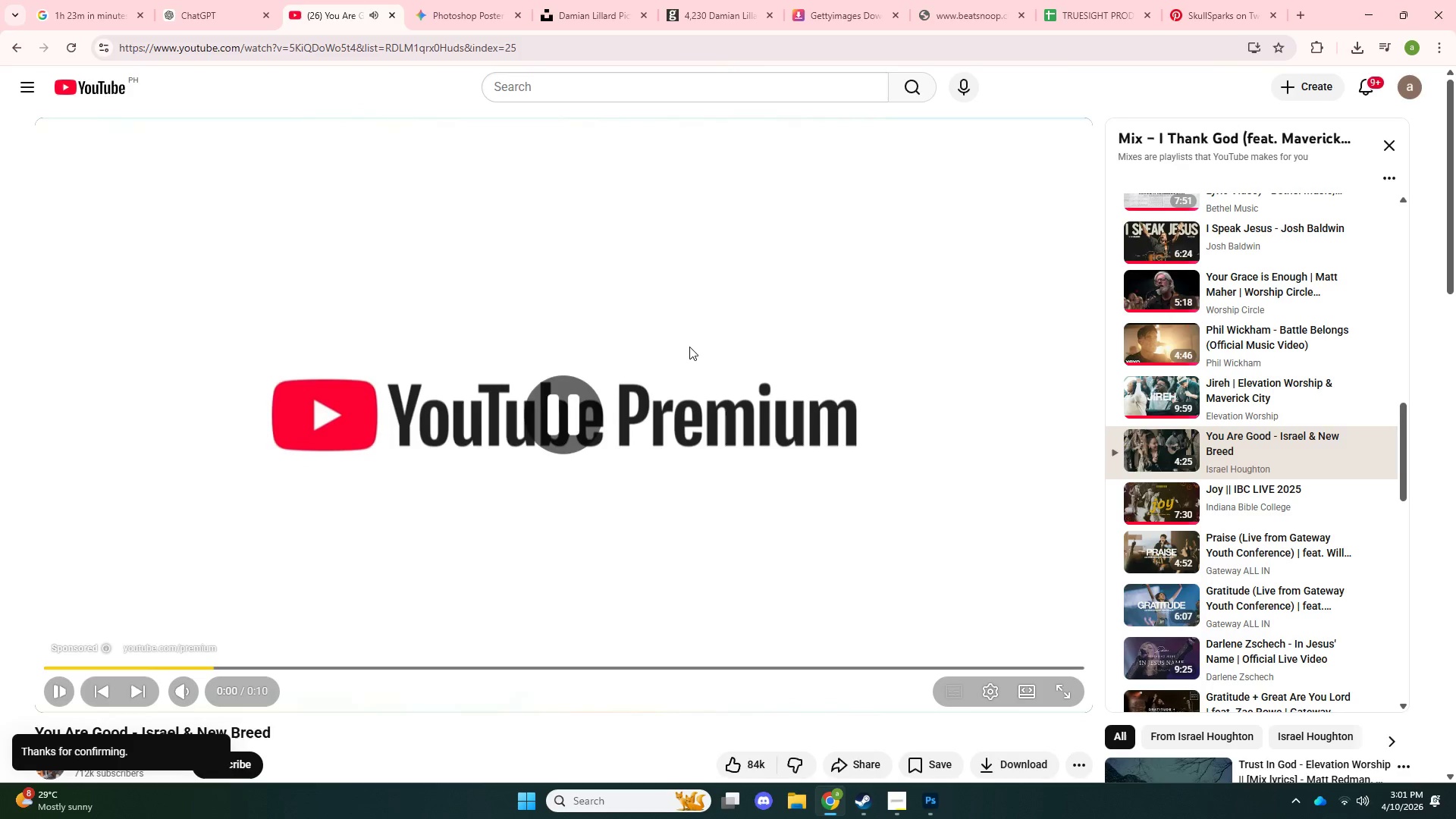 
left_click([689, 347])
 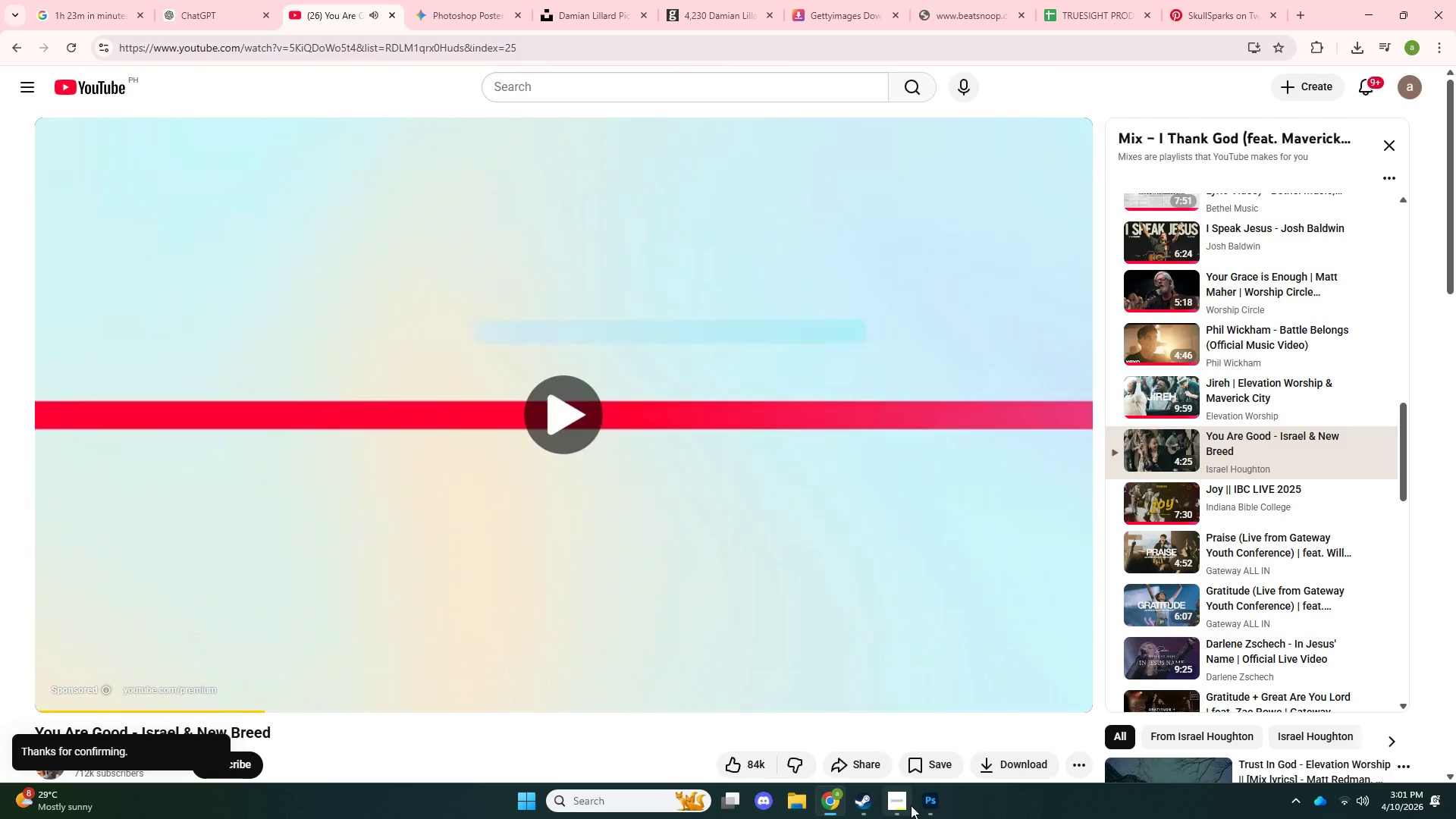 
left_click([918, 805])
 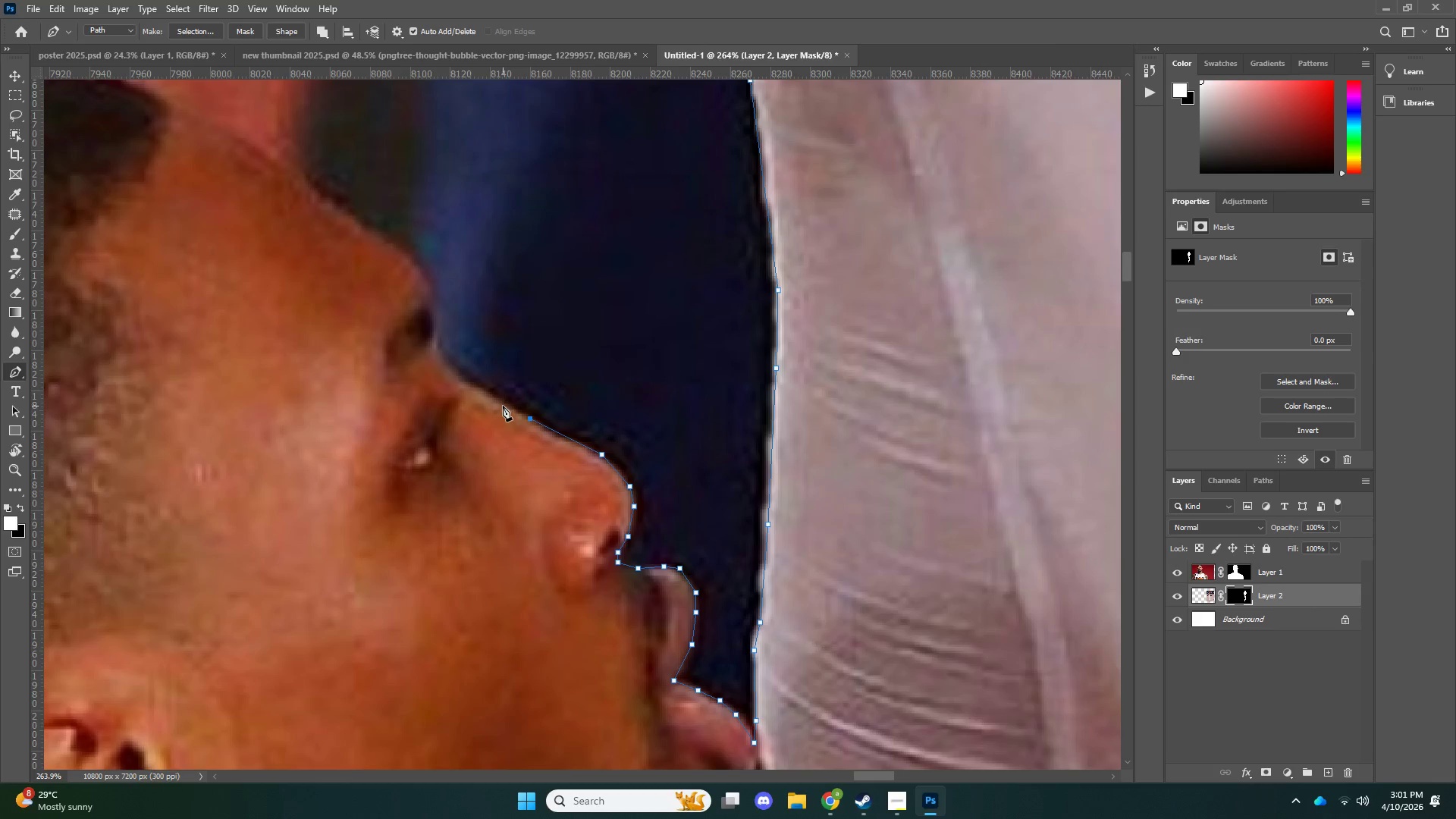 
left_click([503, 406])
 